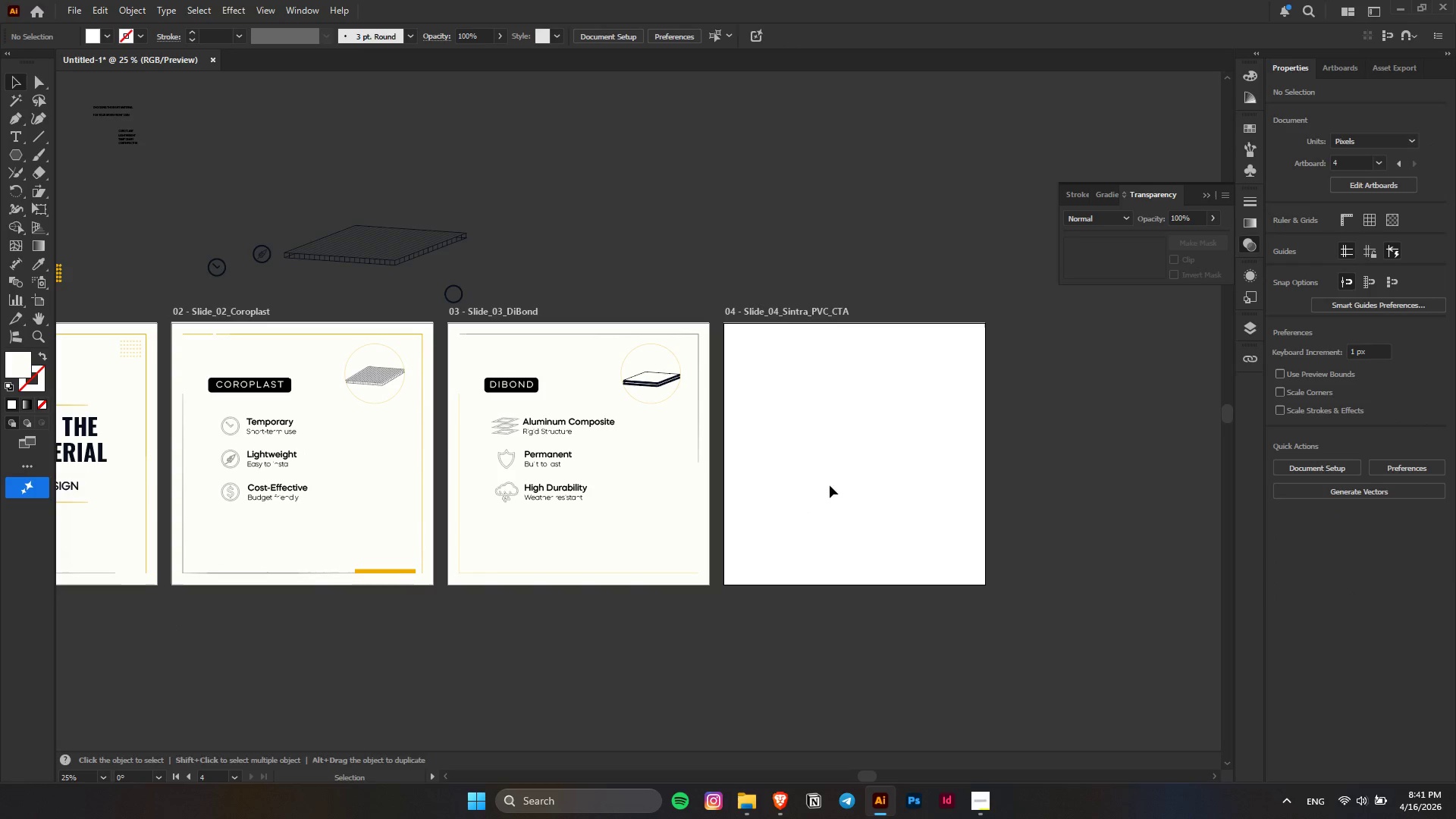 
key(Control+V)
 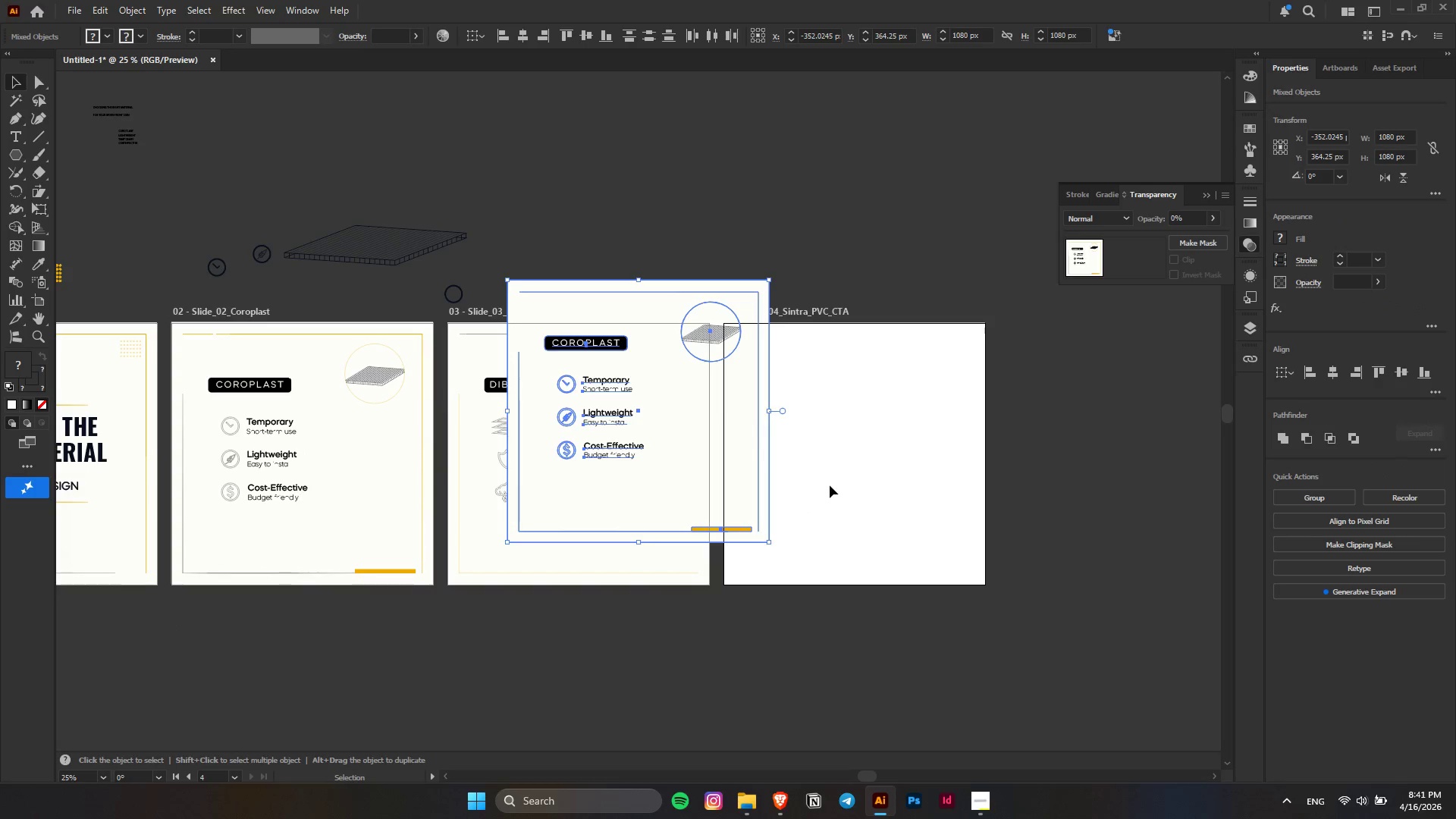 
key(Control+ControlLeft)
 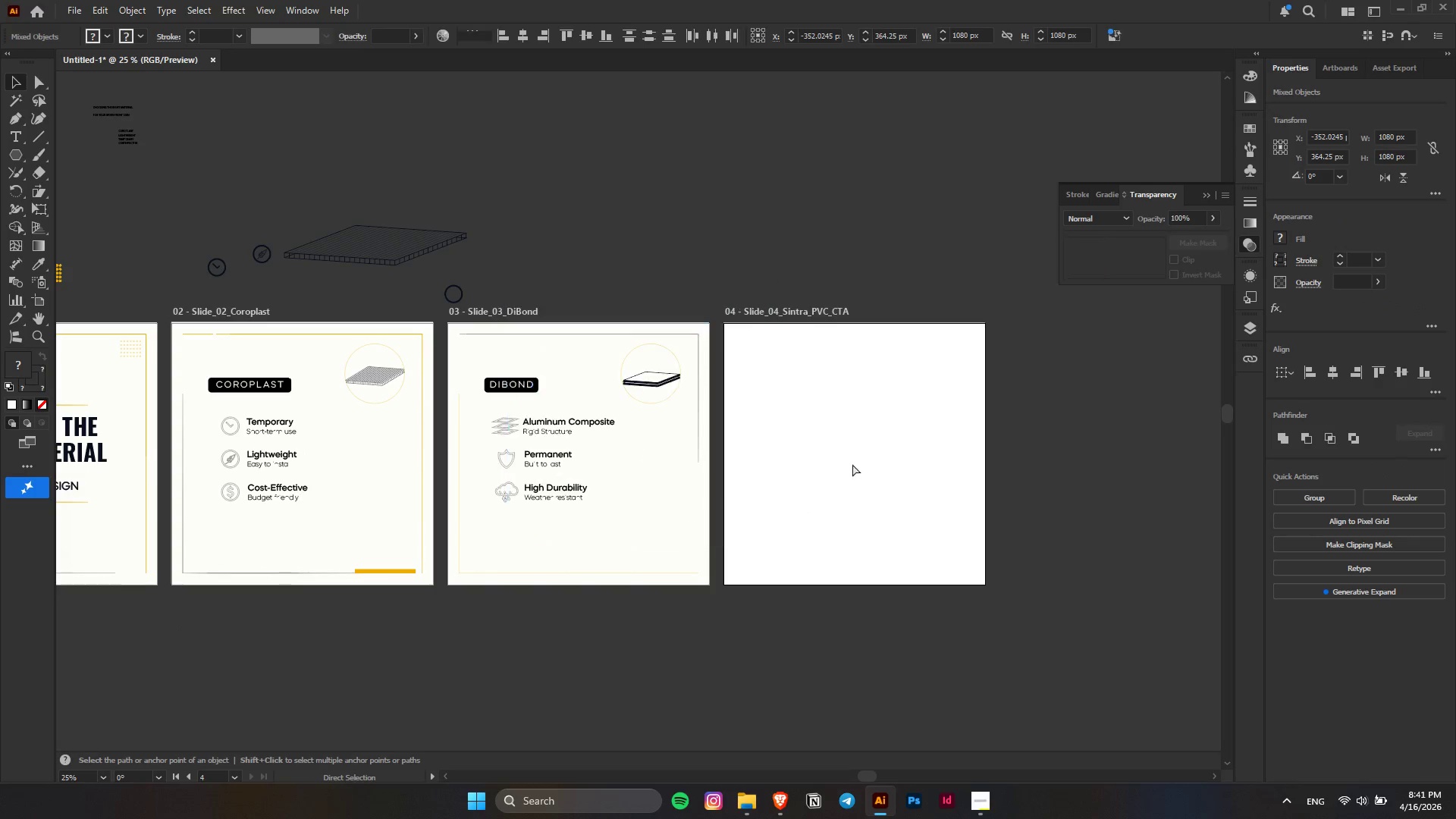 
key(Control+Z)
 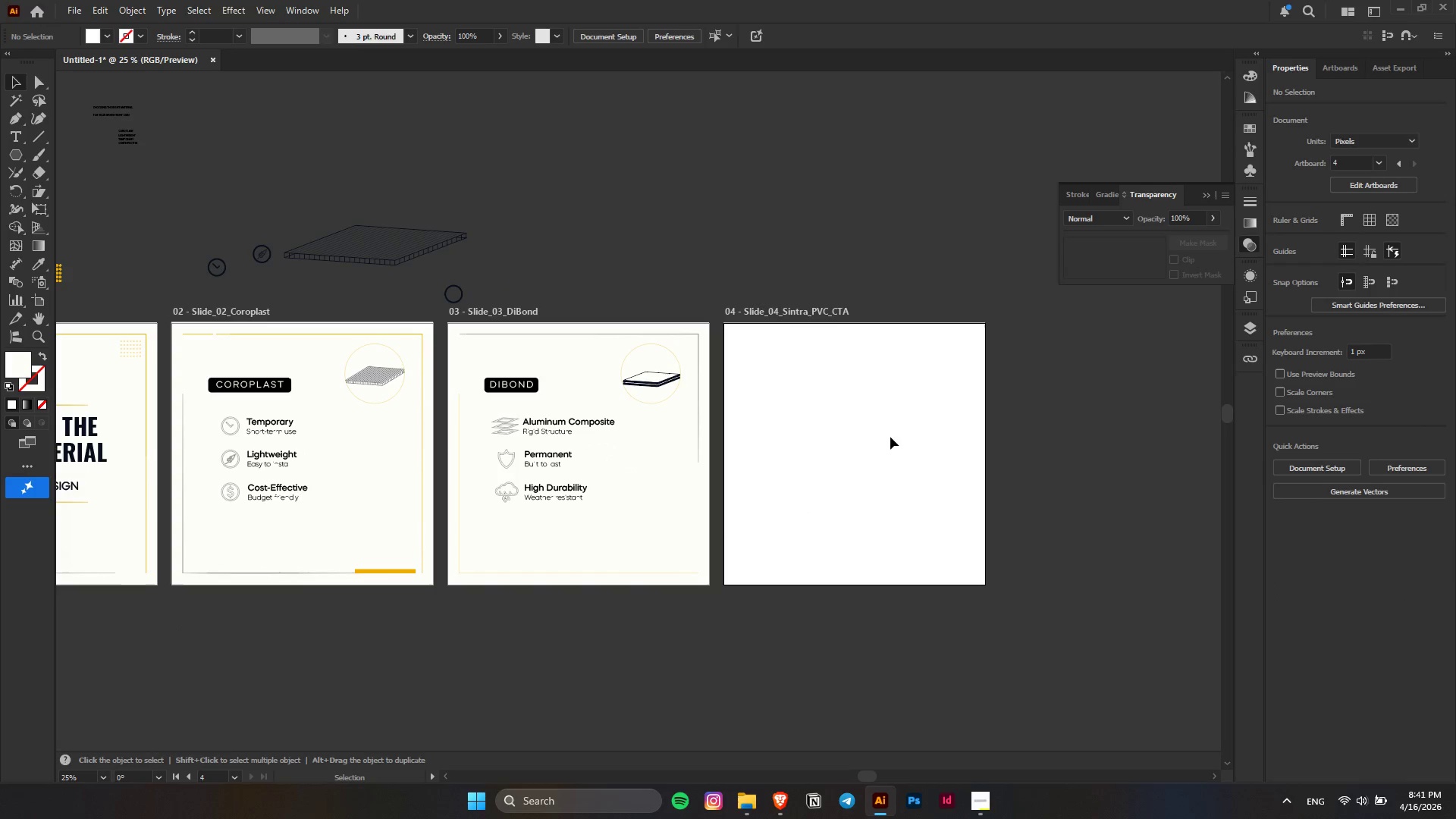 
double_click([890, 437])
 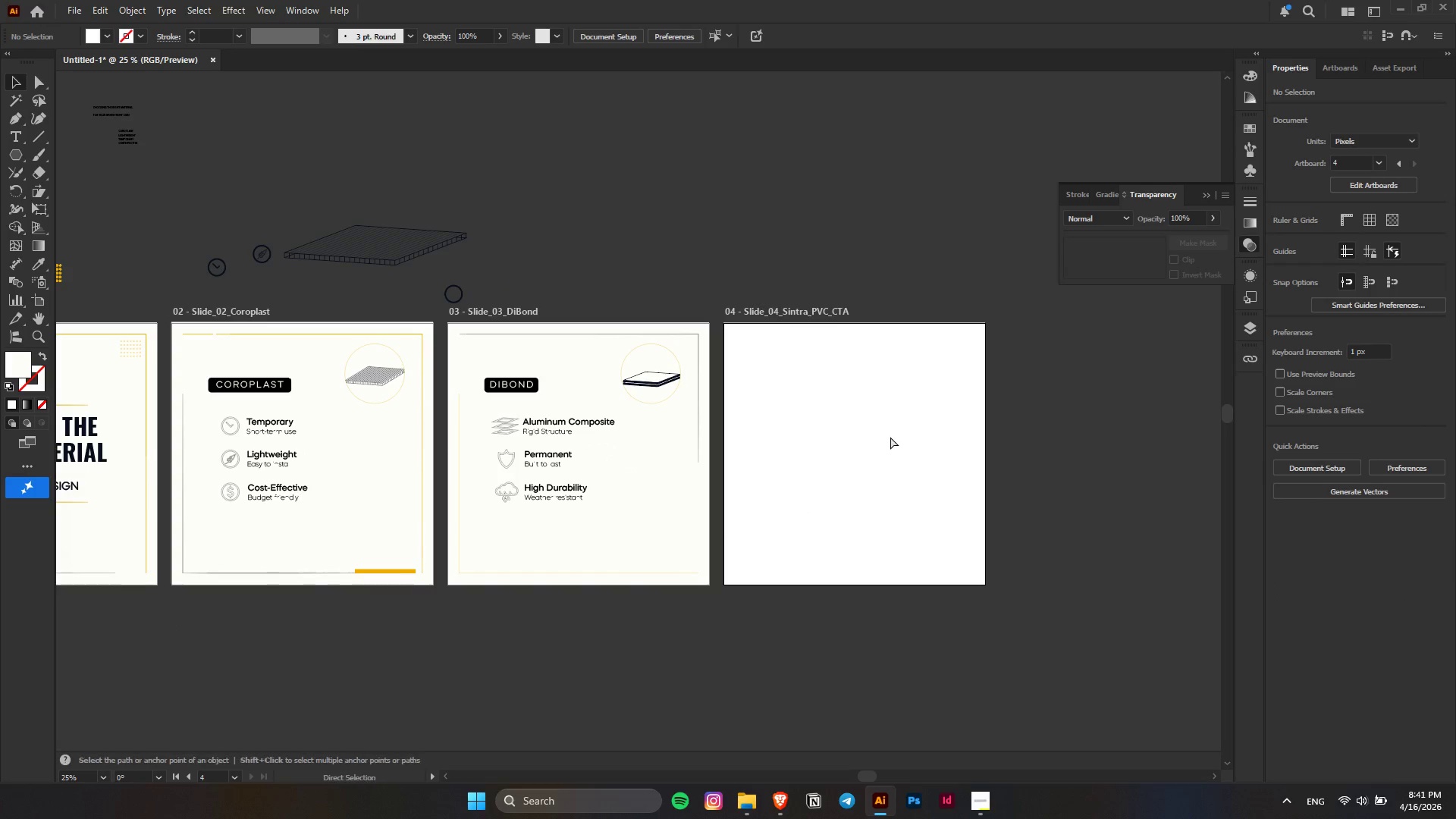 
key(Control+F)
 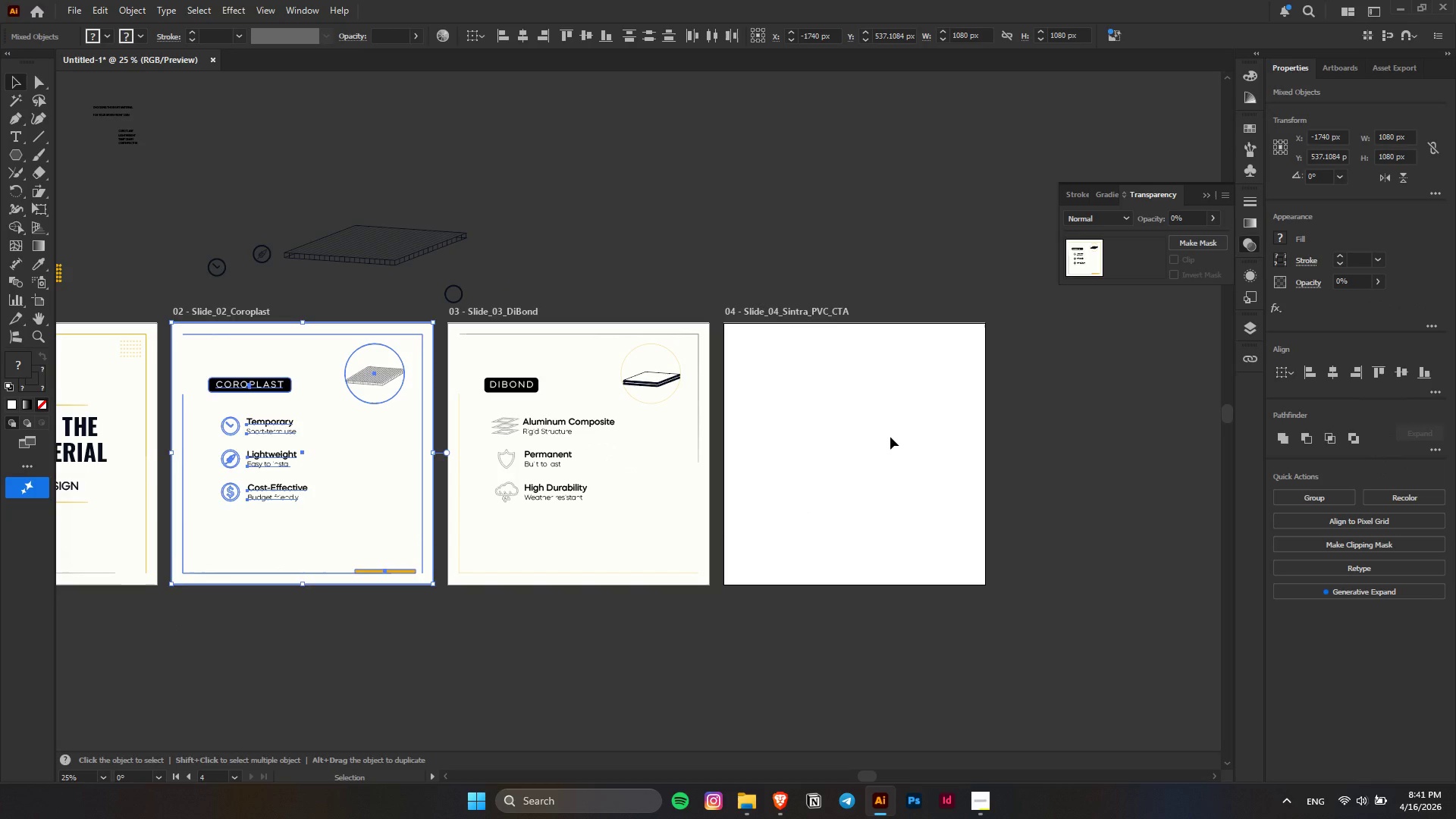 
key(Control+ControlLeft)
 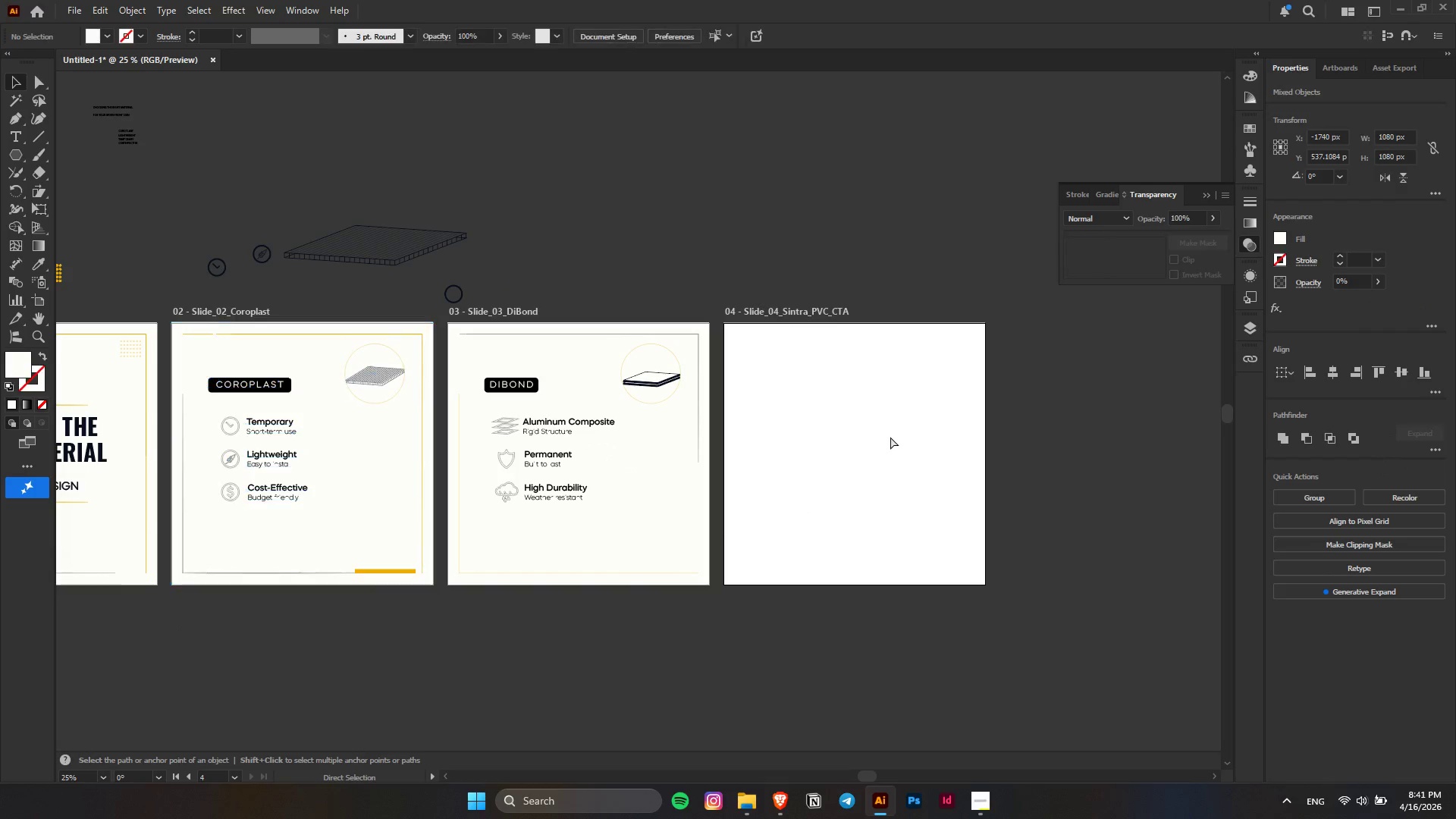 
key(Control+Z)
 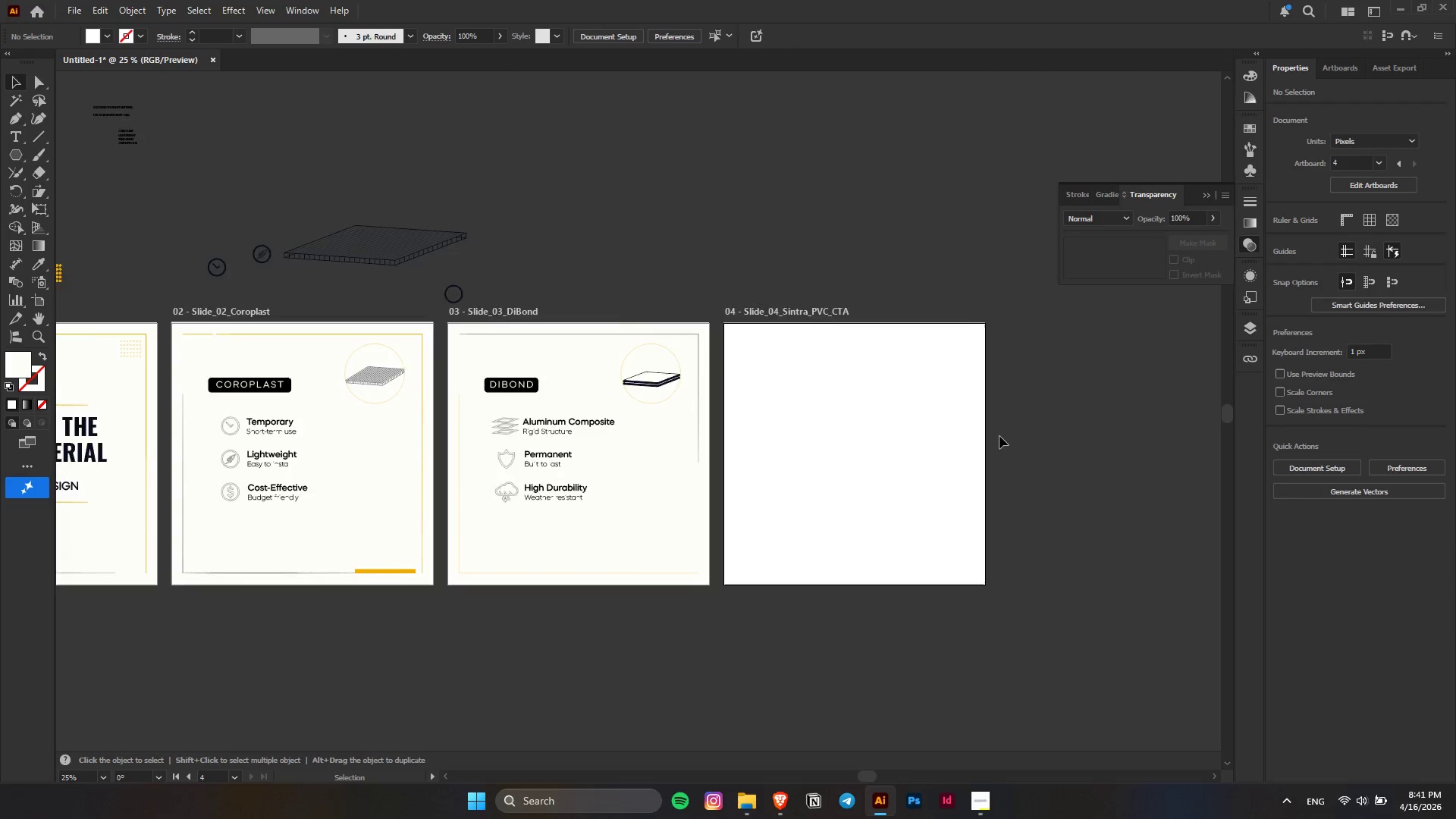 
key(Alt+AltLeft)
 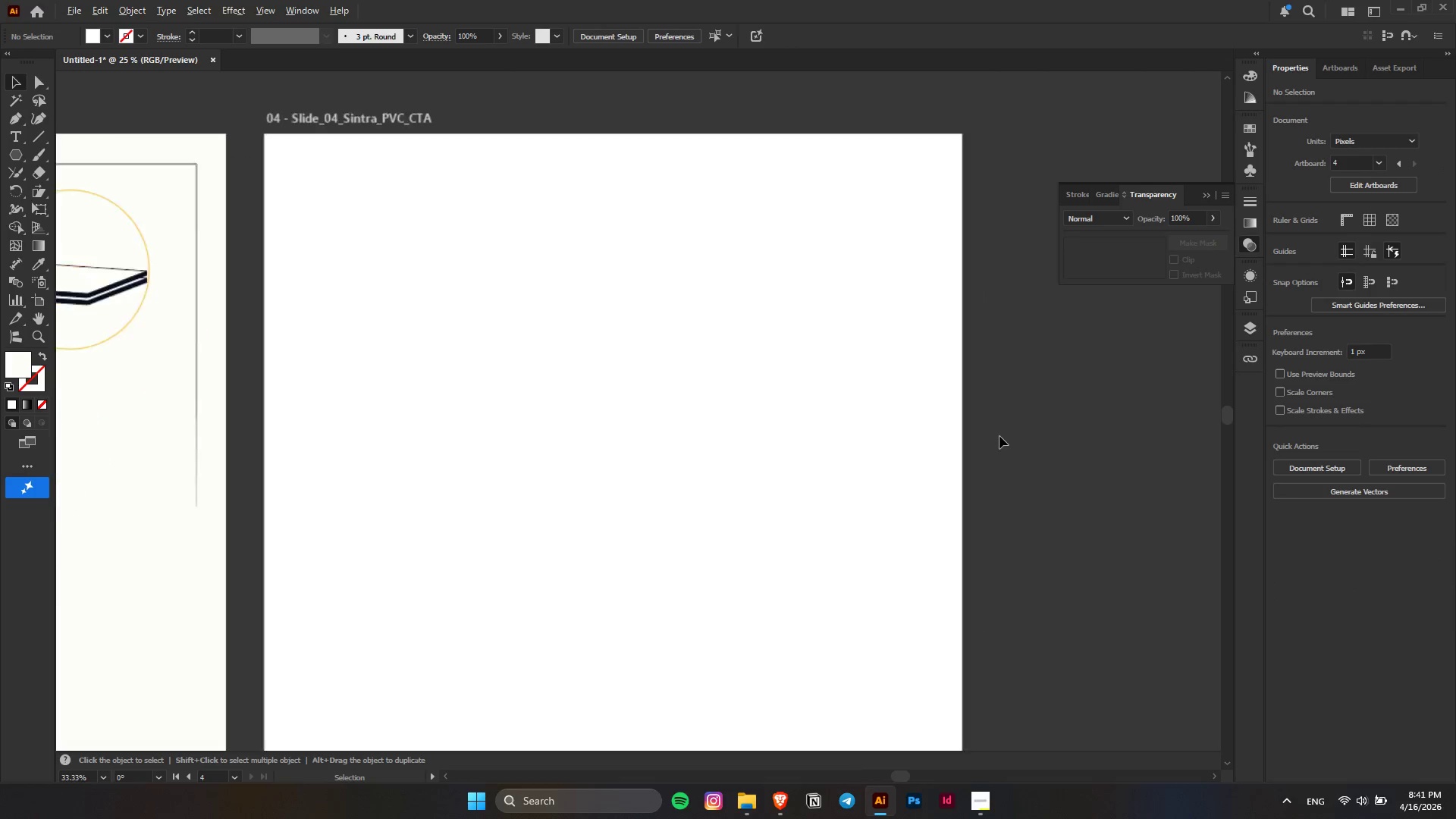 
left_click_drag(start_coordinate=[588, 298], to_coordinate=[906, 629])
 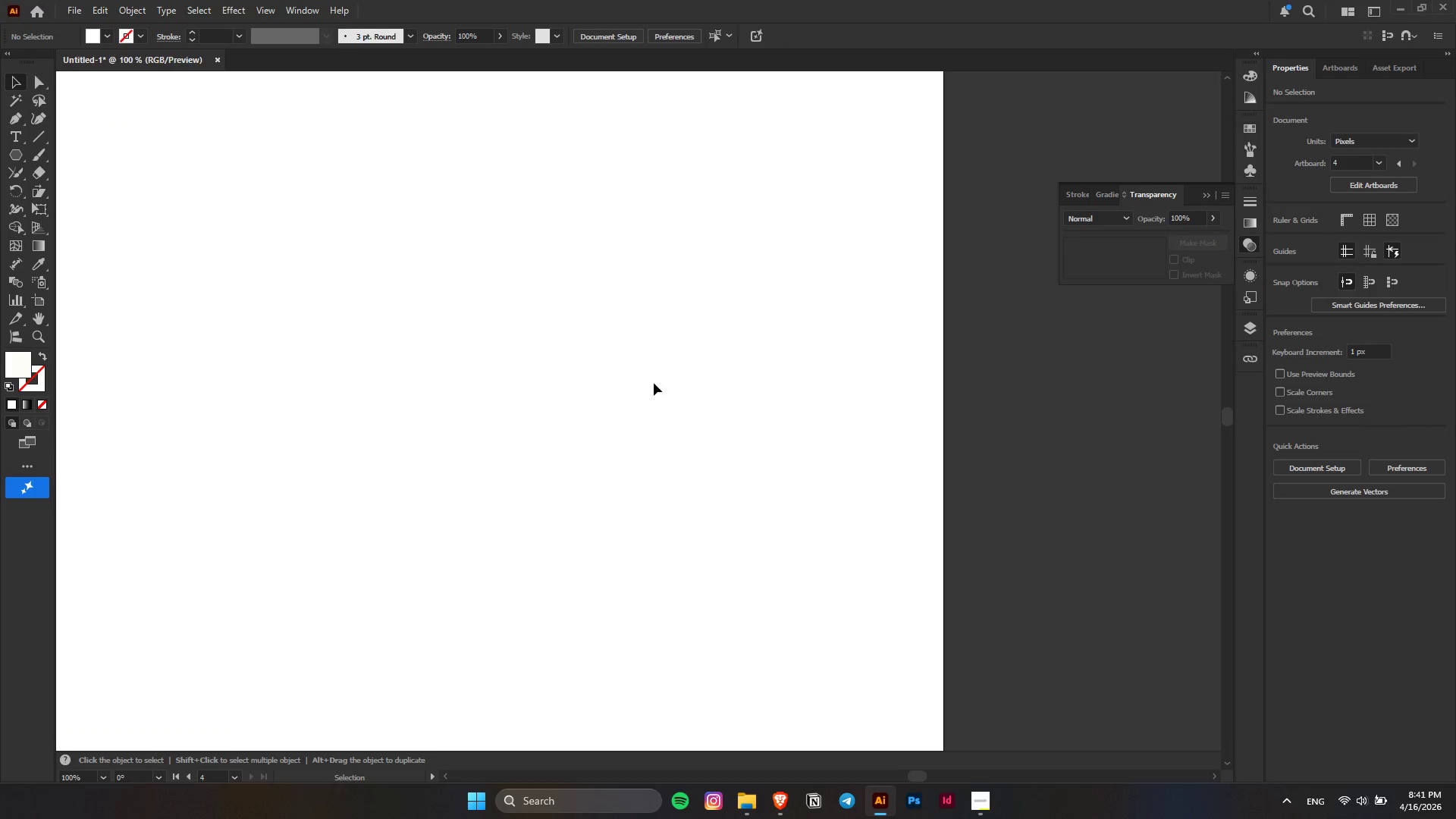 
scroll: coordinate [999, 436], scroll_direction: up, amount: 4.0
 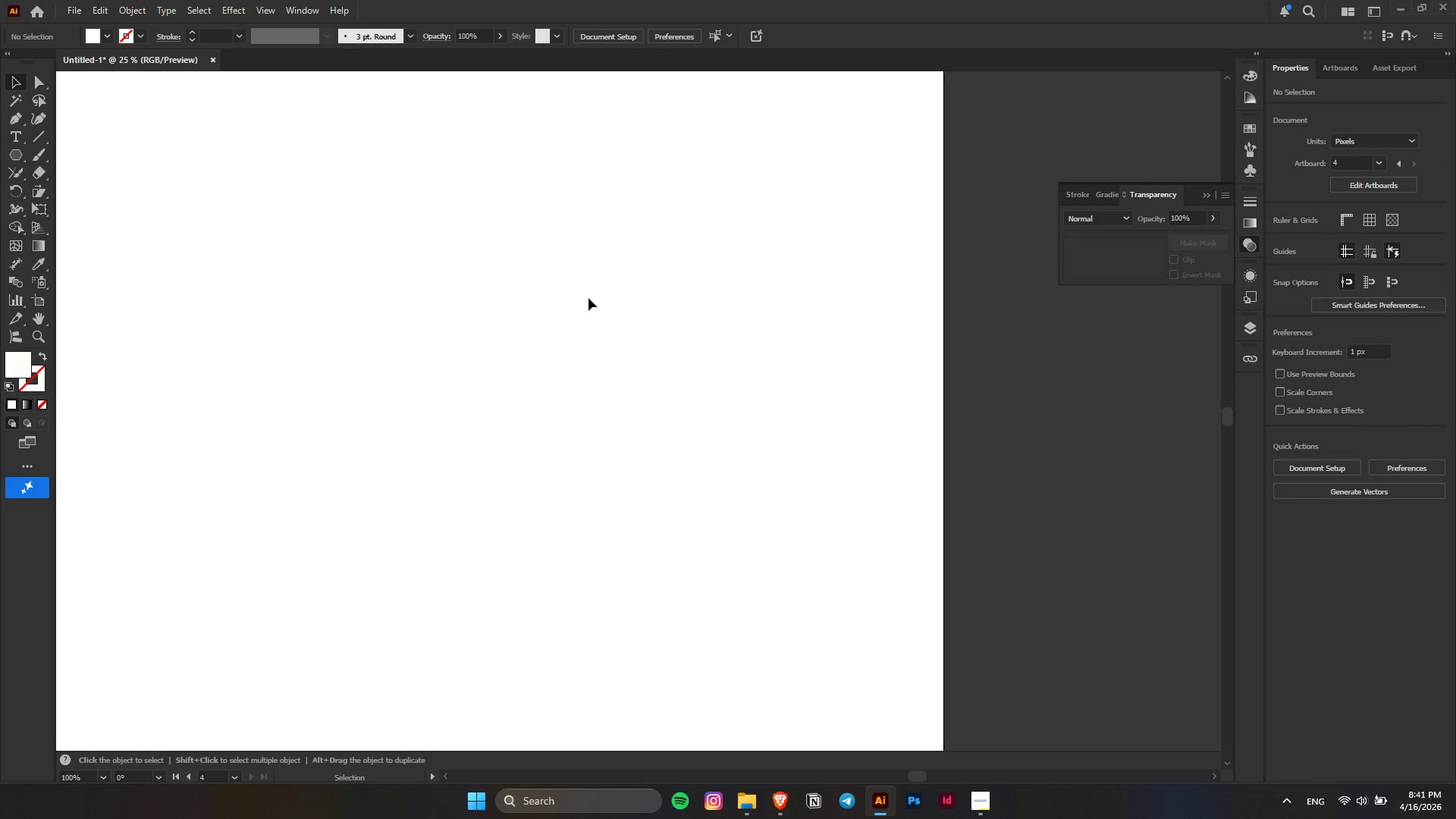 
left_click_drag(start_coordinate=[654, 383], to_coordinate=[1042, 590])
 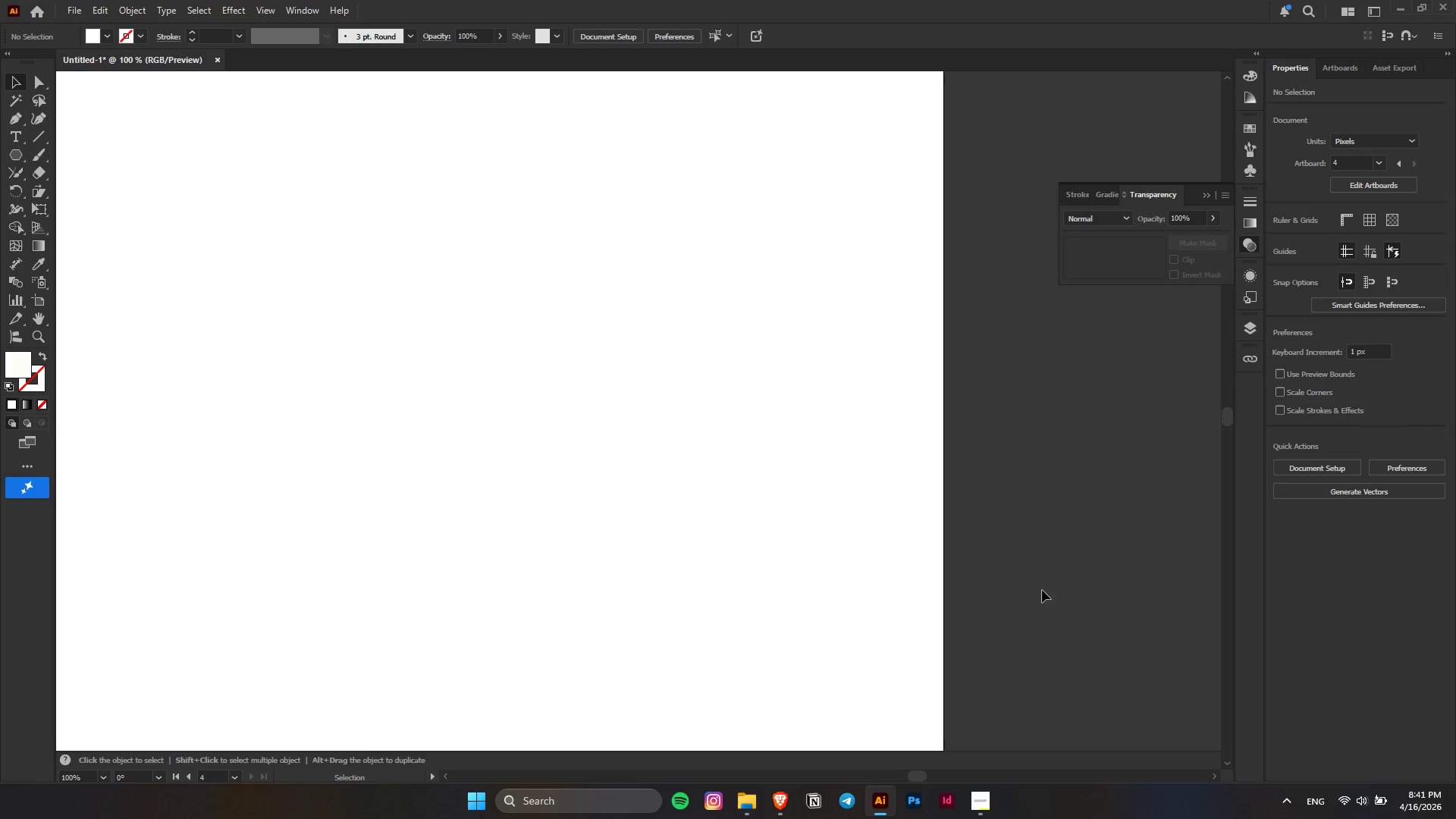 
key(Control+F)
 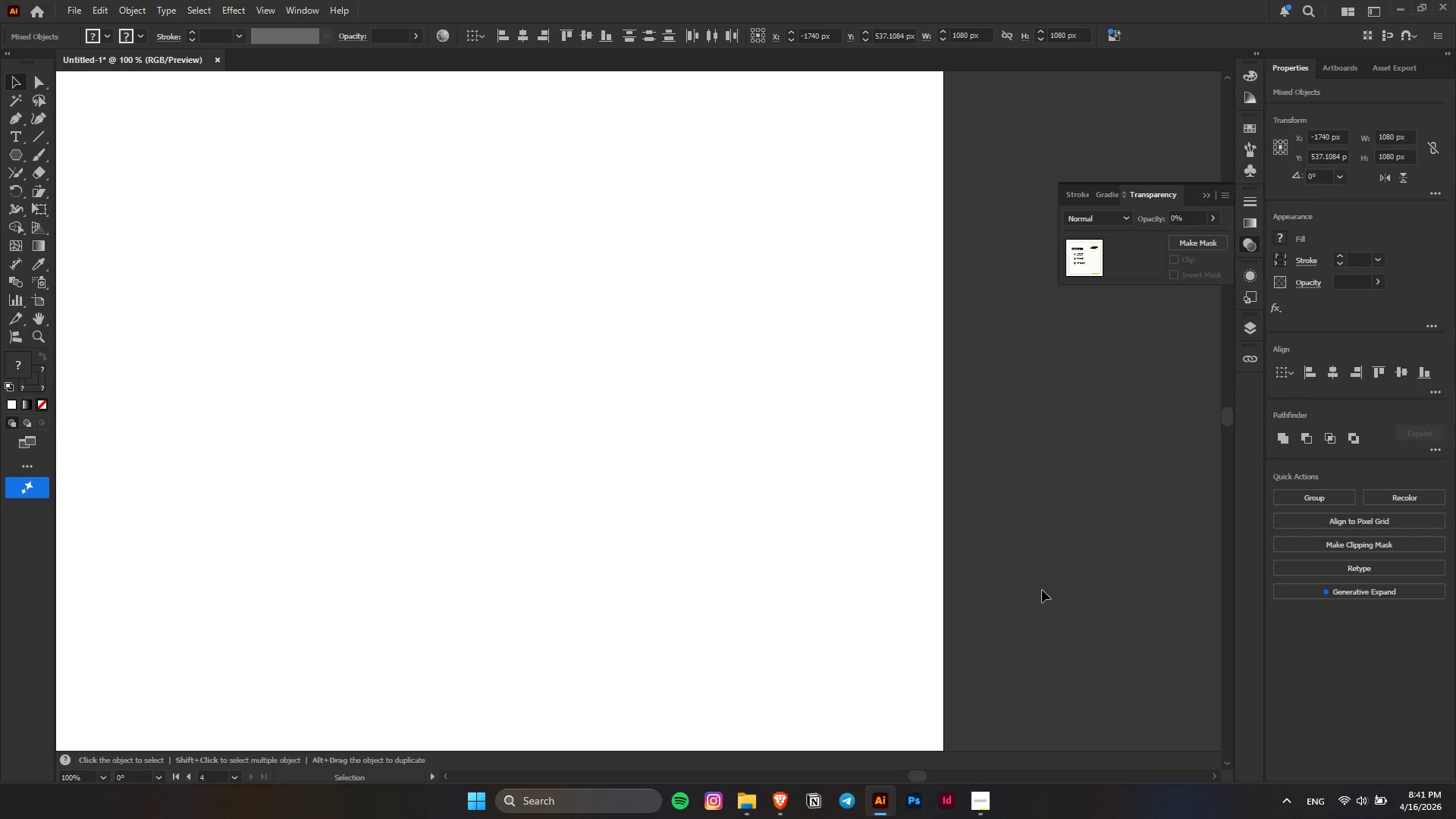 
key(Alt+AltLeft)
 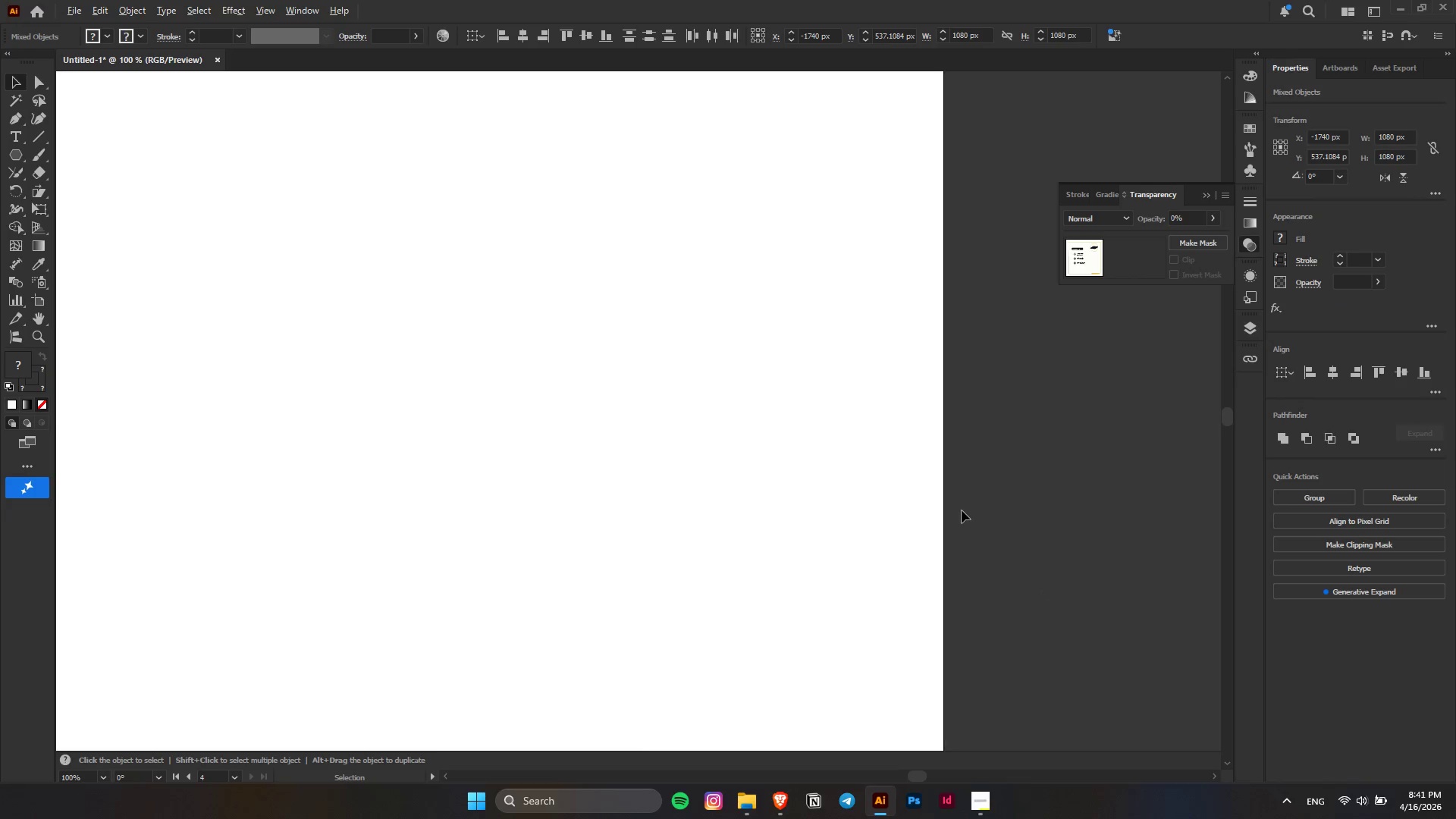 
key(Control+ControlLeft)
 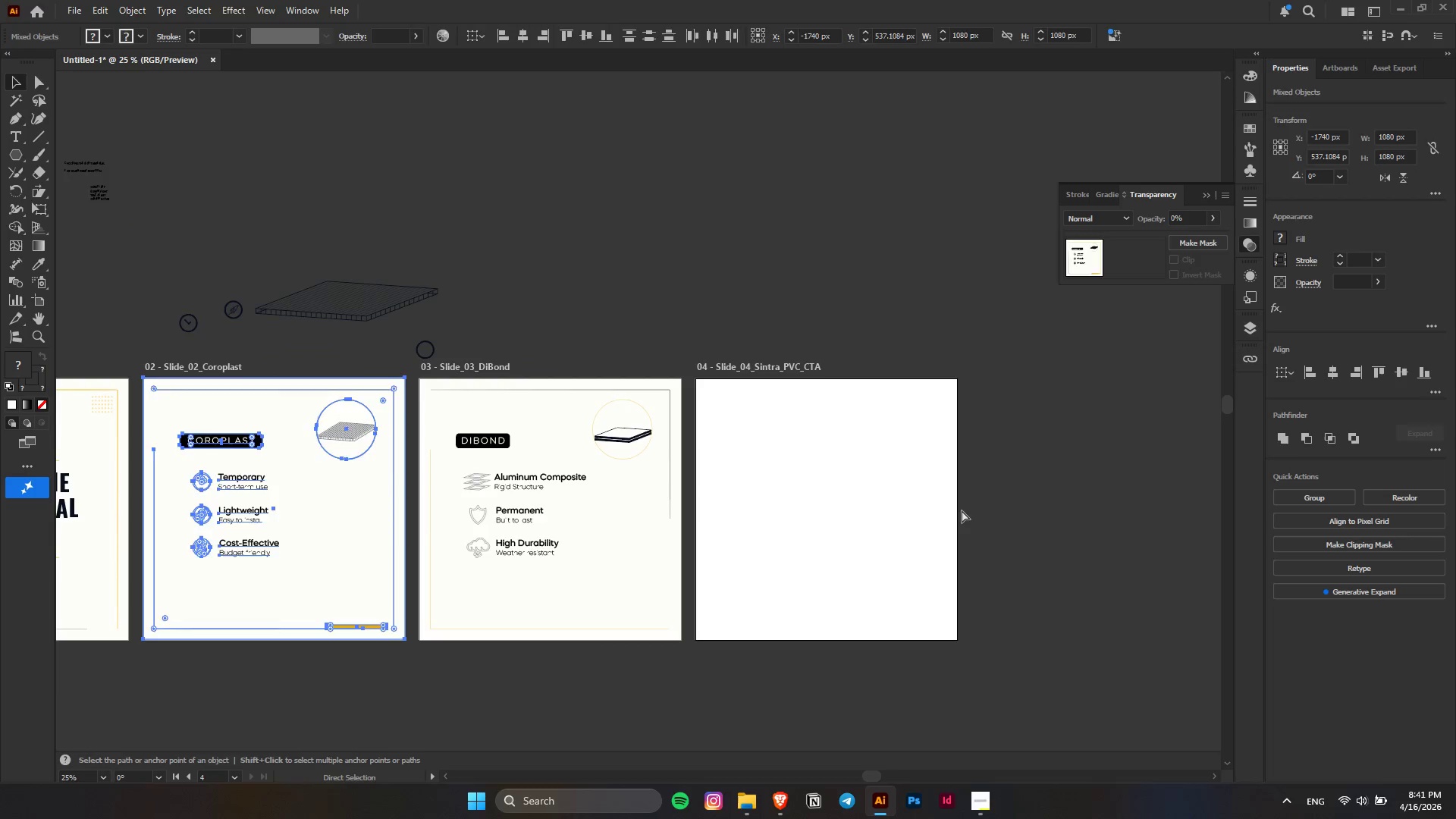 
key(Control+Z)
 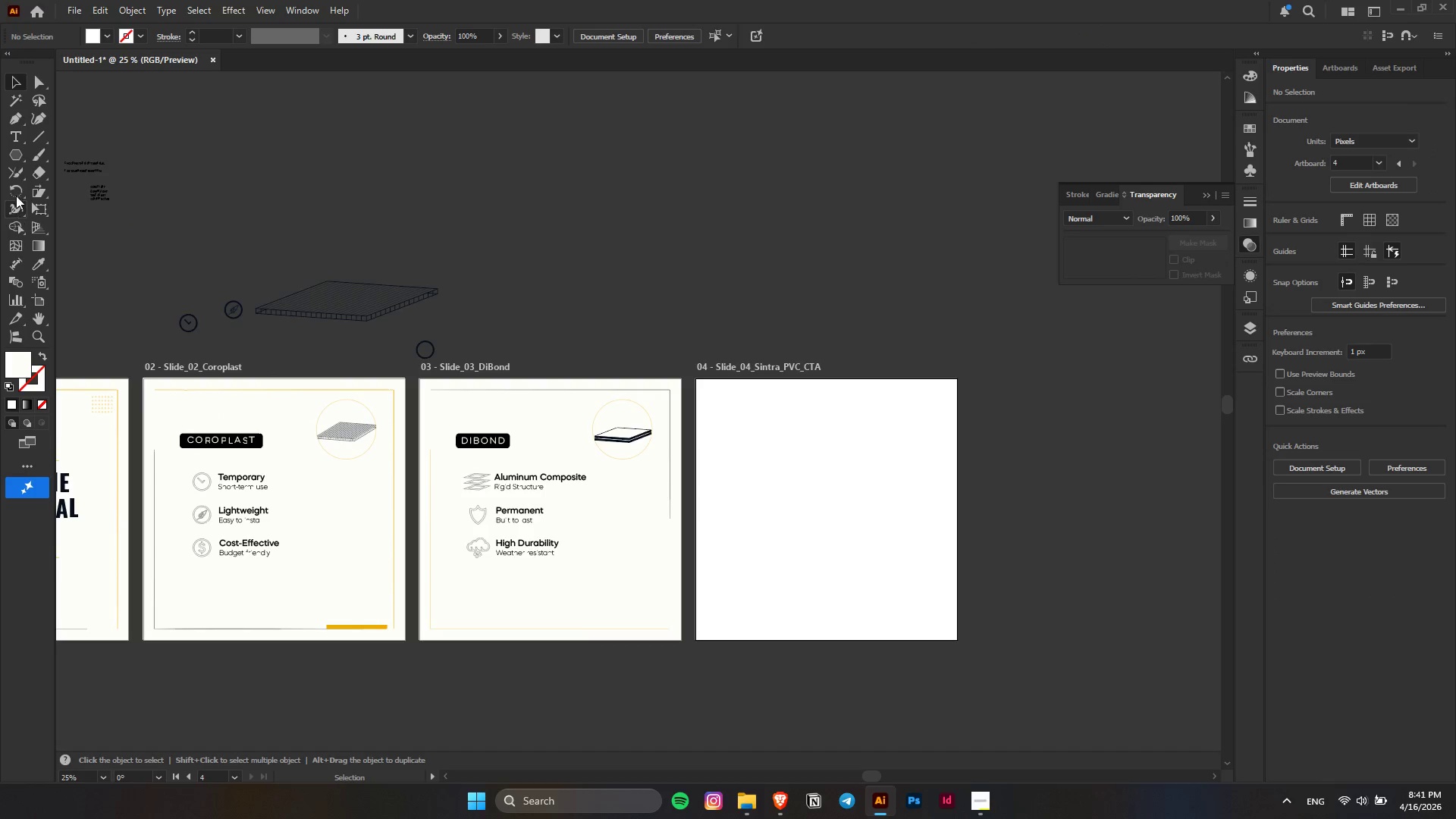 
scroll: coordinate [962, 510], scroll_direction: down, amount: 3.0
 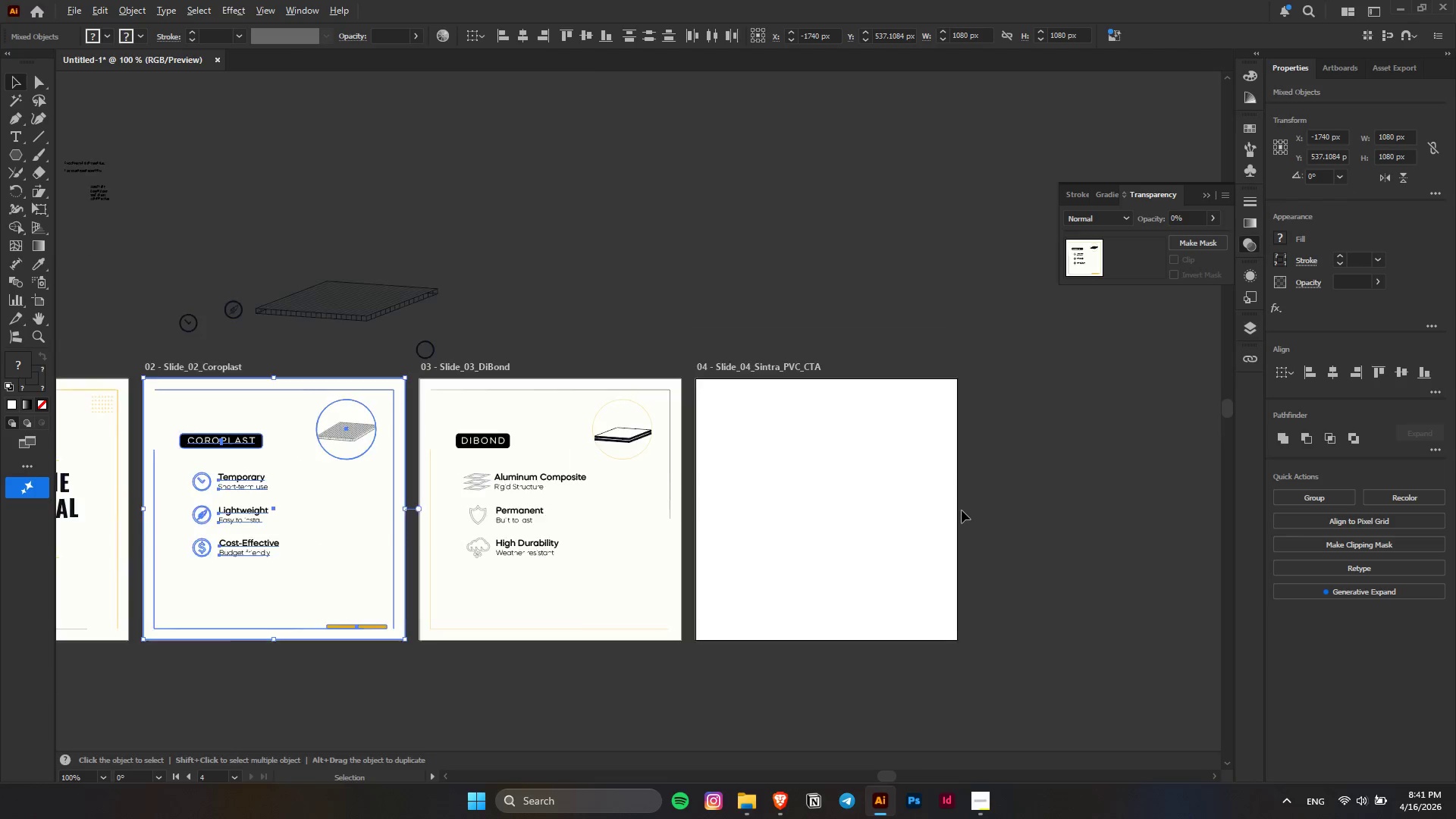 
left_click([14, 154])
 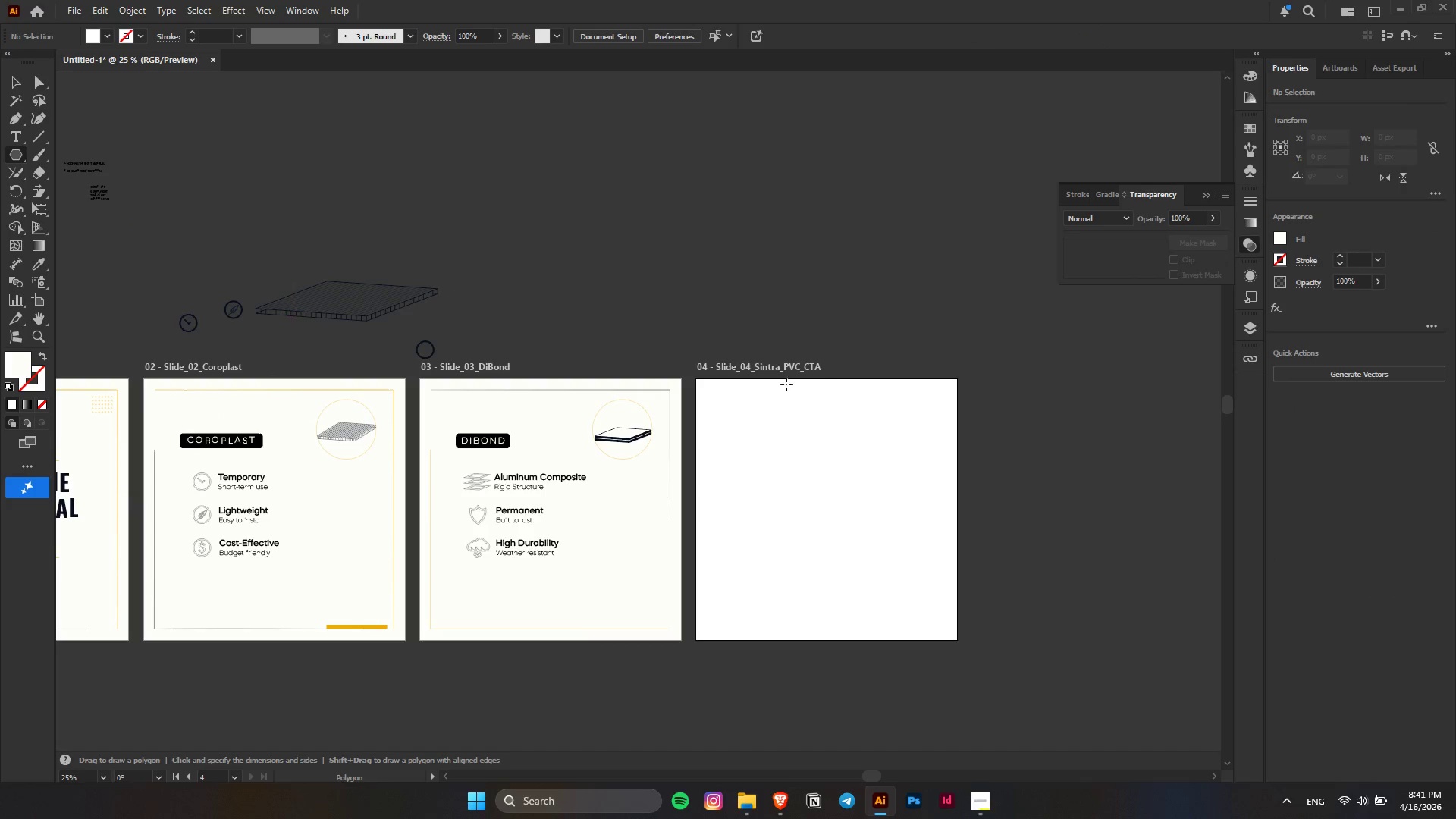 
left_click_drag(start_coordinate=[824, 392], to_coordinate=[905, 484])
 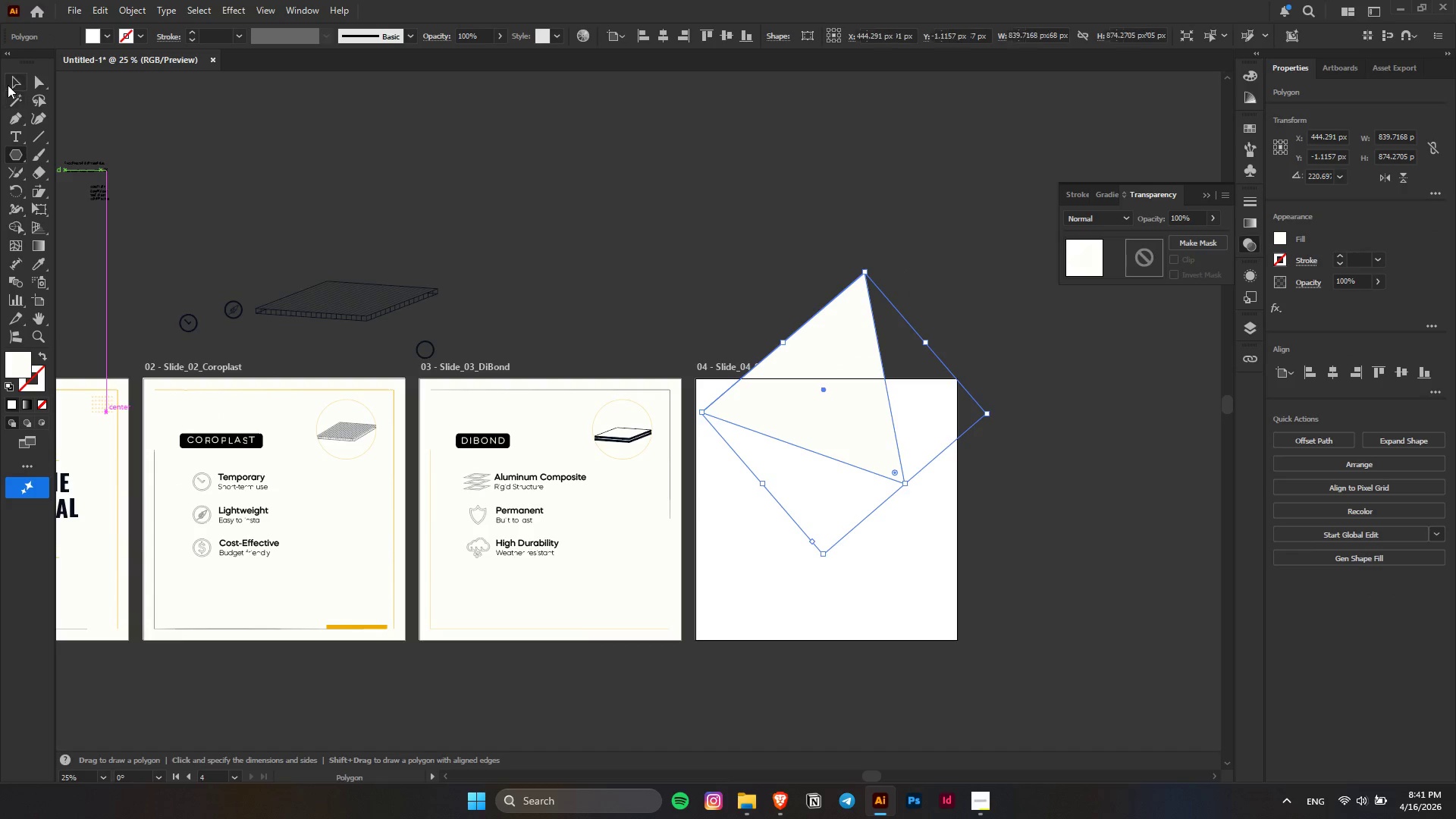 
double_click([857, 209])
 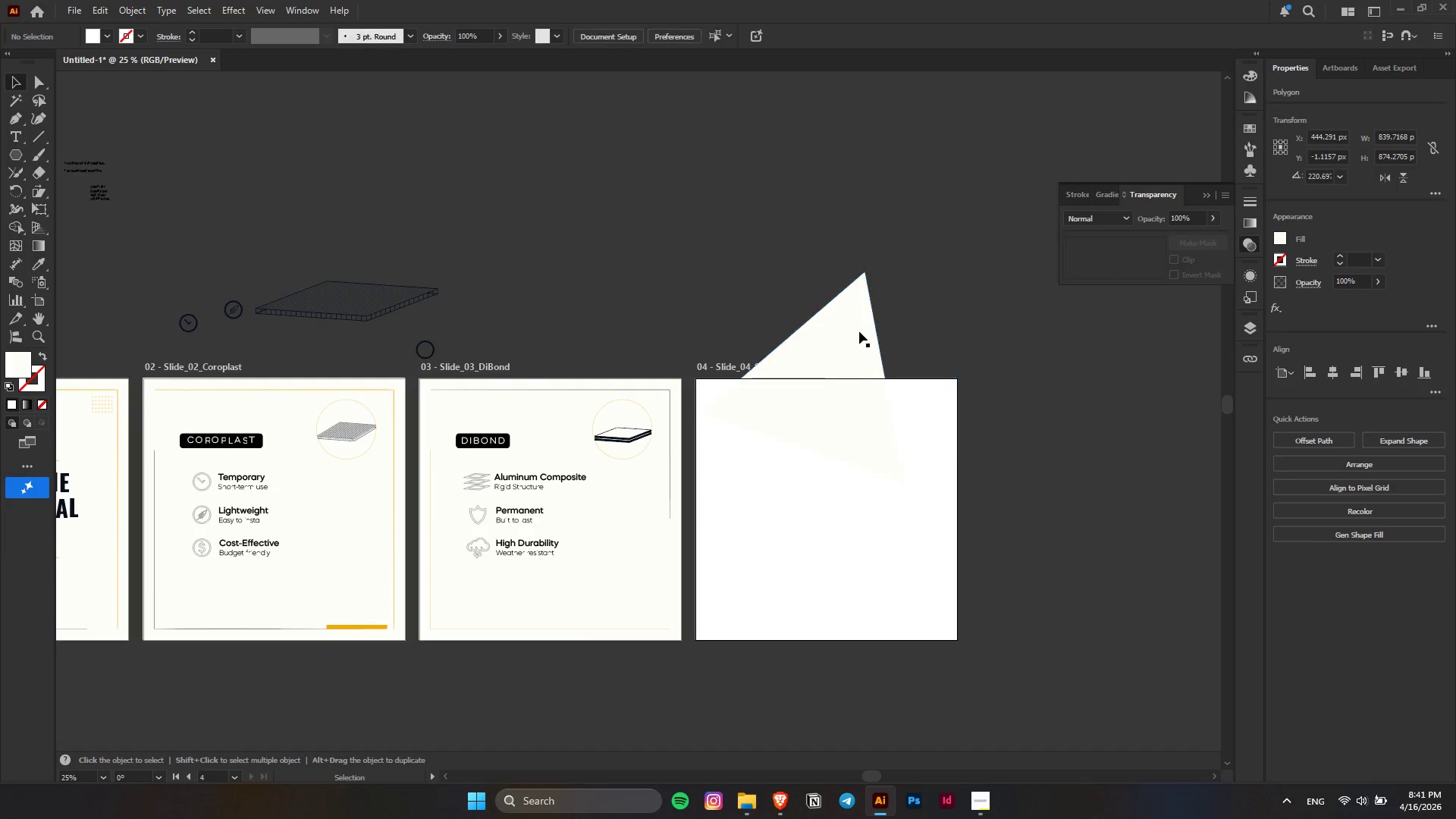 
triple_click([859, 331])
 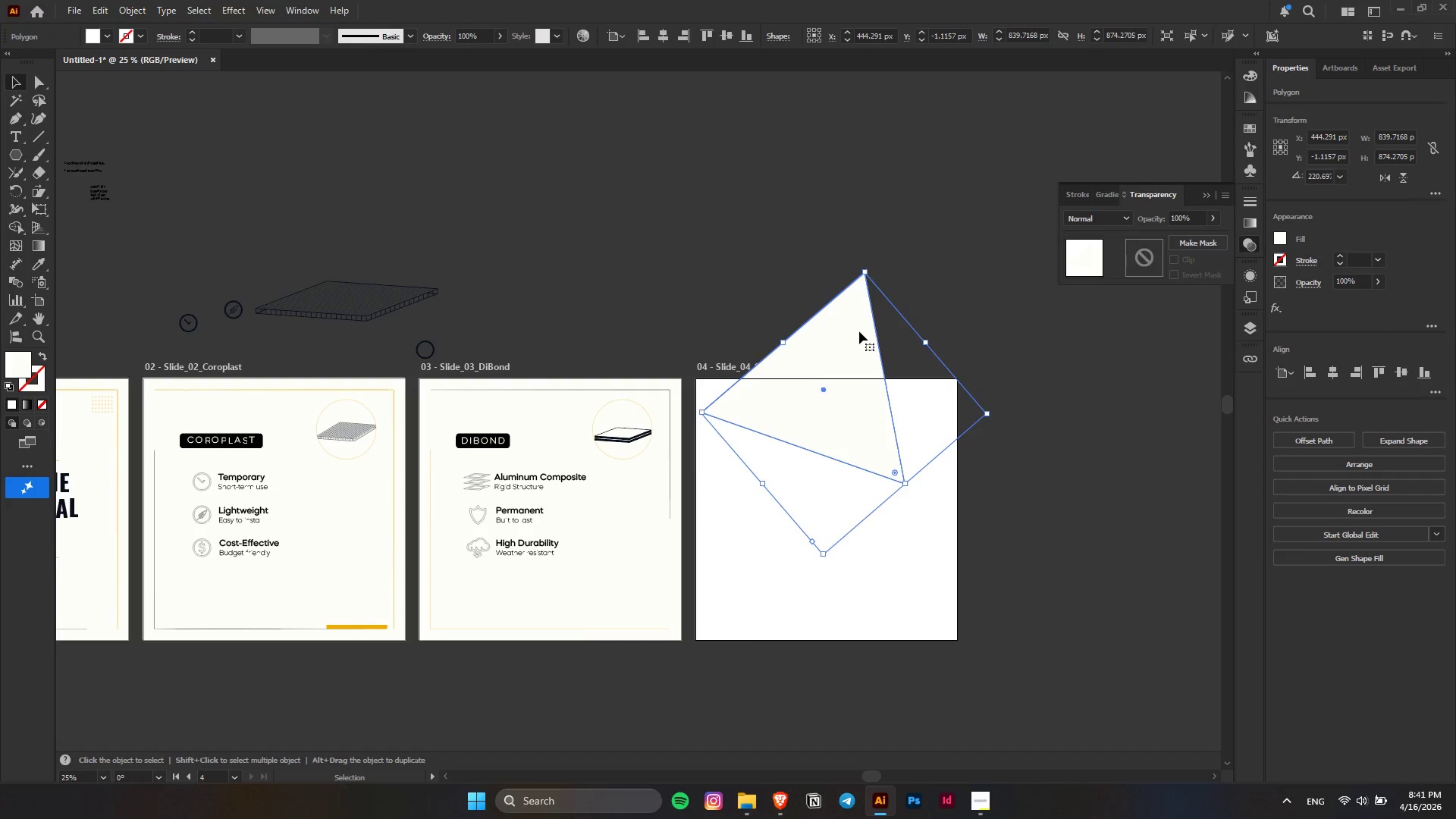 
key(Delete)
 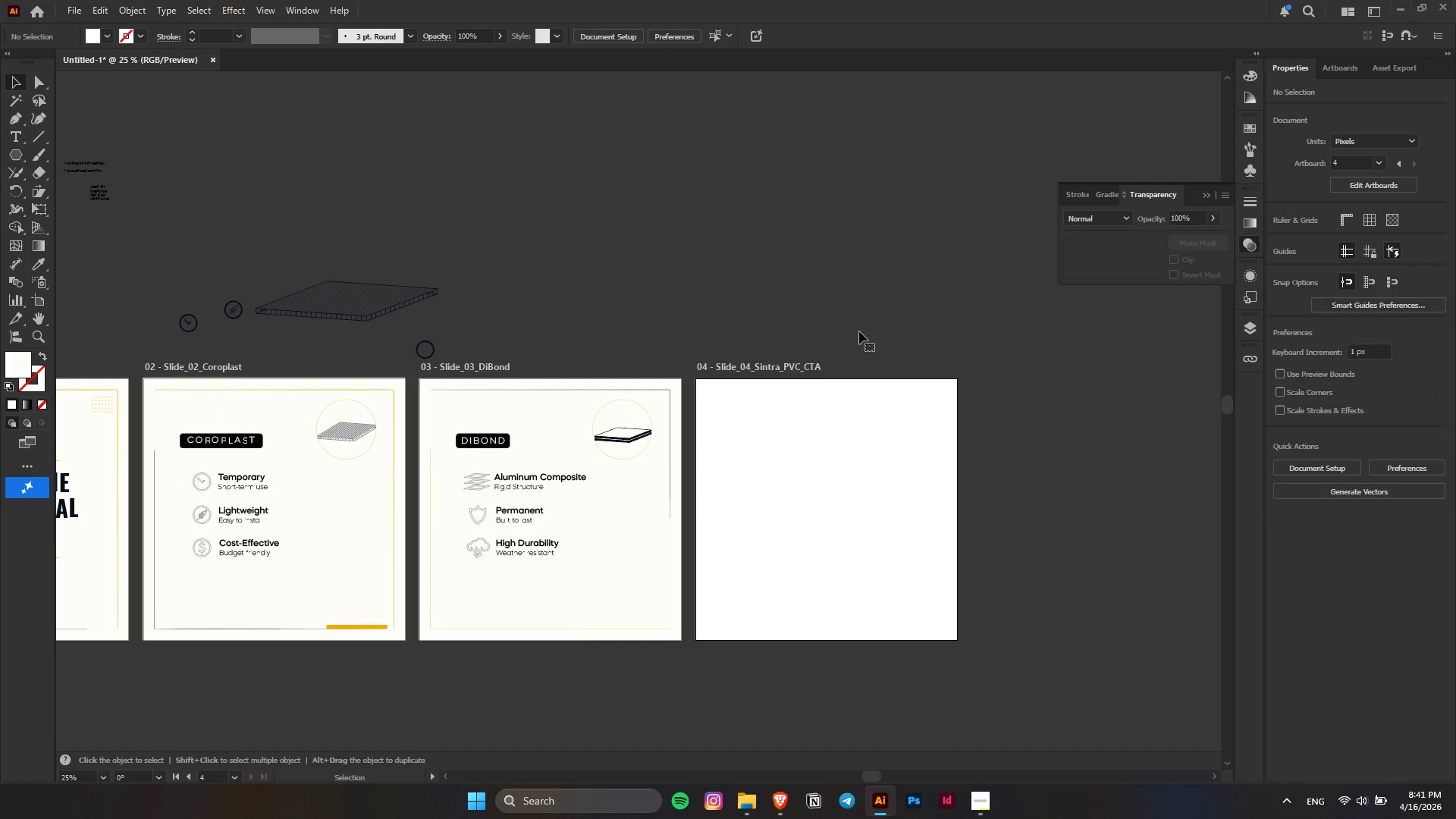 
key(Control+F)
 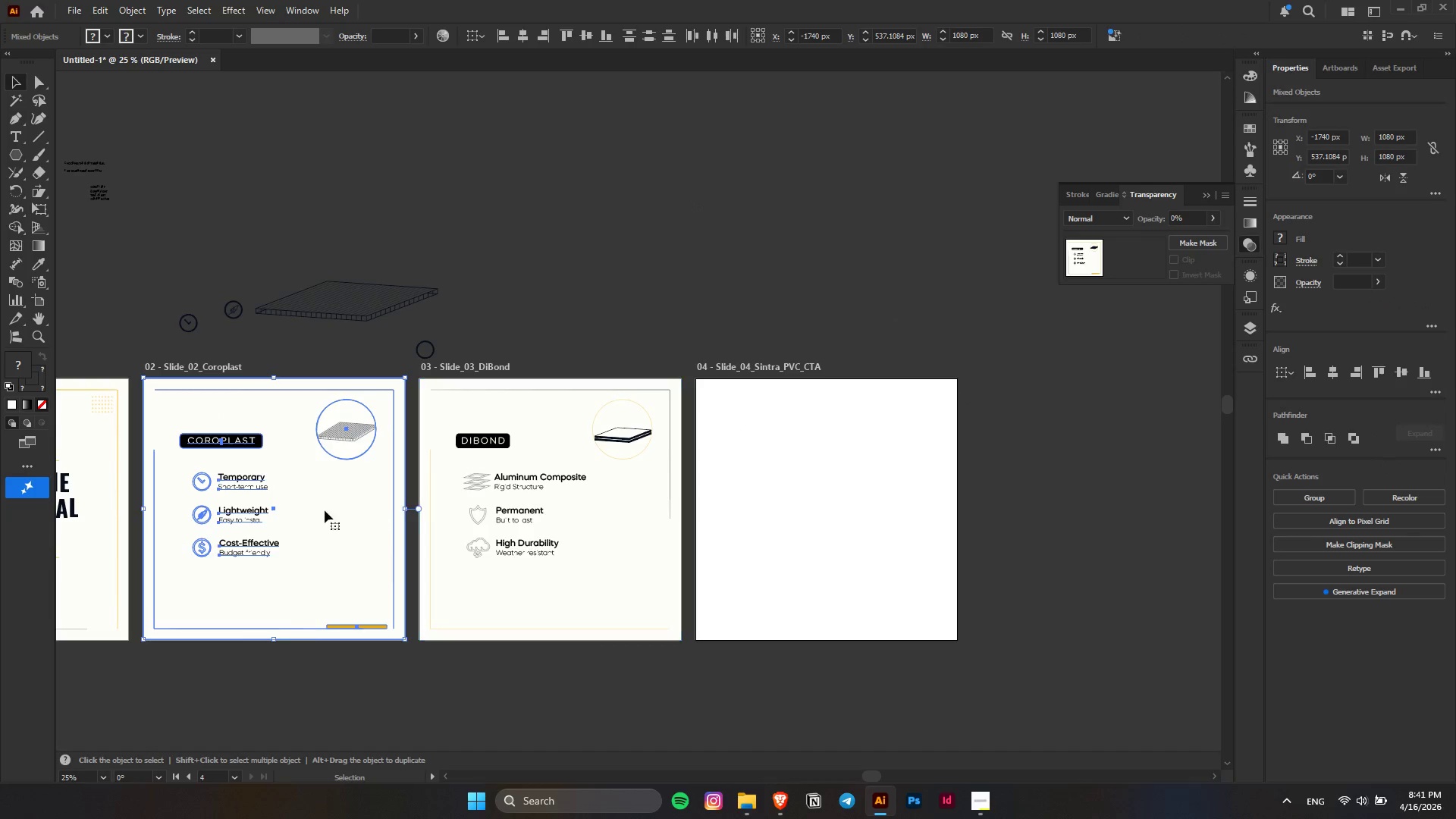 
left_click_drag(start_coordinate=[291, 519], to_coordinate=[846, 539])
 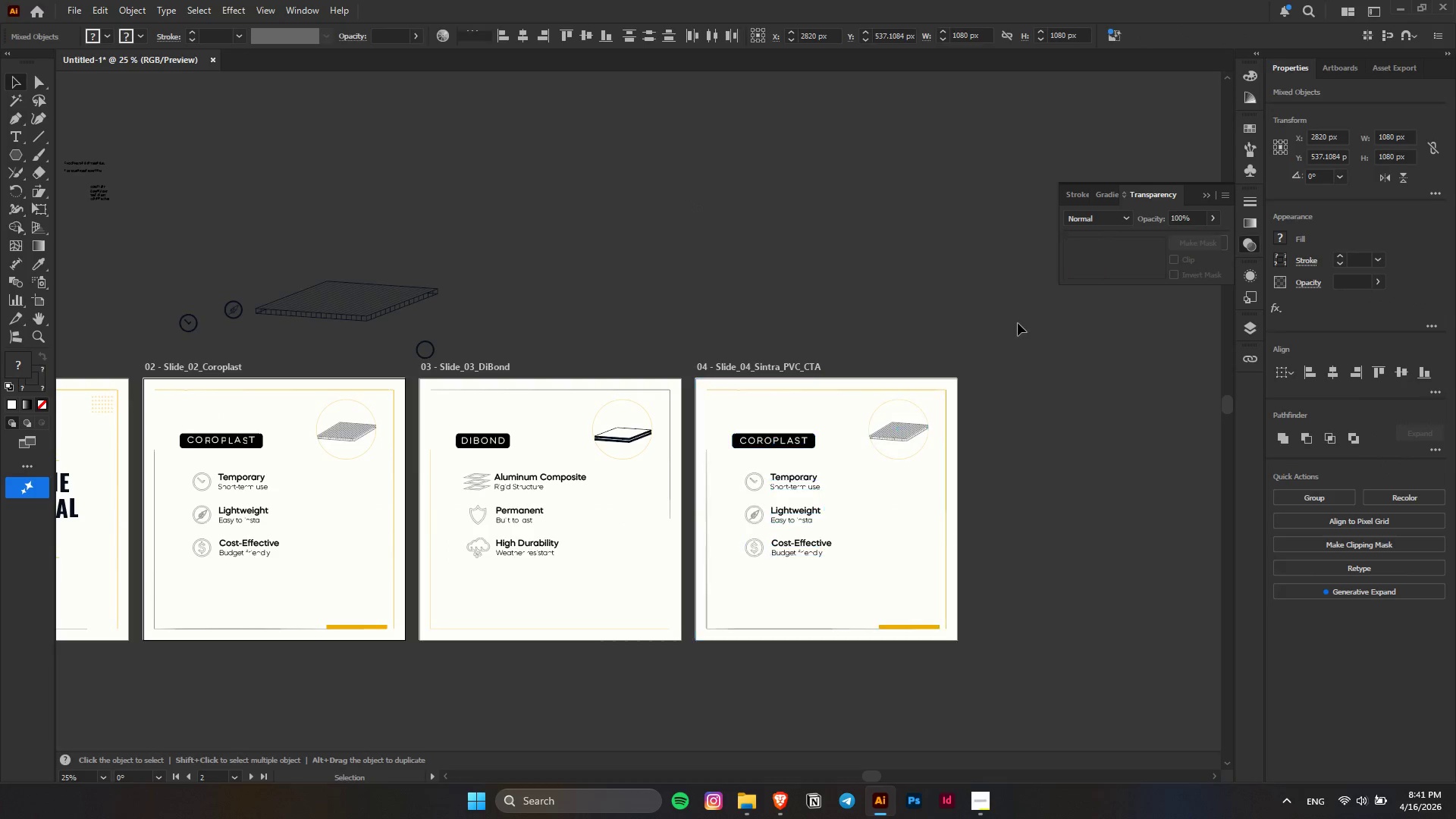 
hold_key(key=ShiftLeft, duration=1.52)
 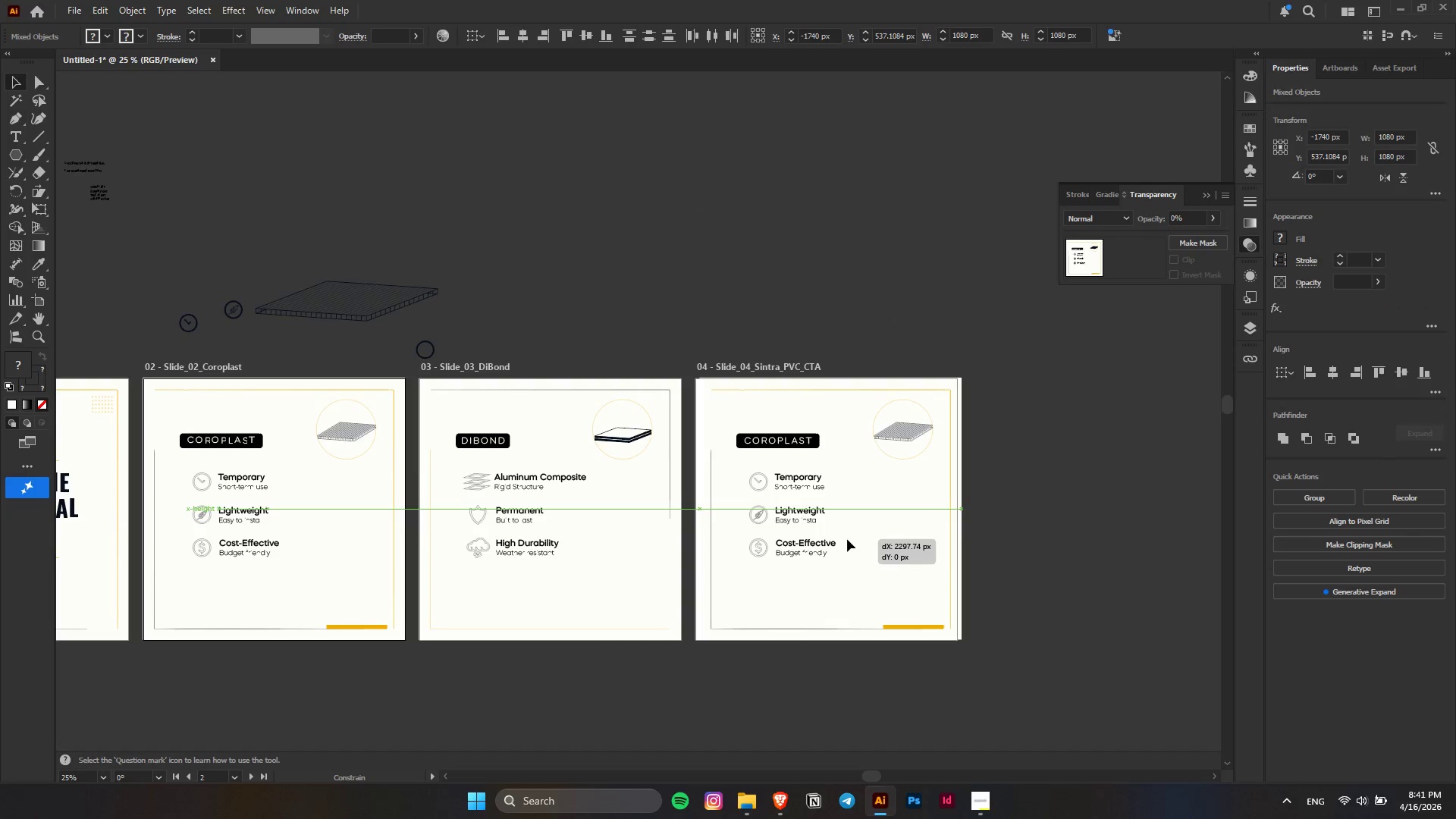 
hold_key(key=ShiftLeft, duration=1.36)
 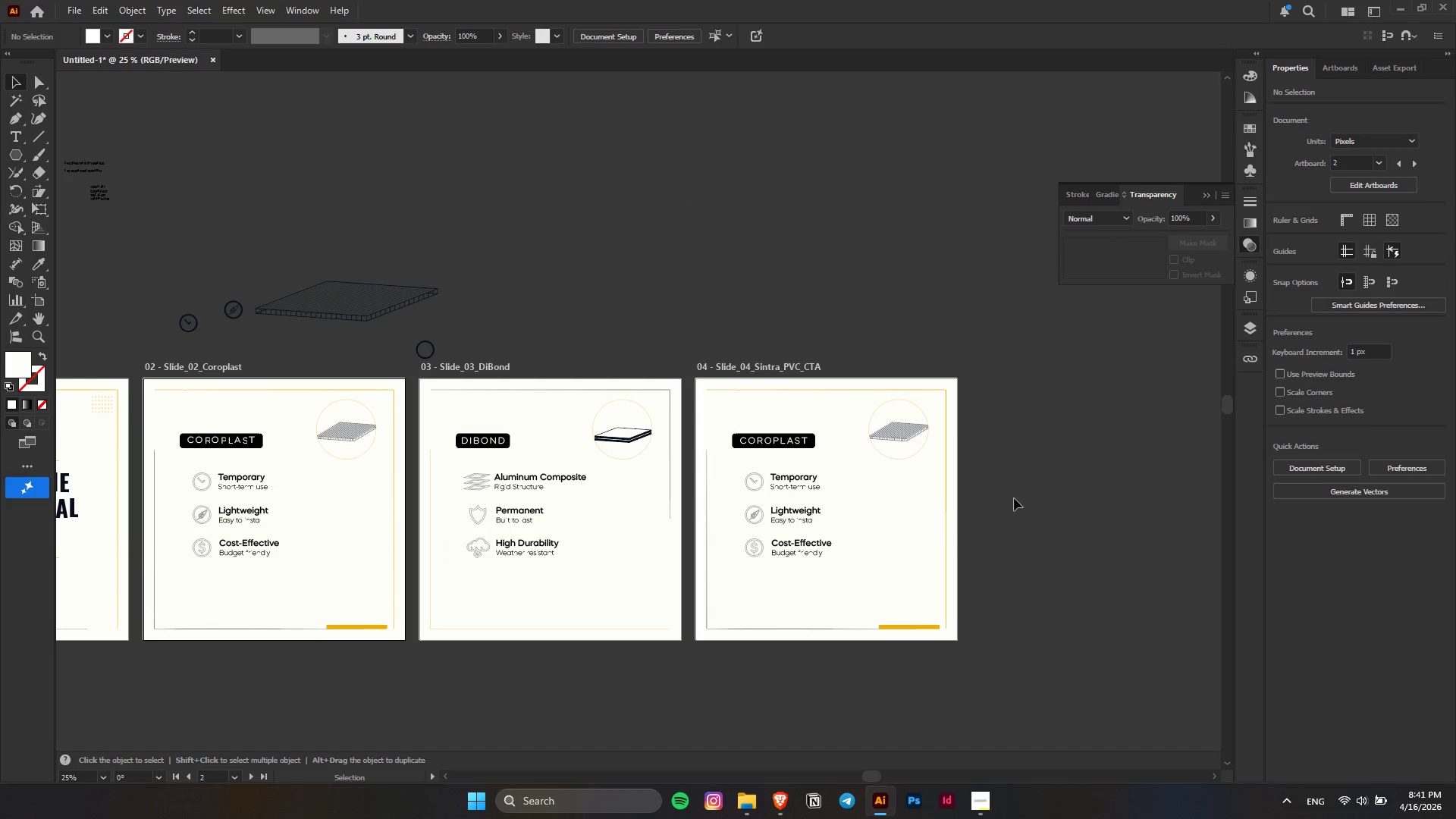 
left_click([1019, 322])
 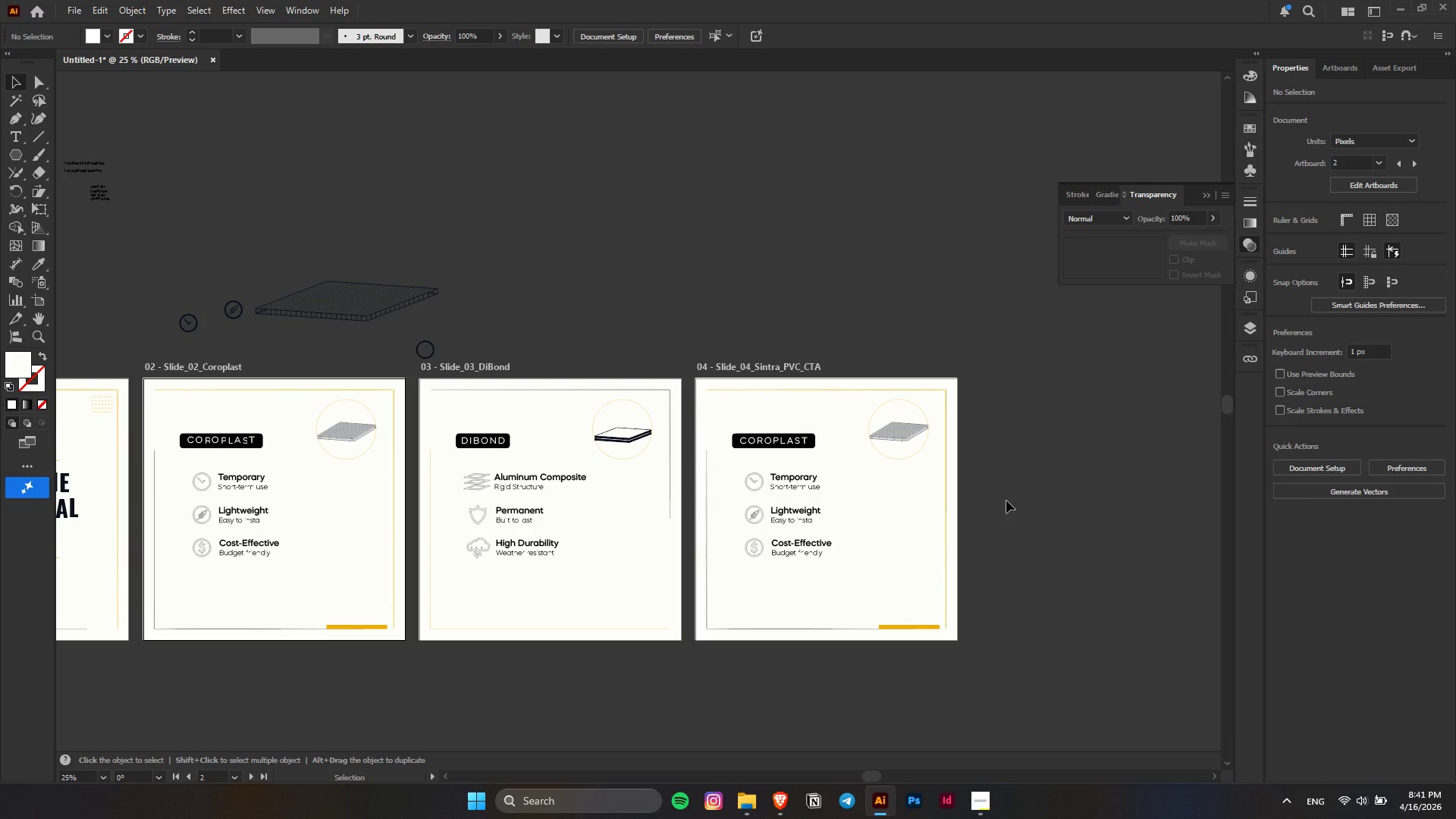 
wait(5.55)
 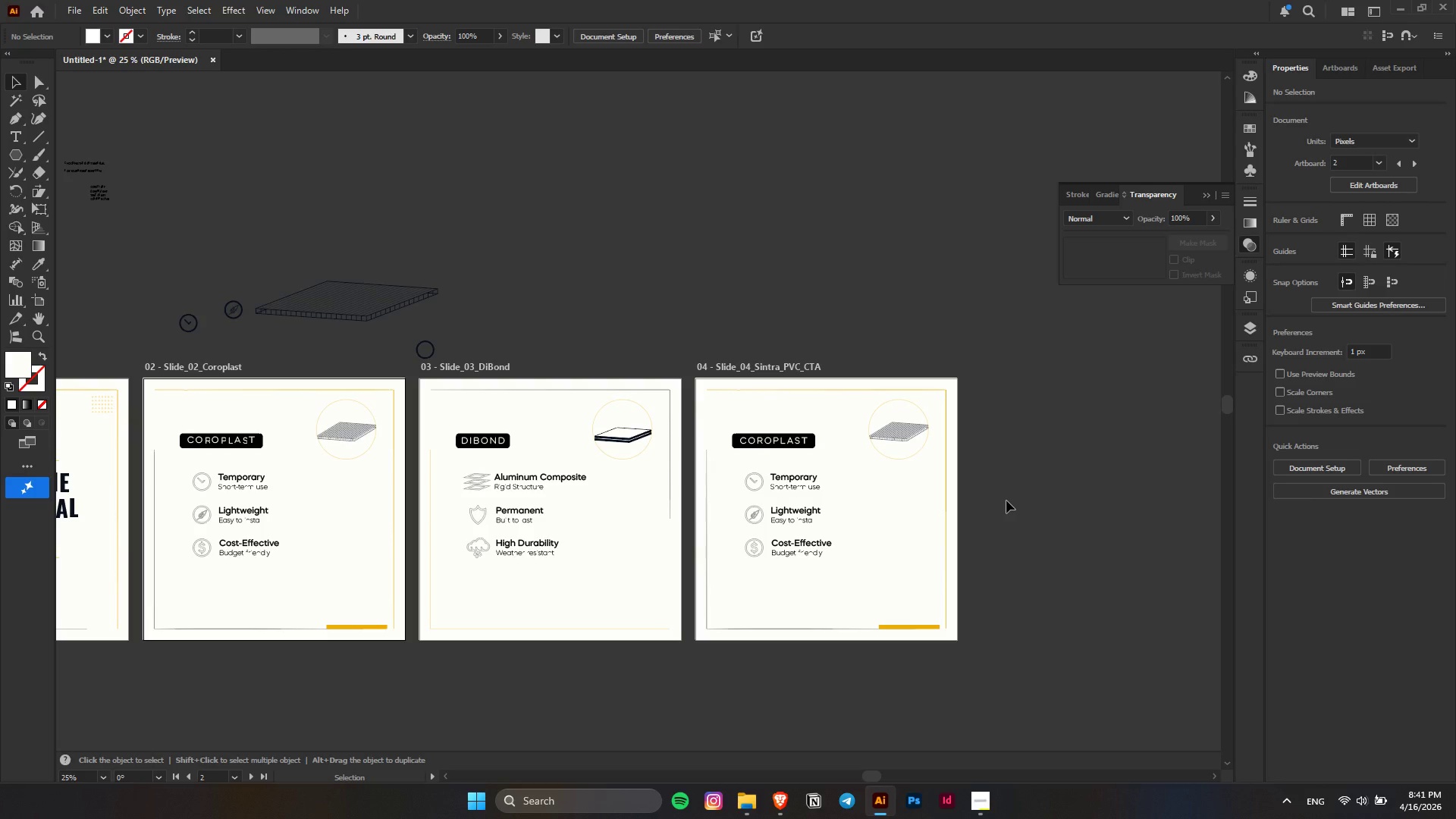 
hold_key(key=AltLeft, duration=0.44)
scroll: coordinate [673, 451], scroll_direction: up, amount: 3.0
 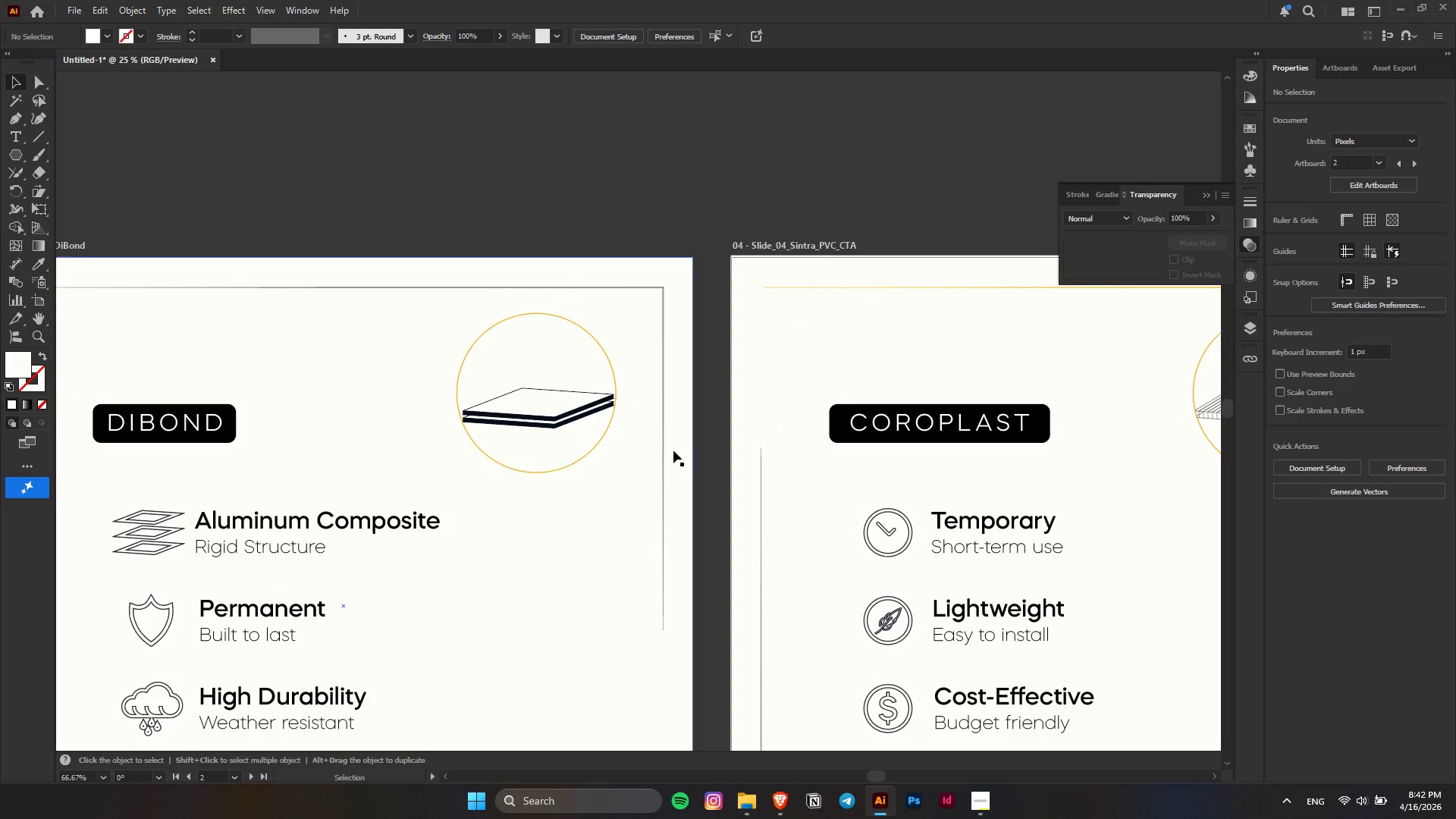 
key(Alt+AltLeft)
 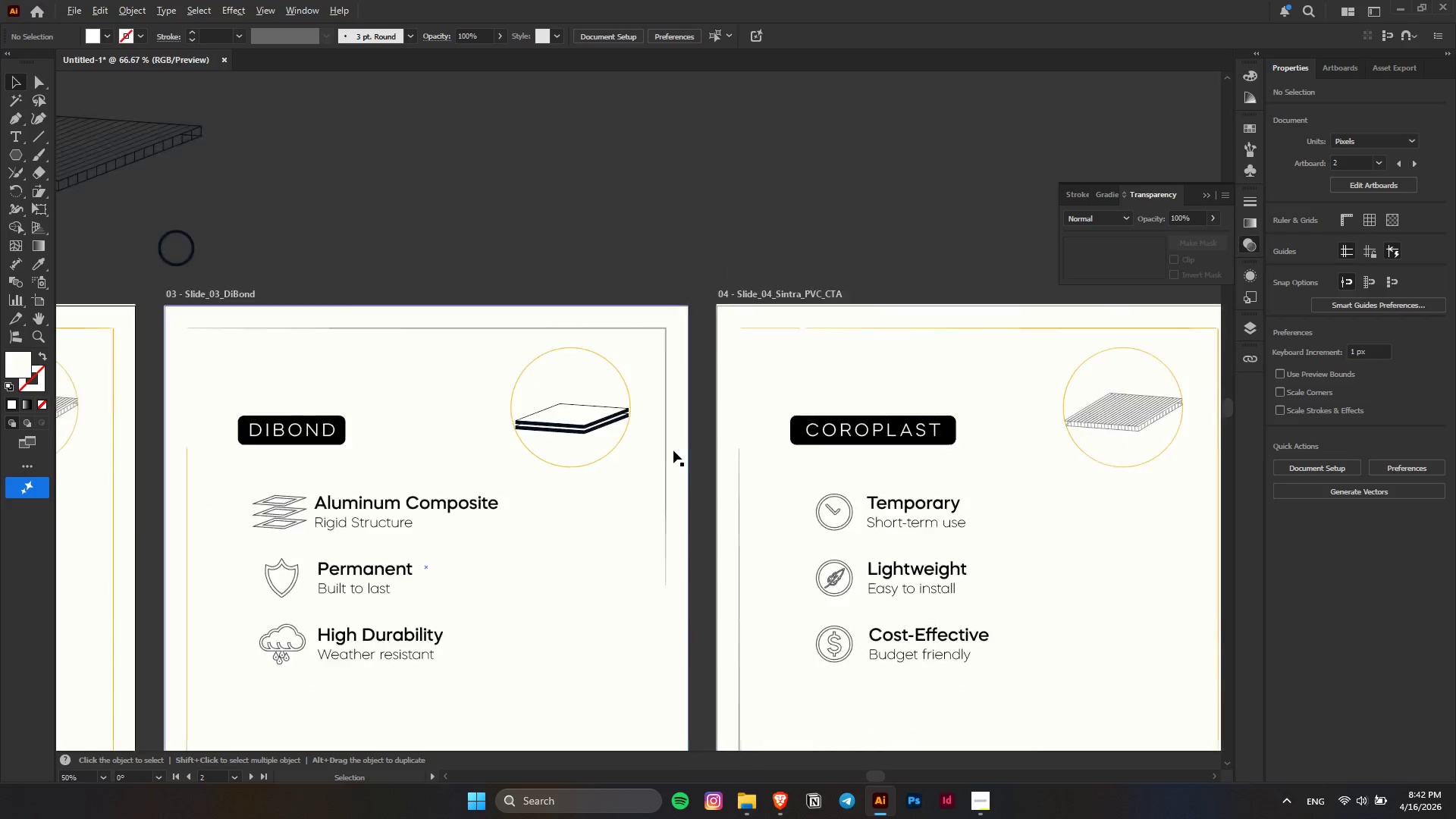 
hold_key(key=ControlLeft, duration=0.83)
scroll: coordinate [886, 447], scroll_direction: down, amount: 11.0
 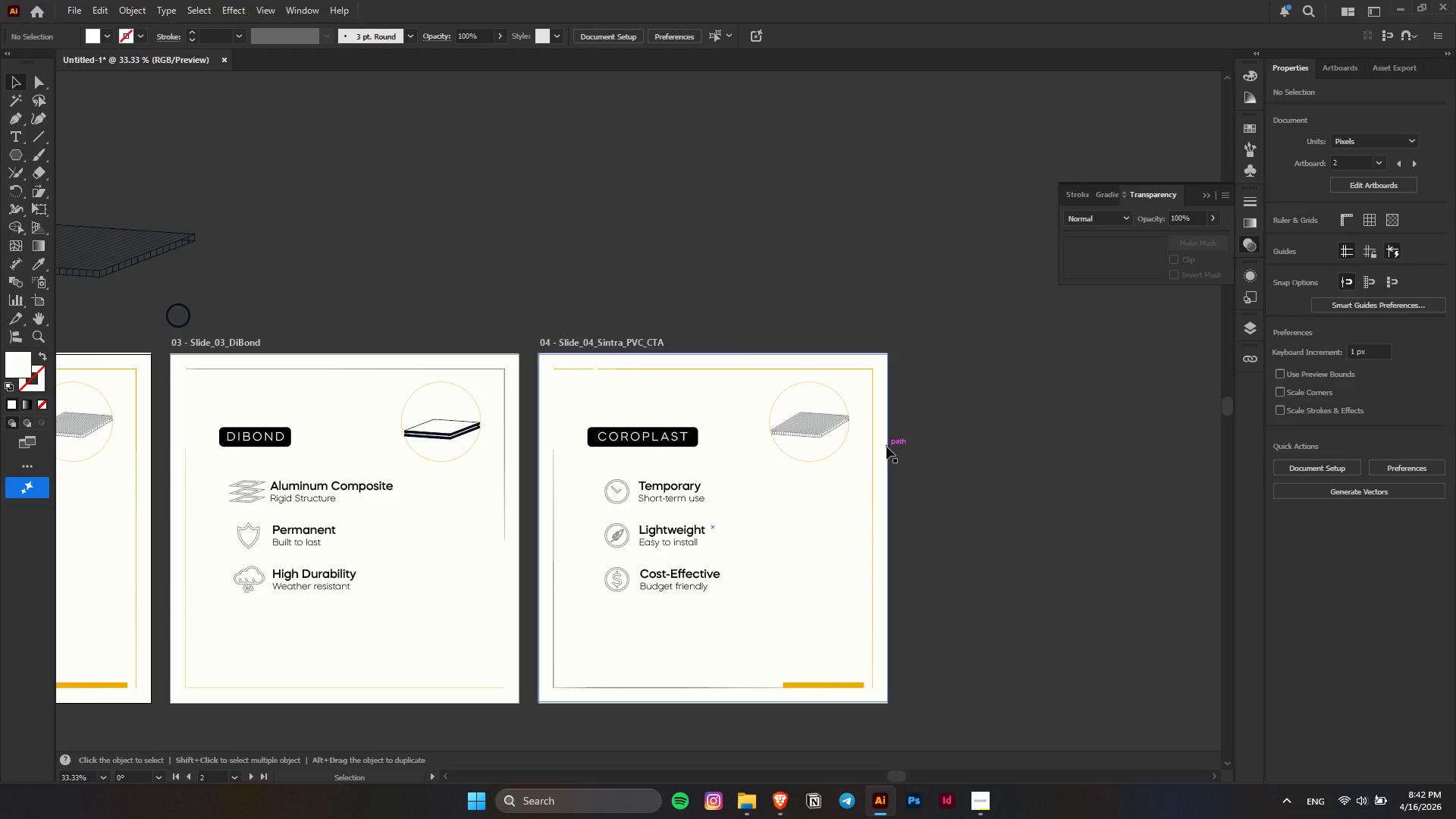 
key(Control+ControlLeft)
 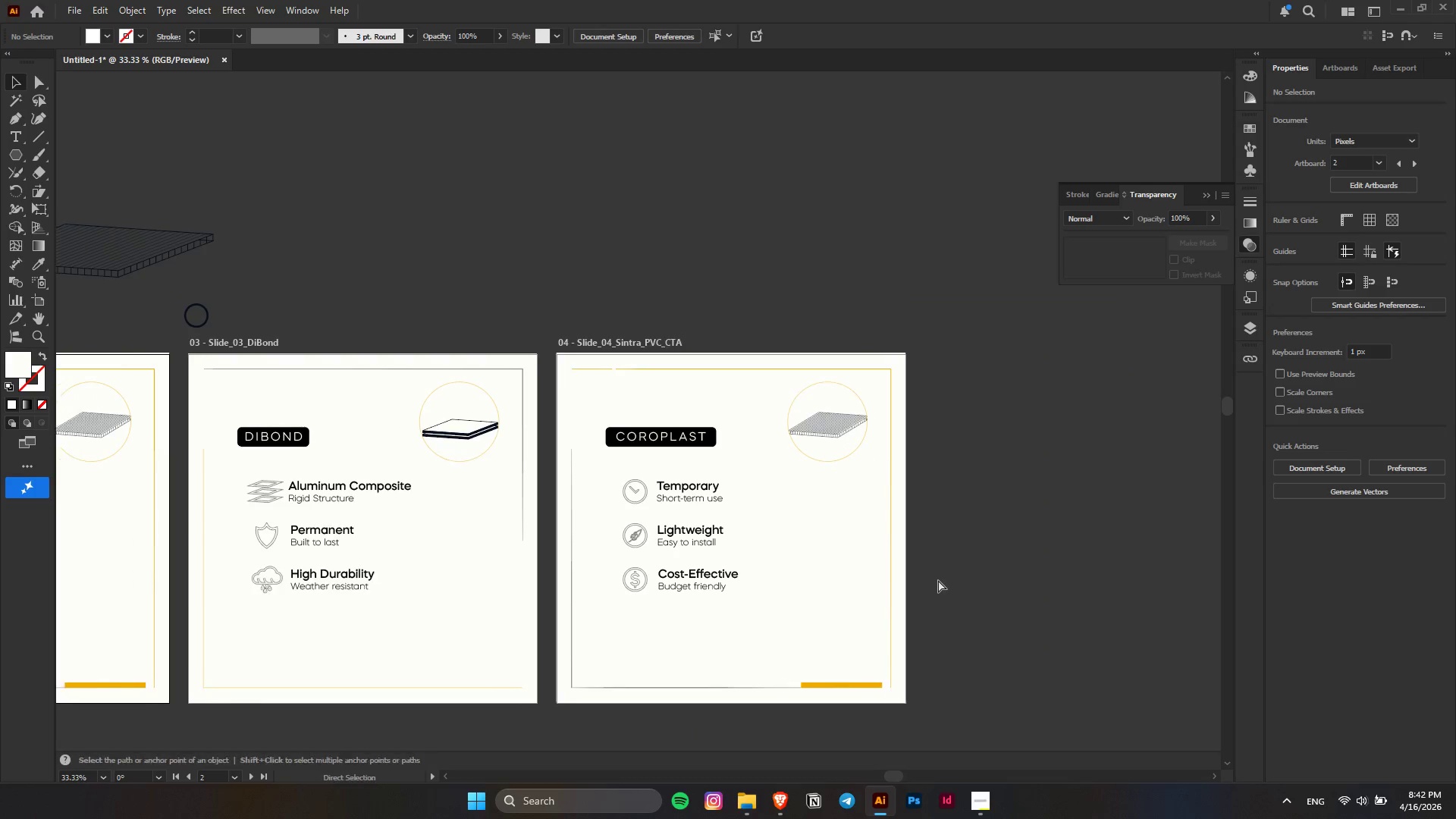 
hold_key(key=AltLeft, duration=0.45)
 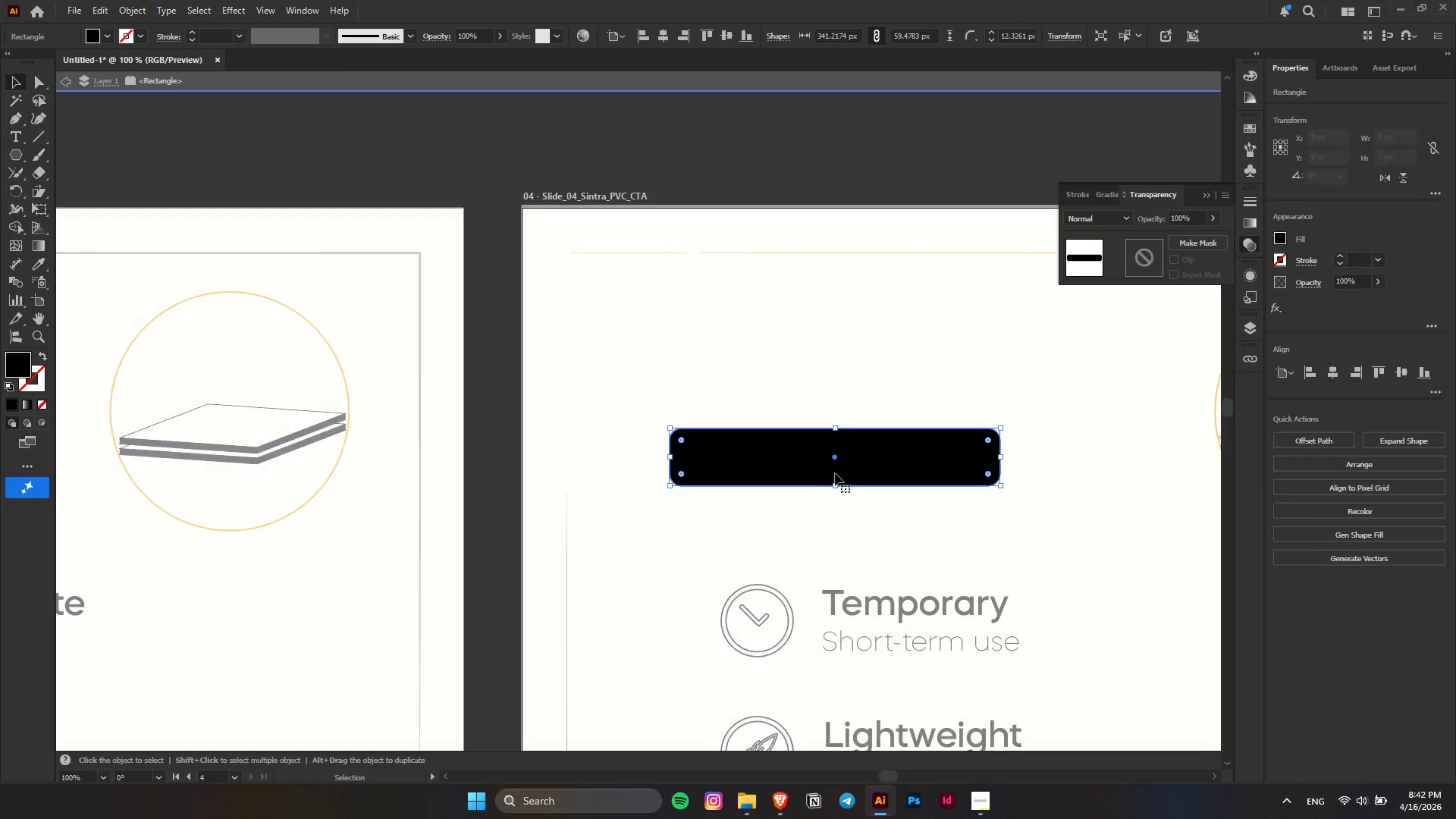 
scroll: coordinate [938, 580], scroll_direction: up, amount: 3.0
 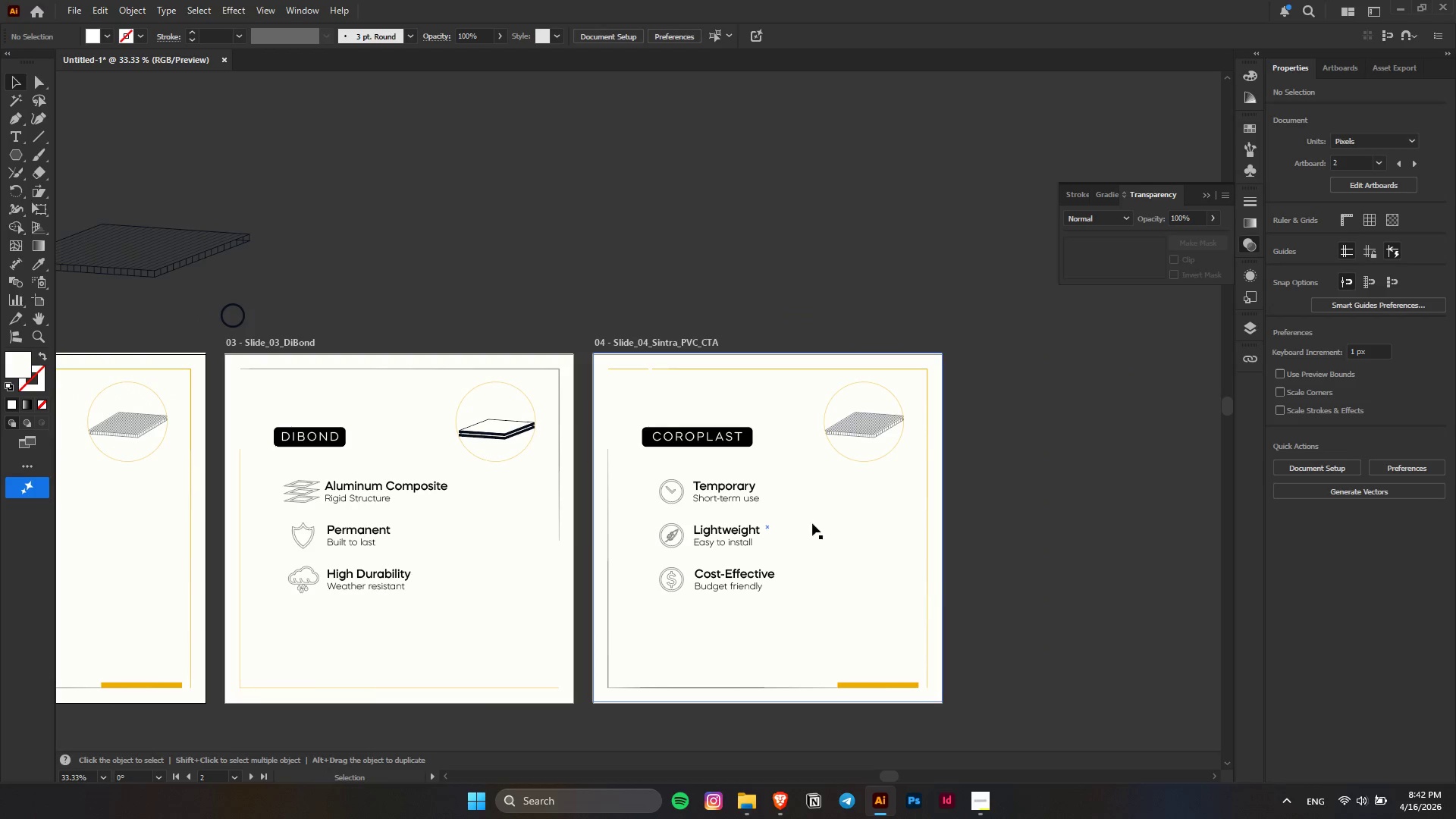 
left_click([836, 477])
 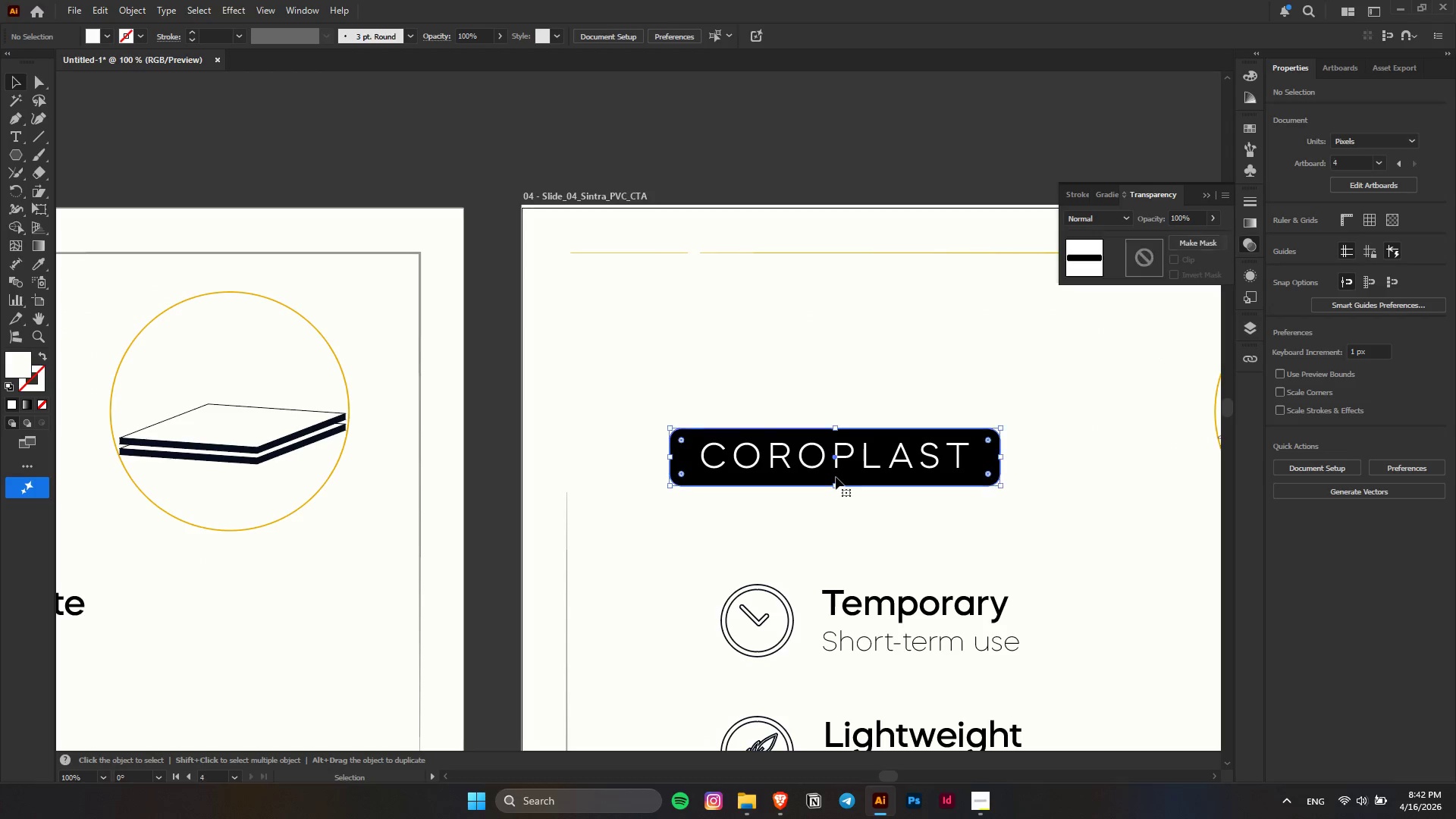 
scroll: coordinate [629, 427], scroll_direction: up, amount: 3.0
 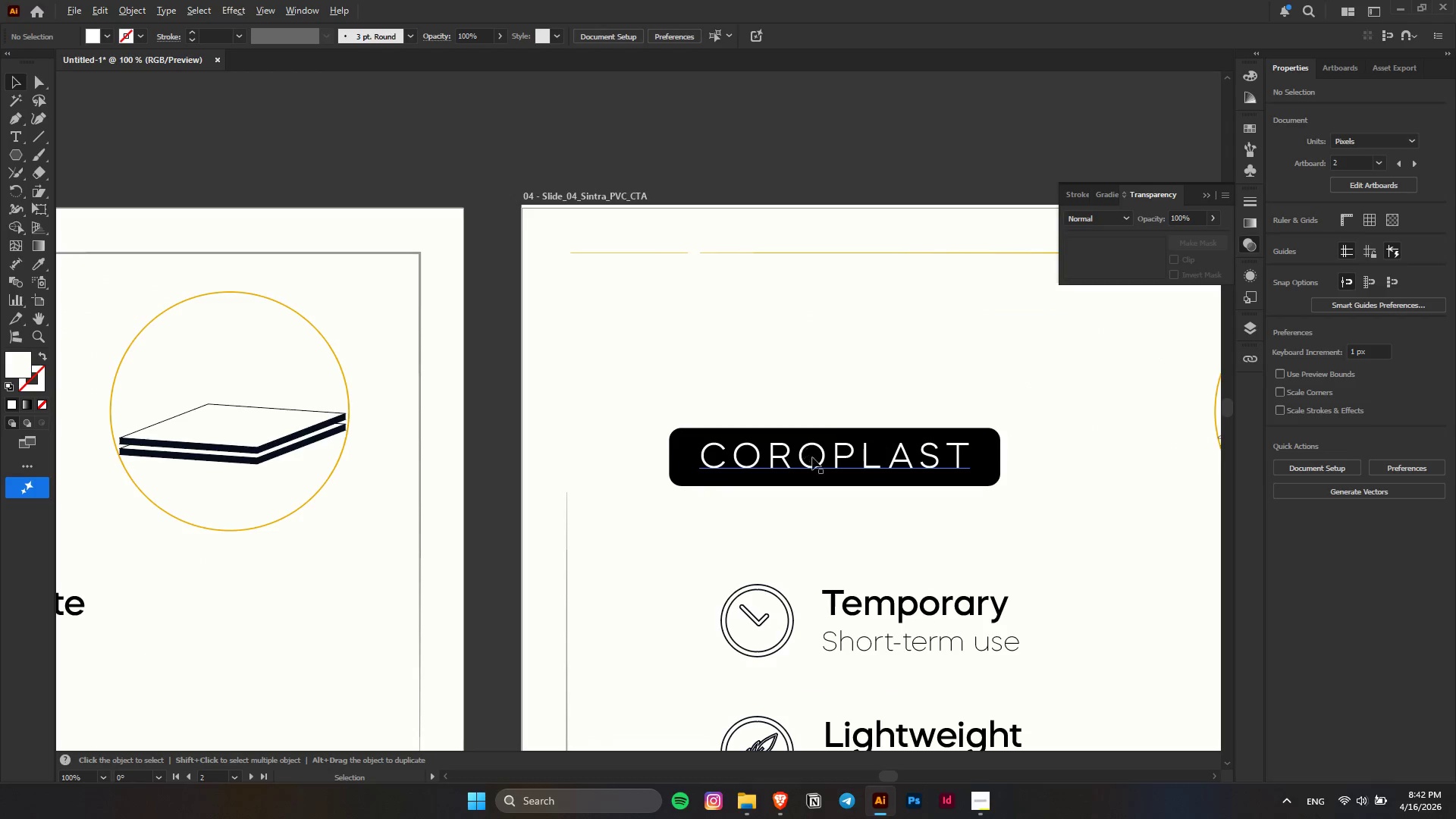 
double_click([836, 477])
 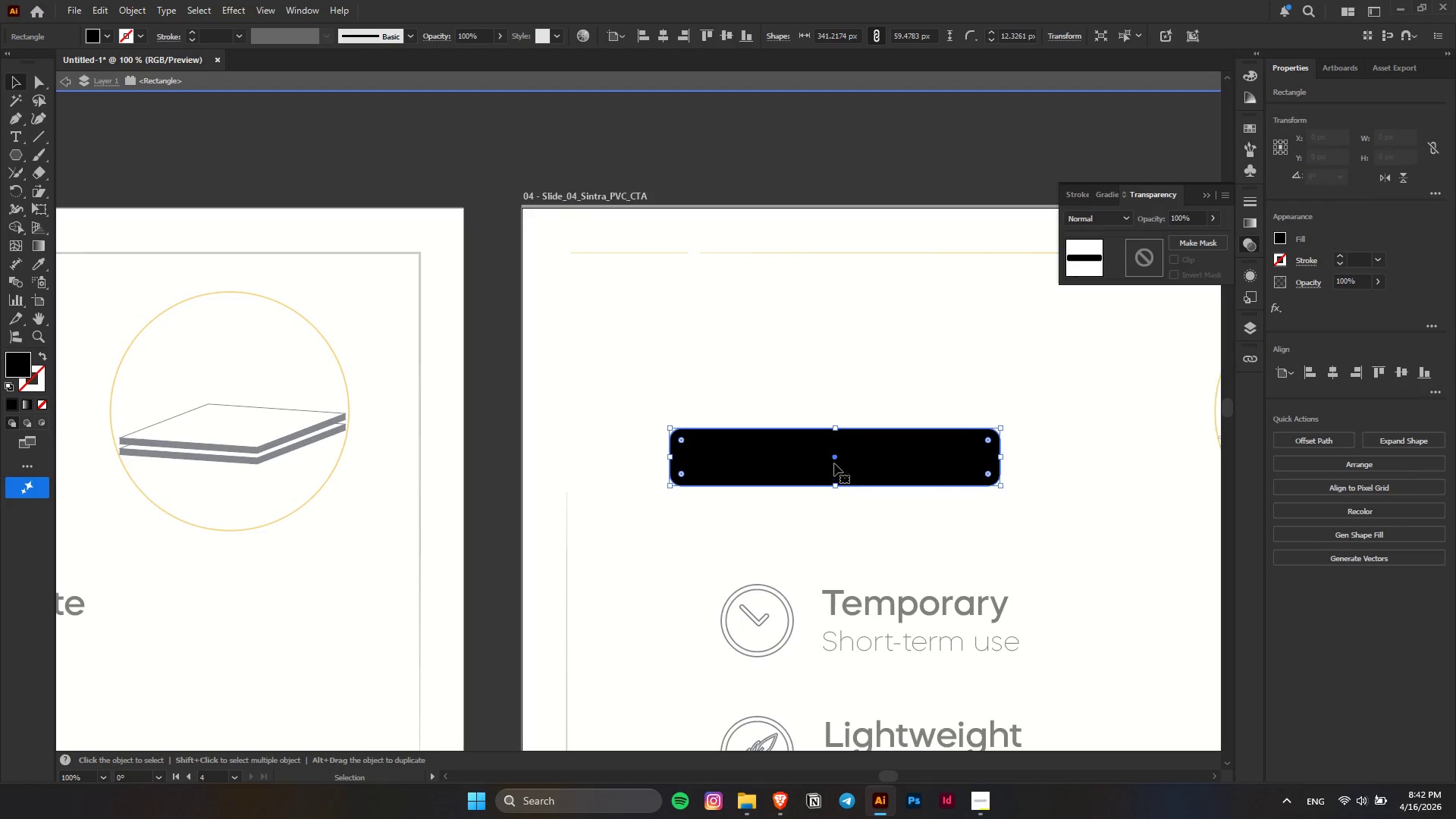 
triple_click([834, 463])
 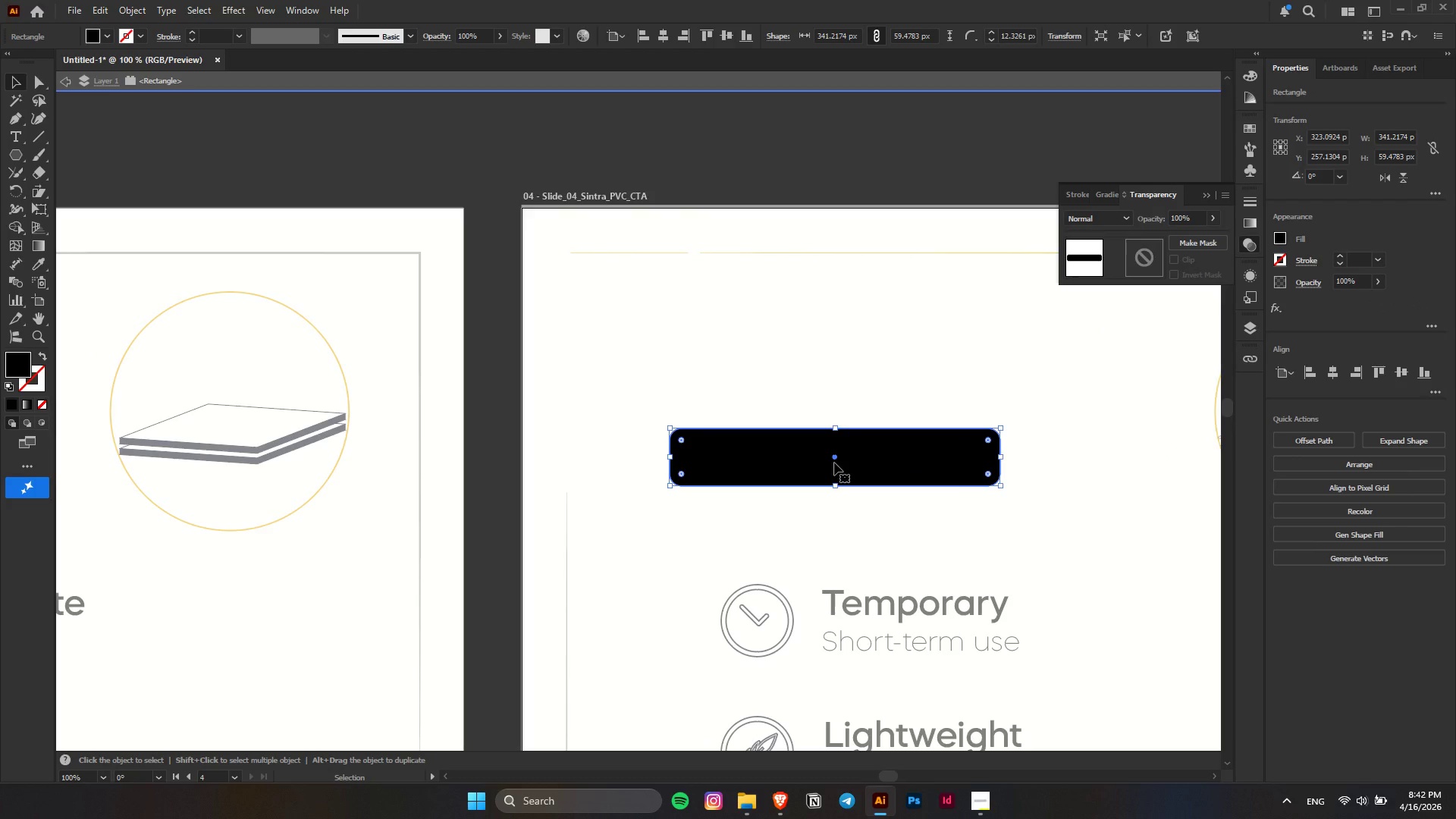 
key(Escape)
 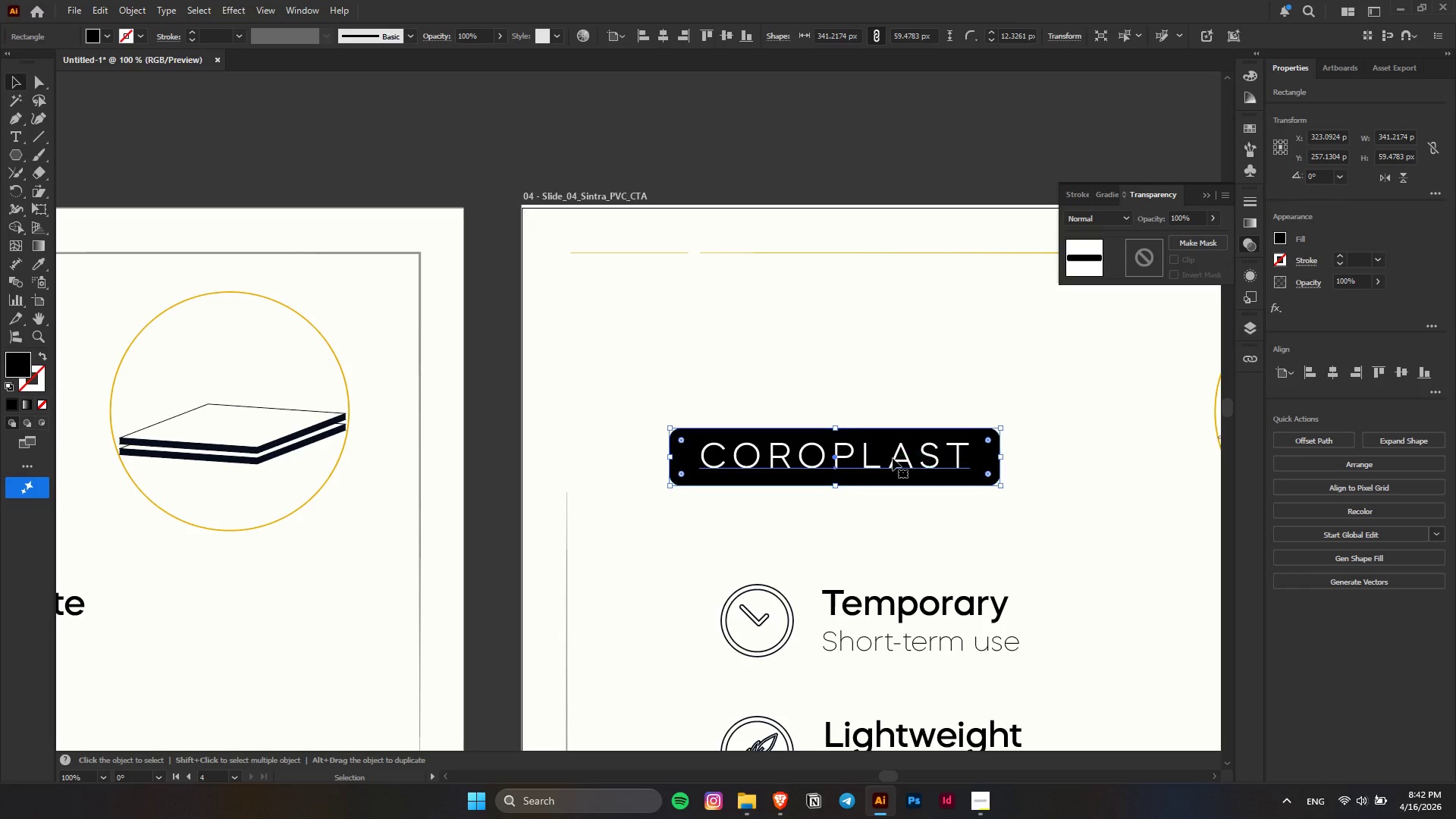 
double_click([893, 458])
 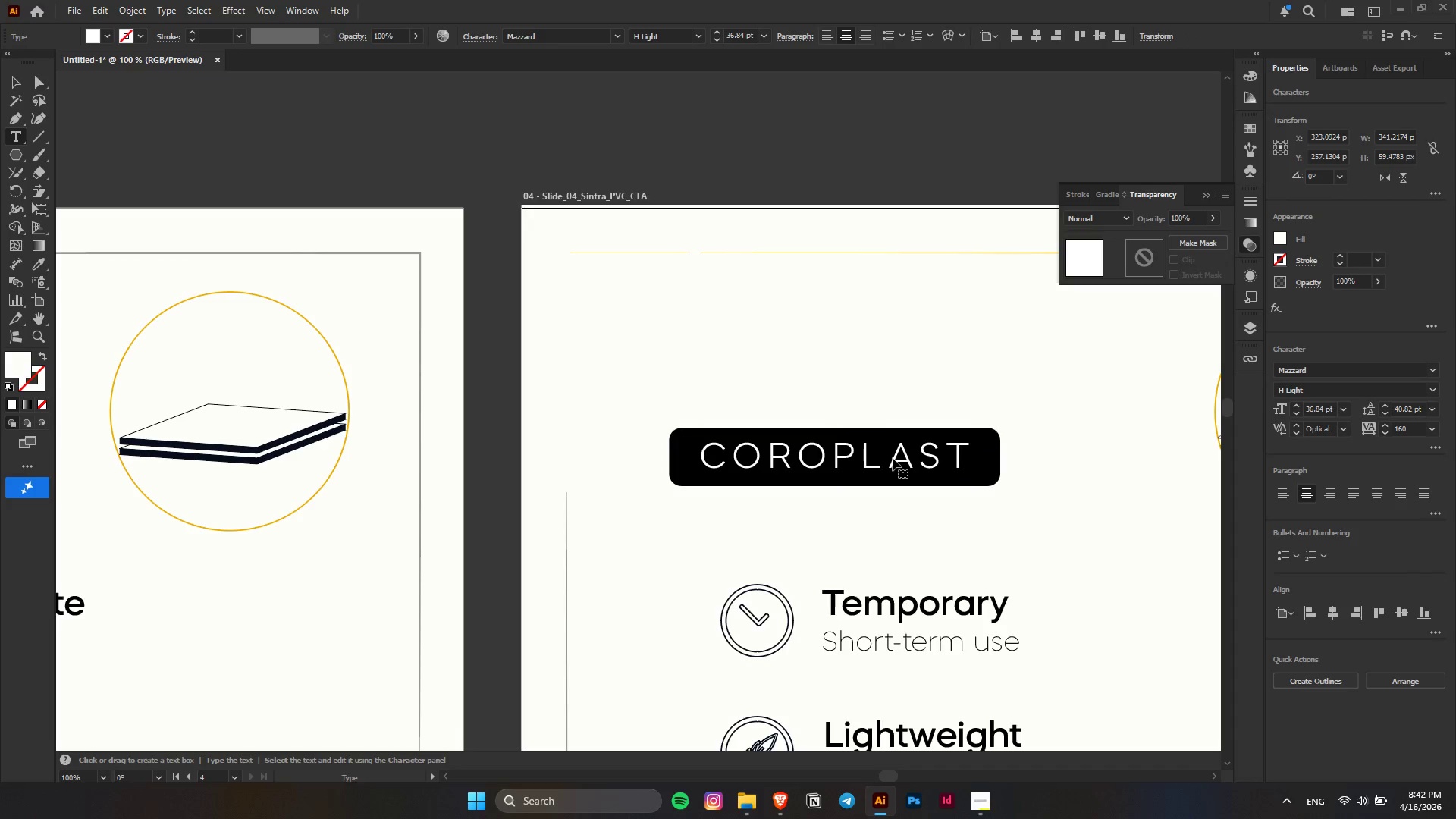 
key(Control+ControlLeft)
 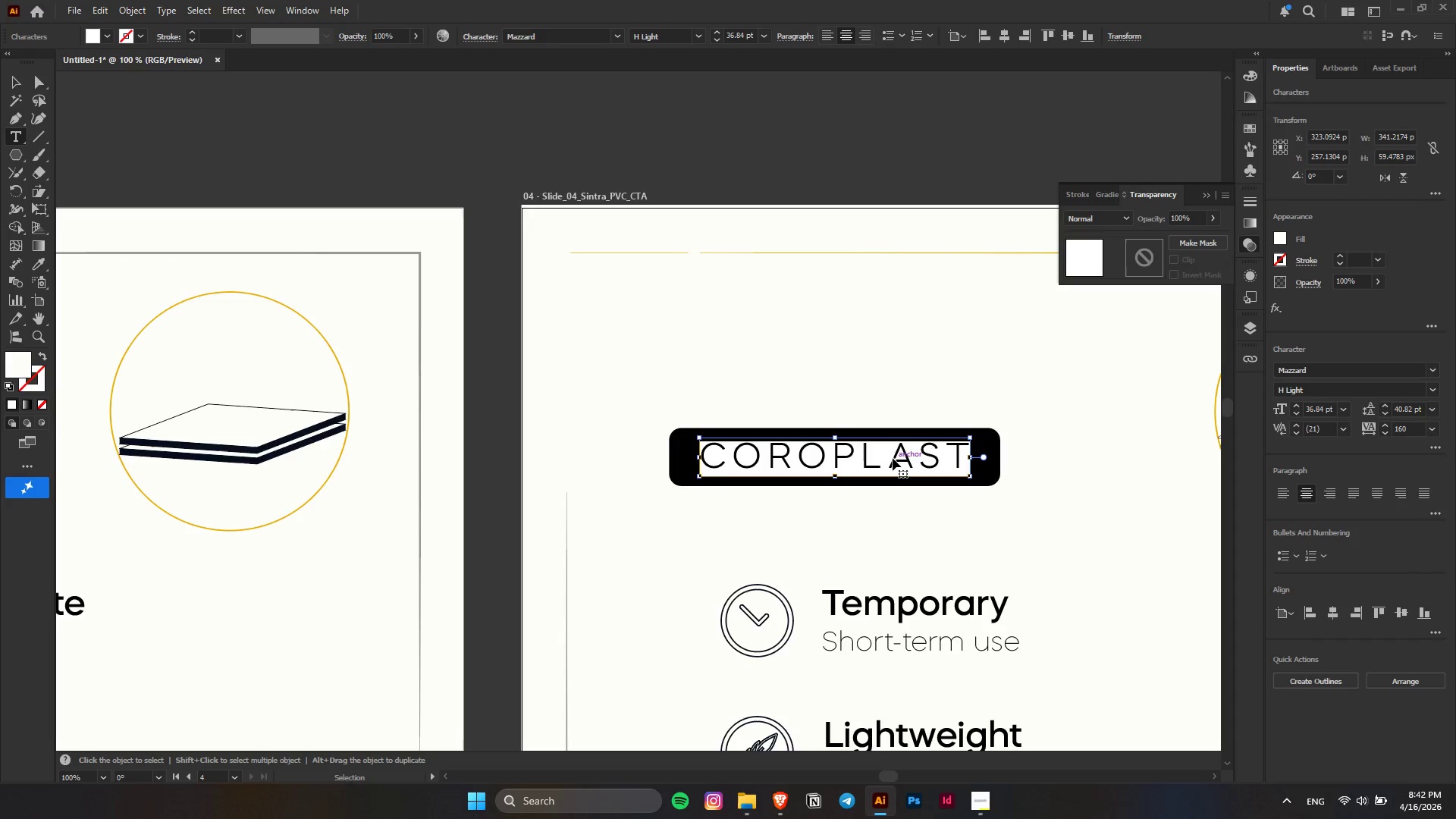 
key(Control+A)
 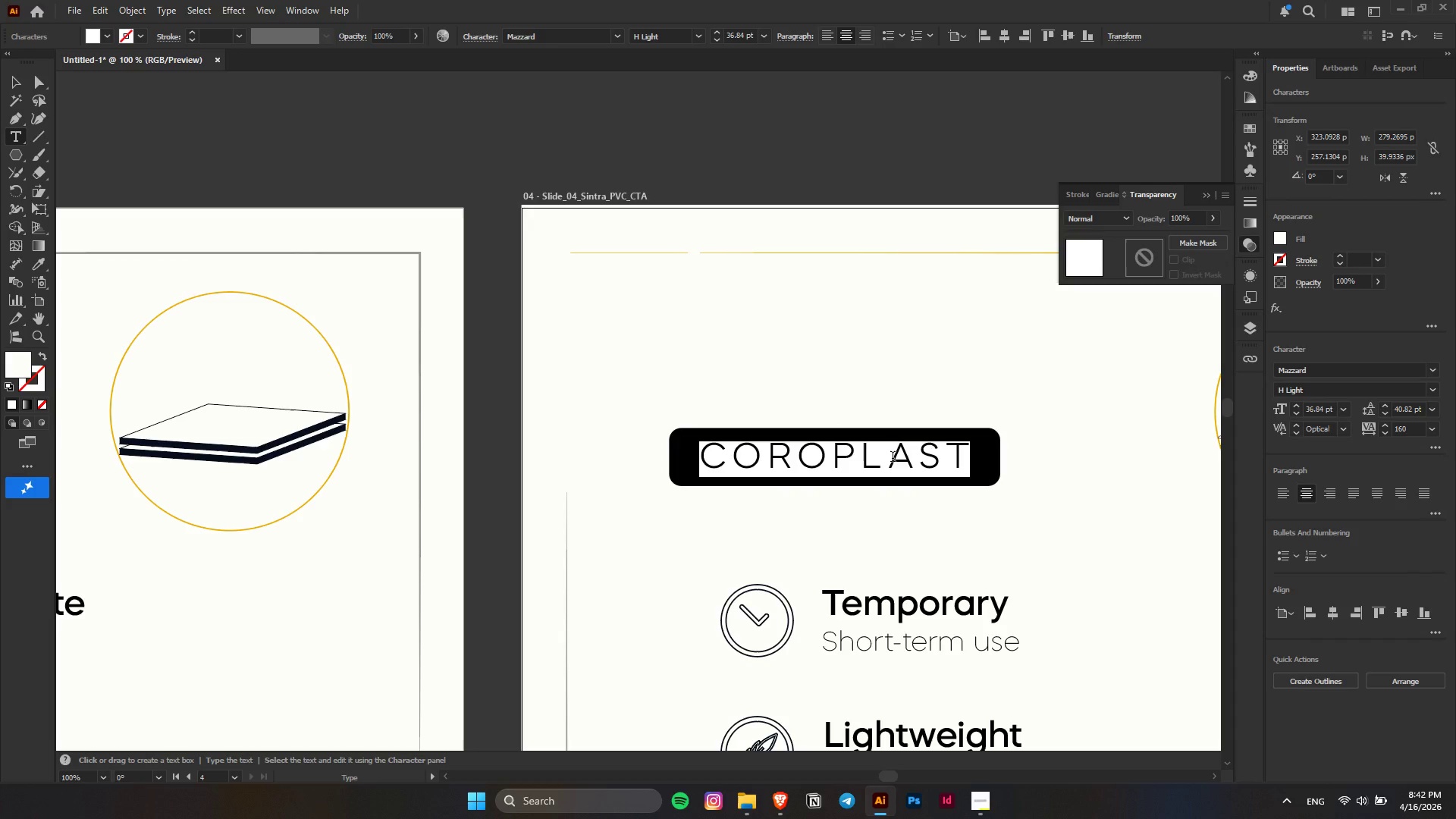 
type(sin)
key(Backspace)
key(Backspace)
 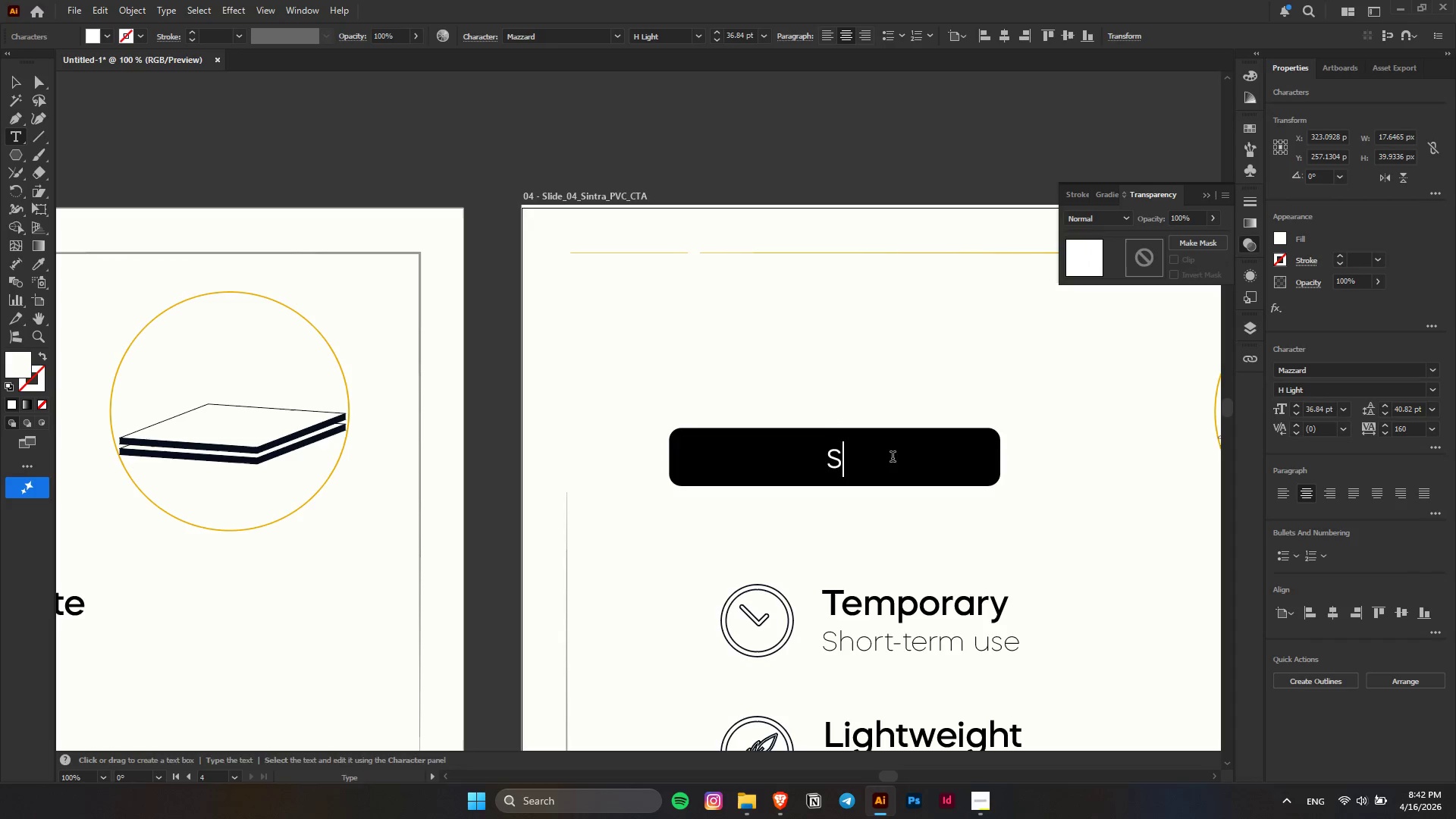 
key(Control+Z)
 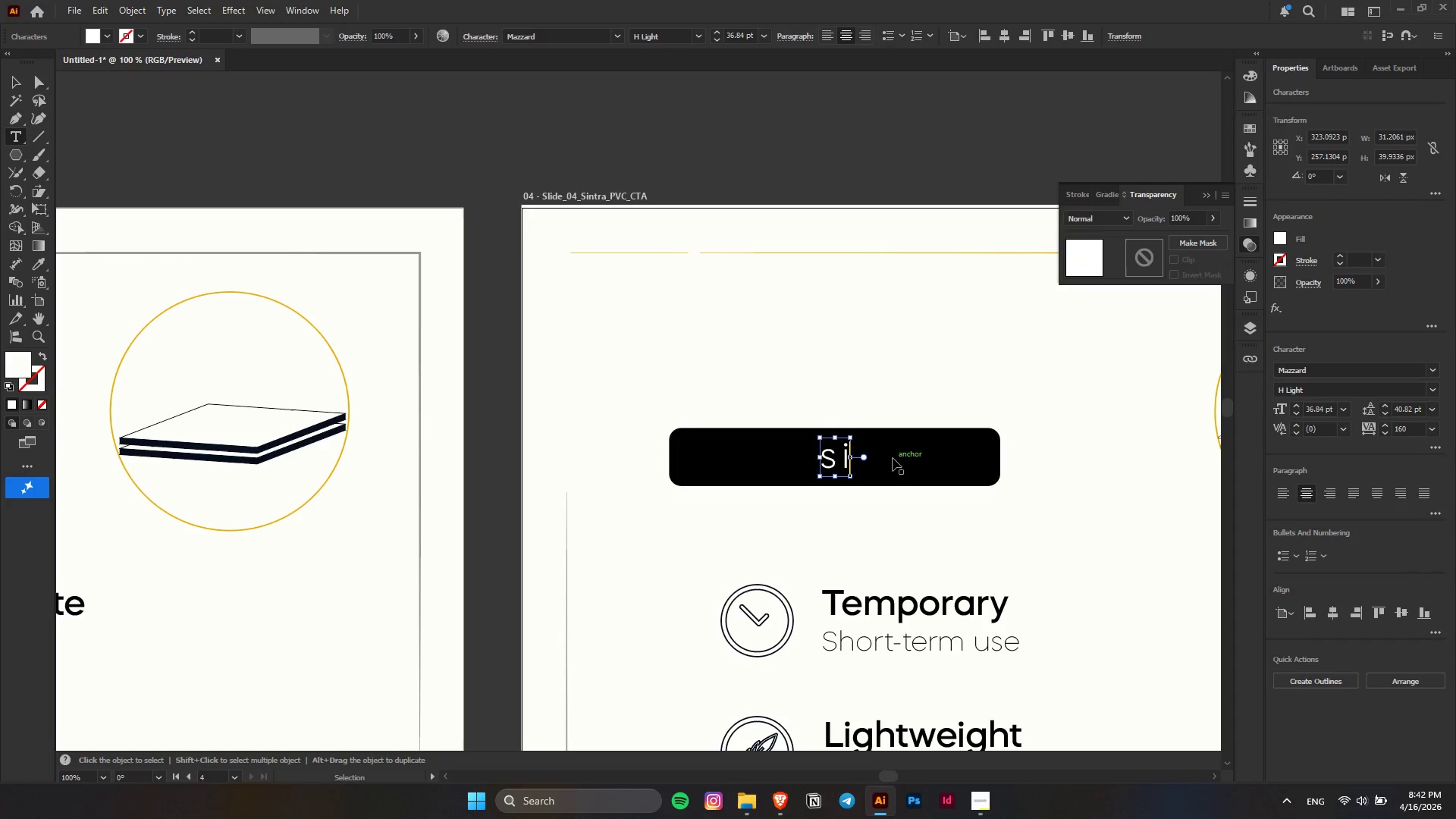 
key(Control+Z)
 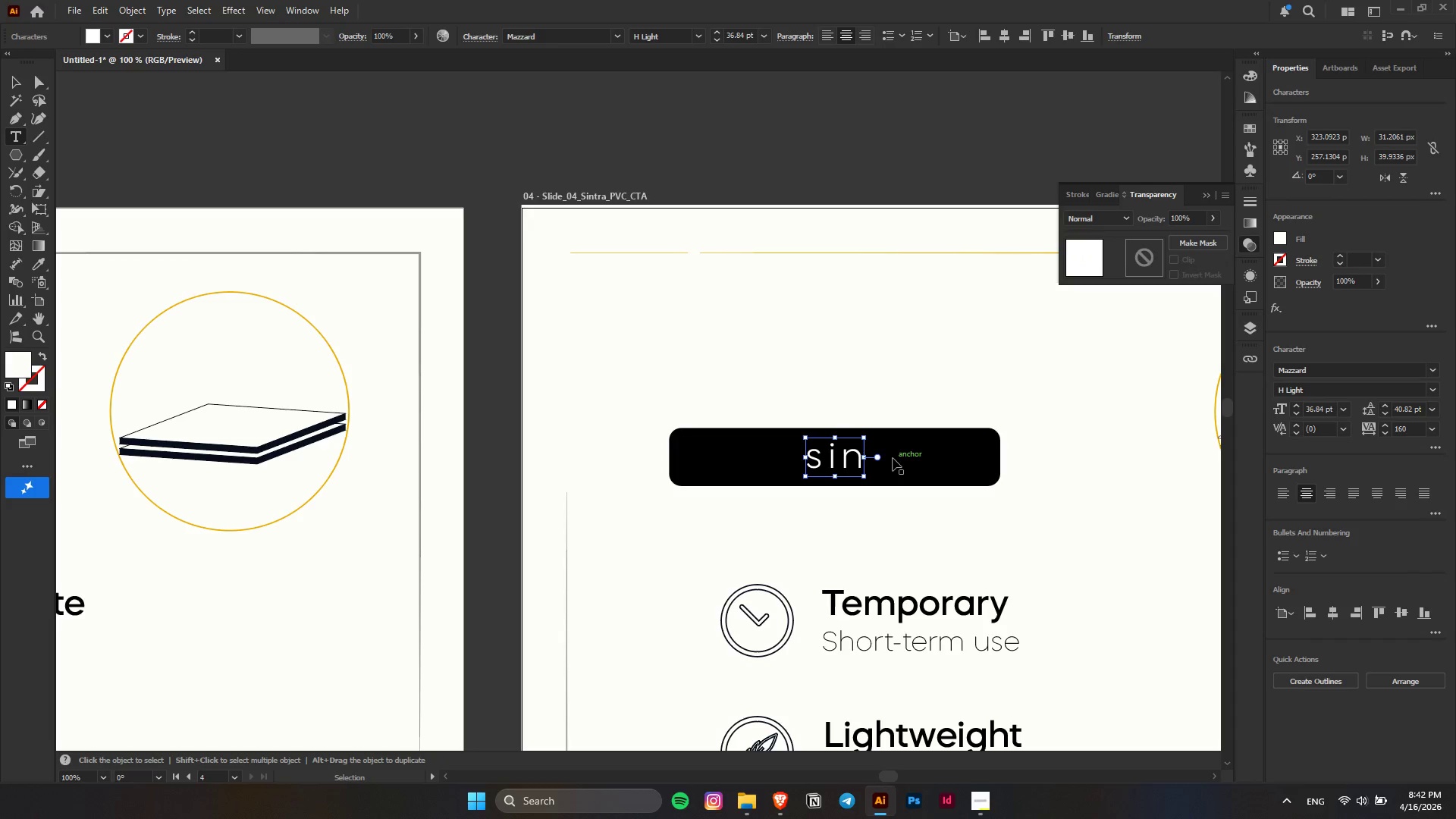 
key(Control+Z)
 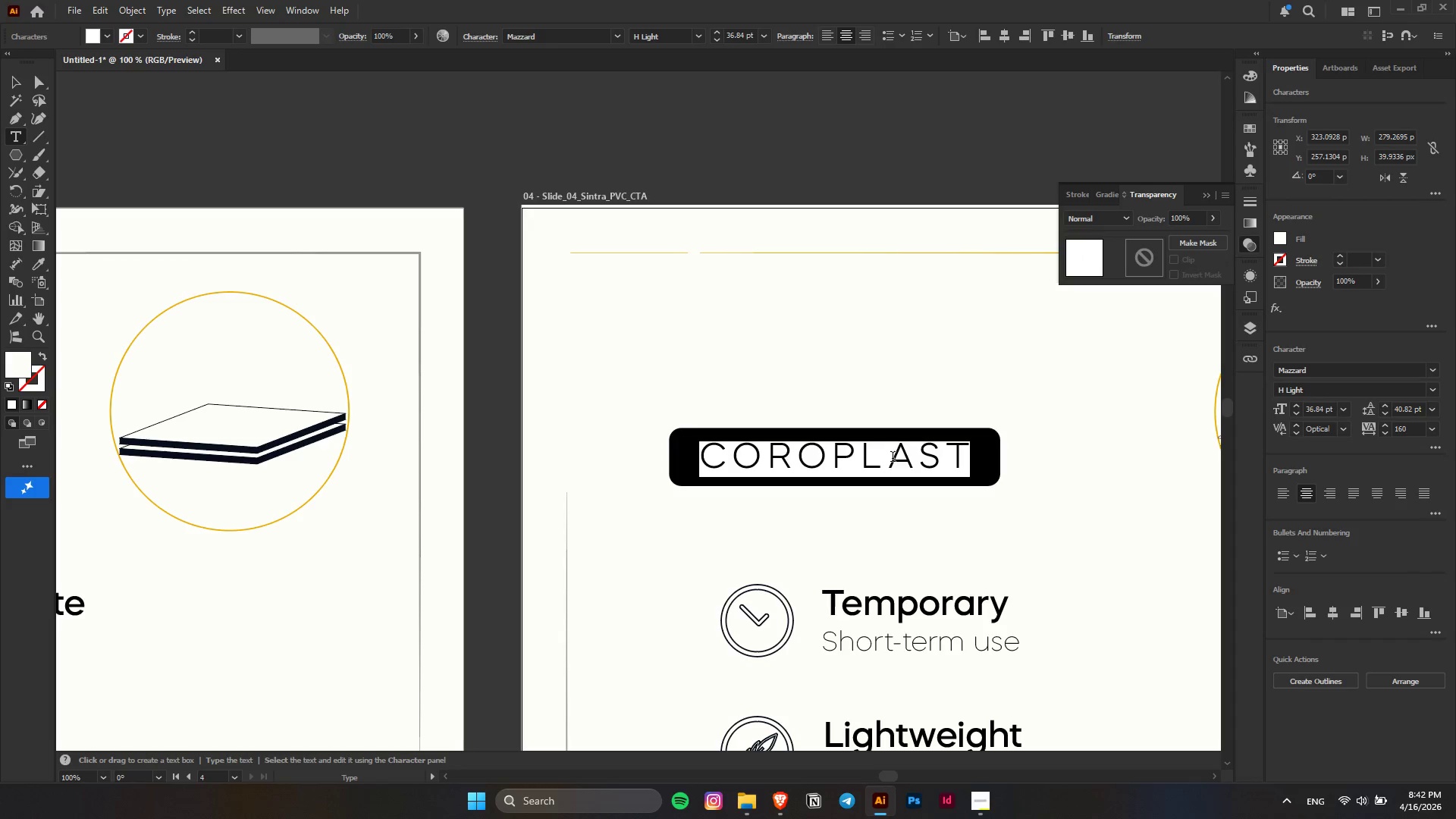 
type(SINTRA/)
key(Backspace)
type( / PVC)
 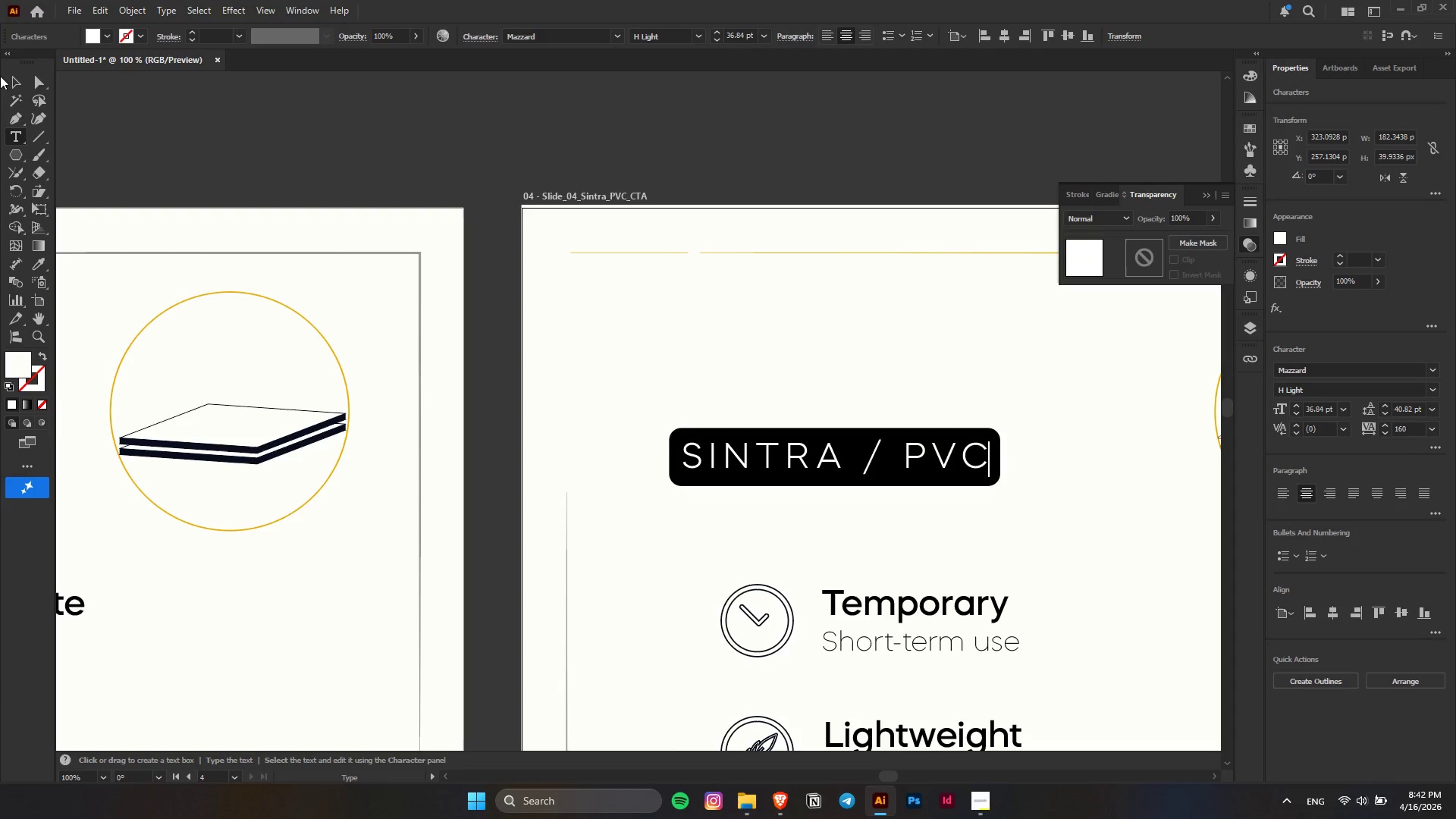 
left_click([14, 84])
 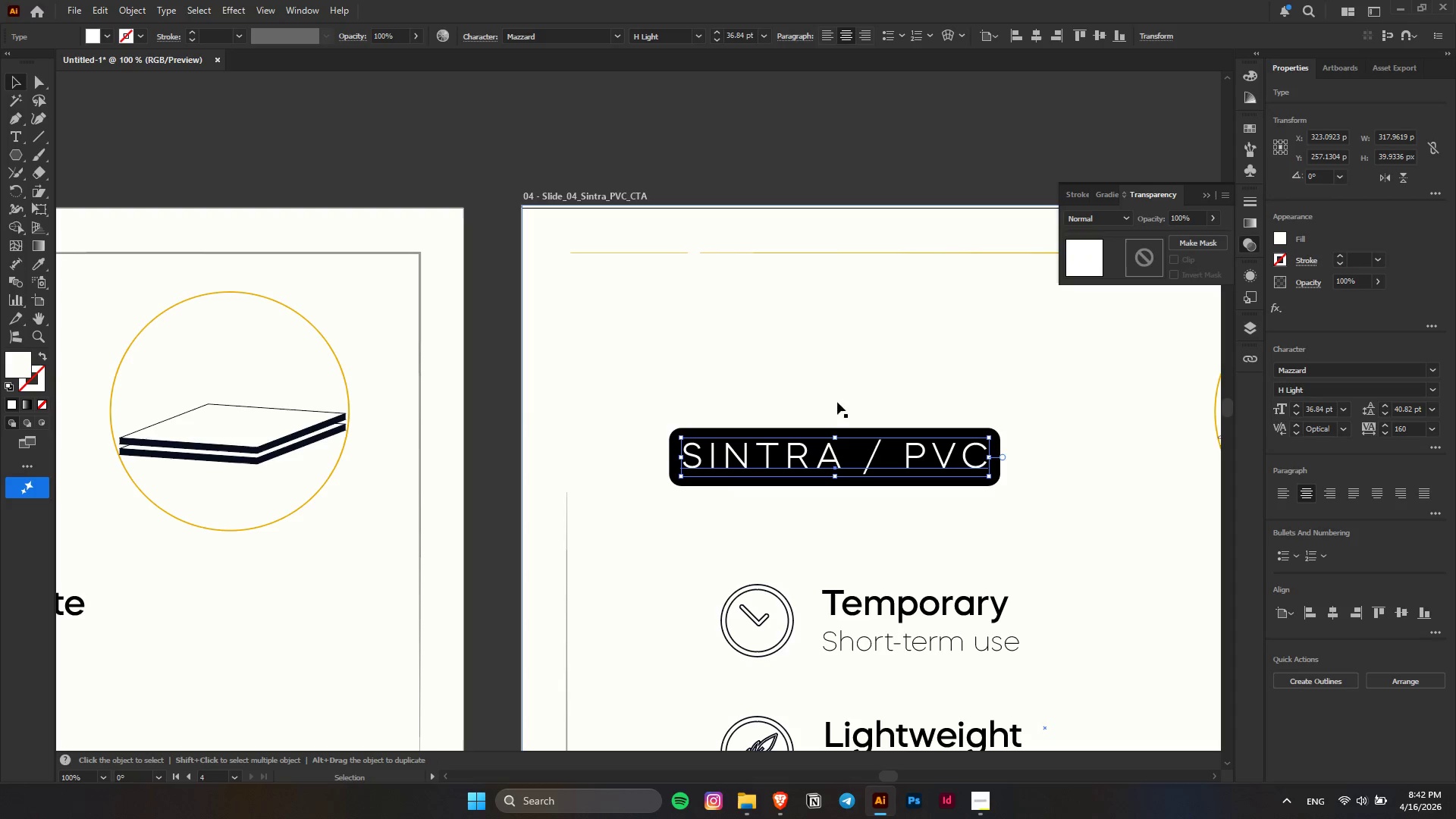 
key(Alt+AltLeft)
 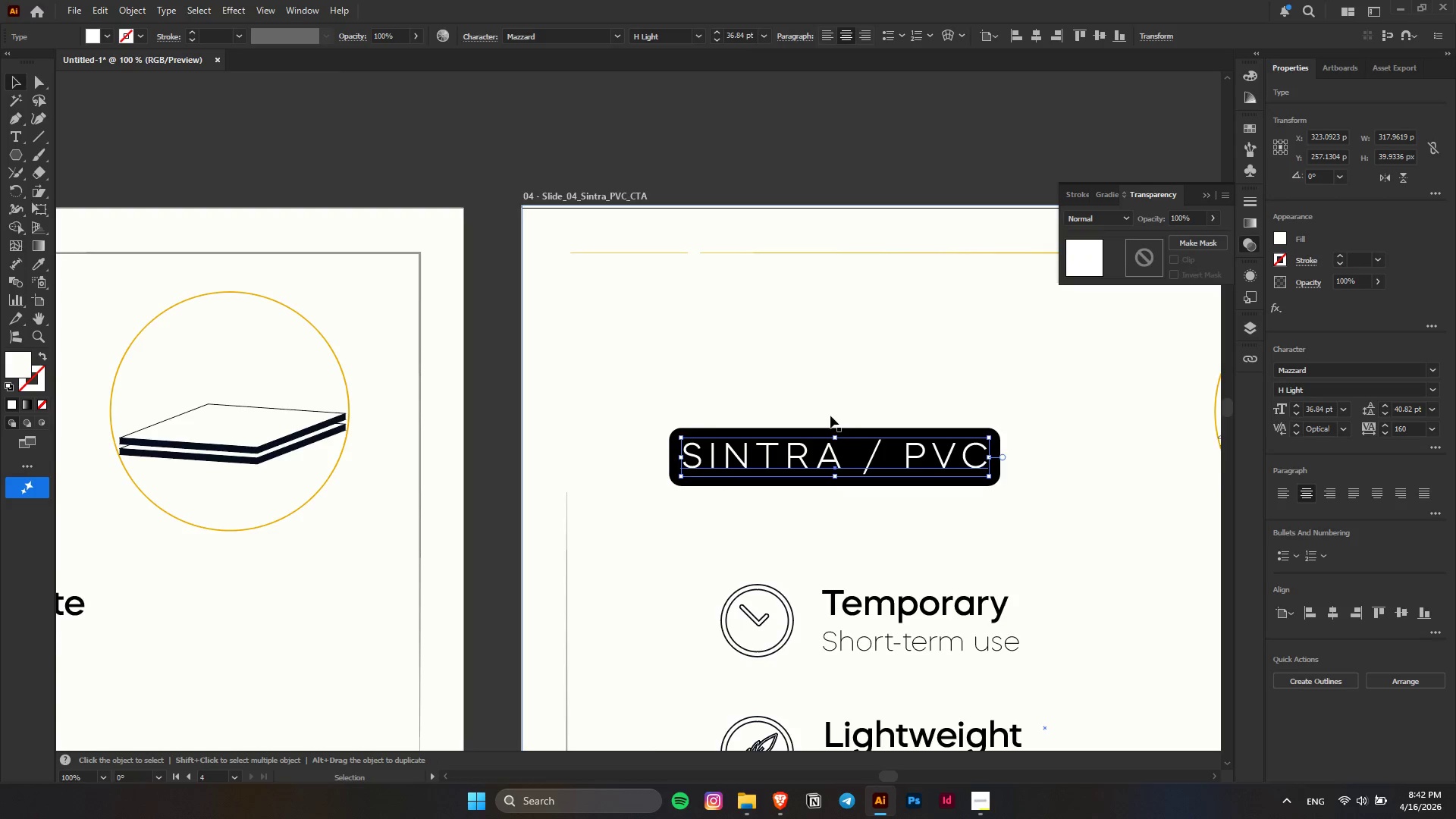 
key(Alt+AltLeft)
 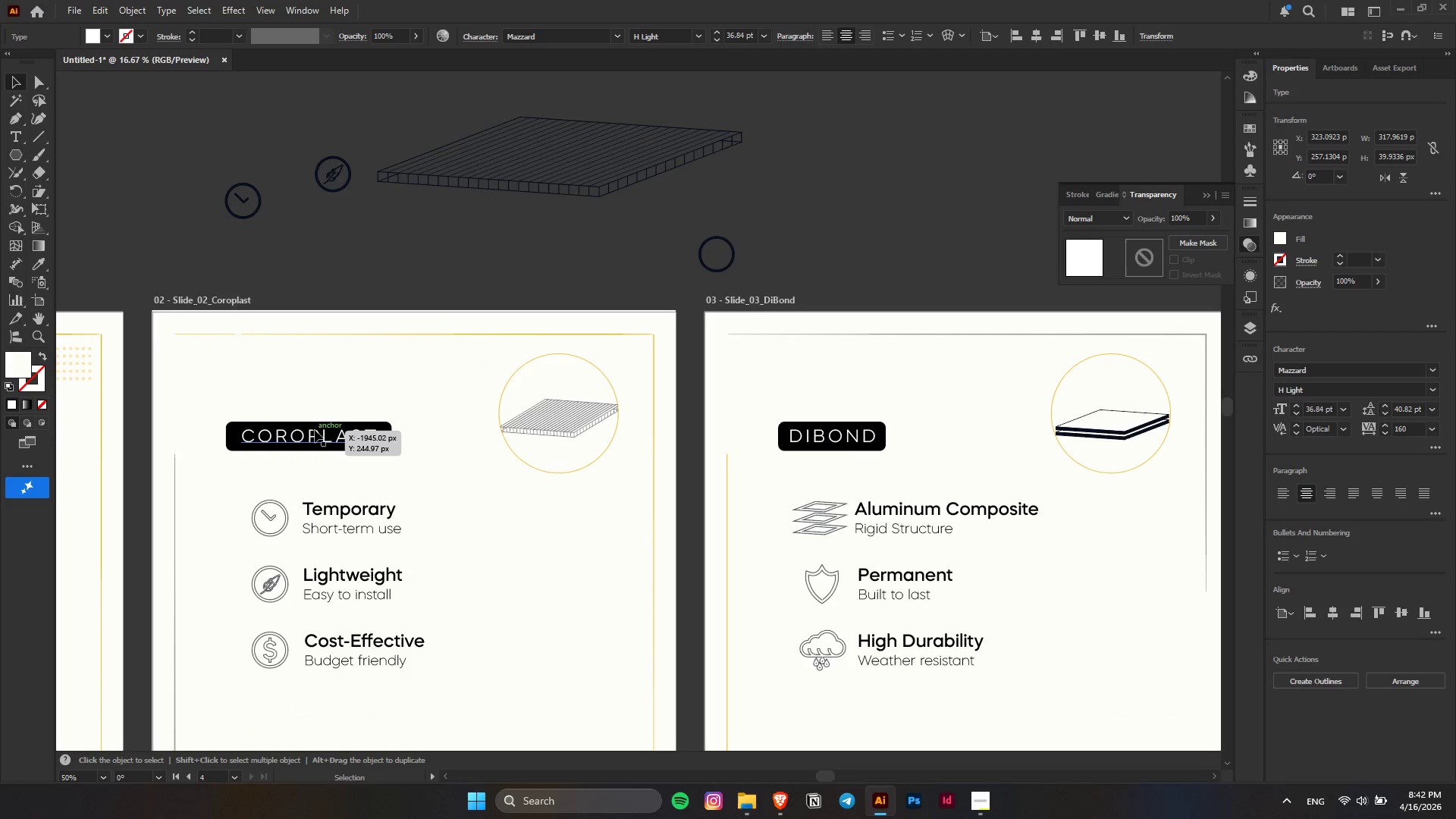 
left_click([315, 430])
 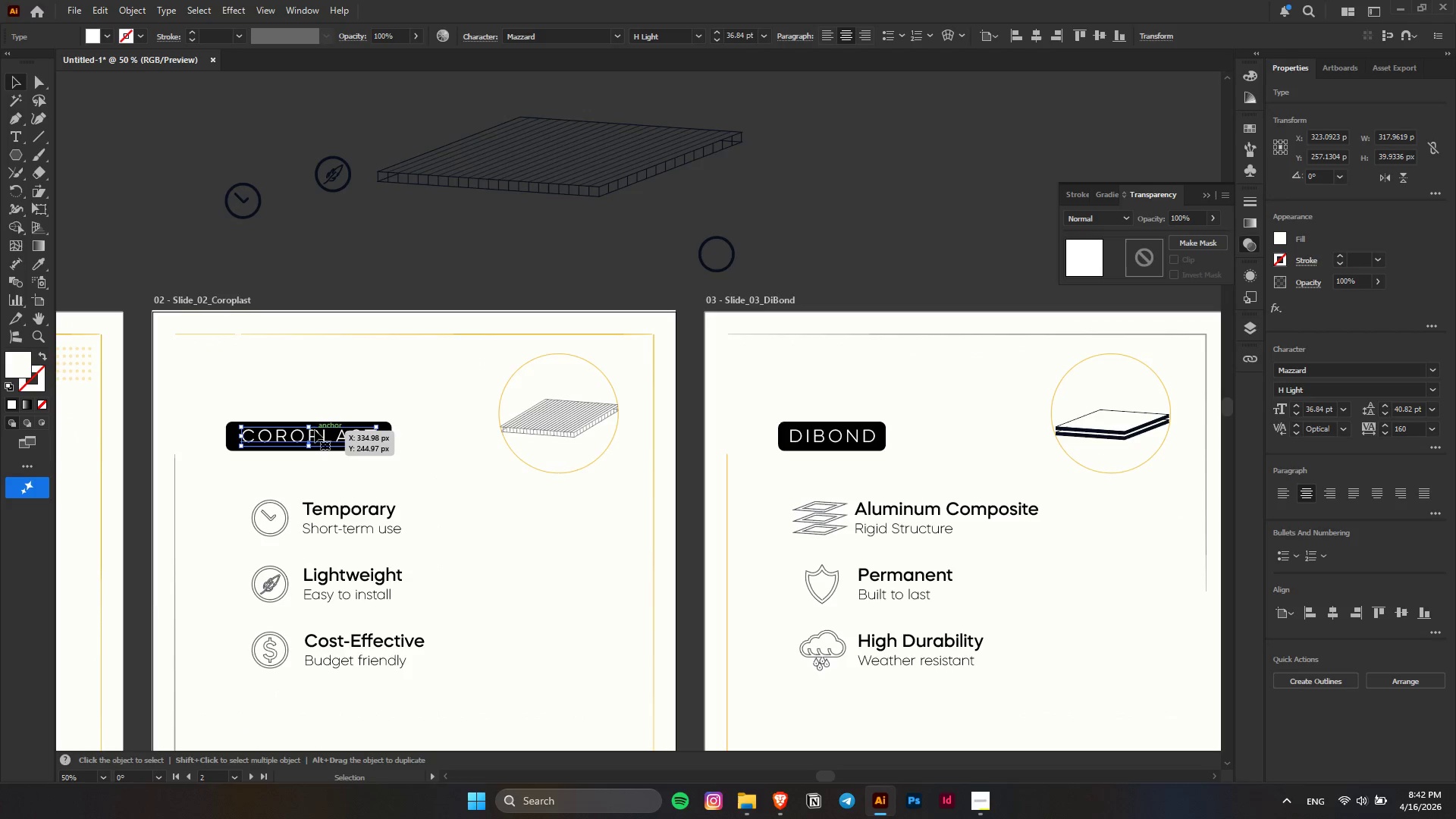 
scroll: coordinate [539, 417], scroll_direction: down, amount: 2.0
 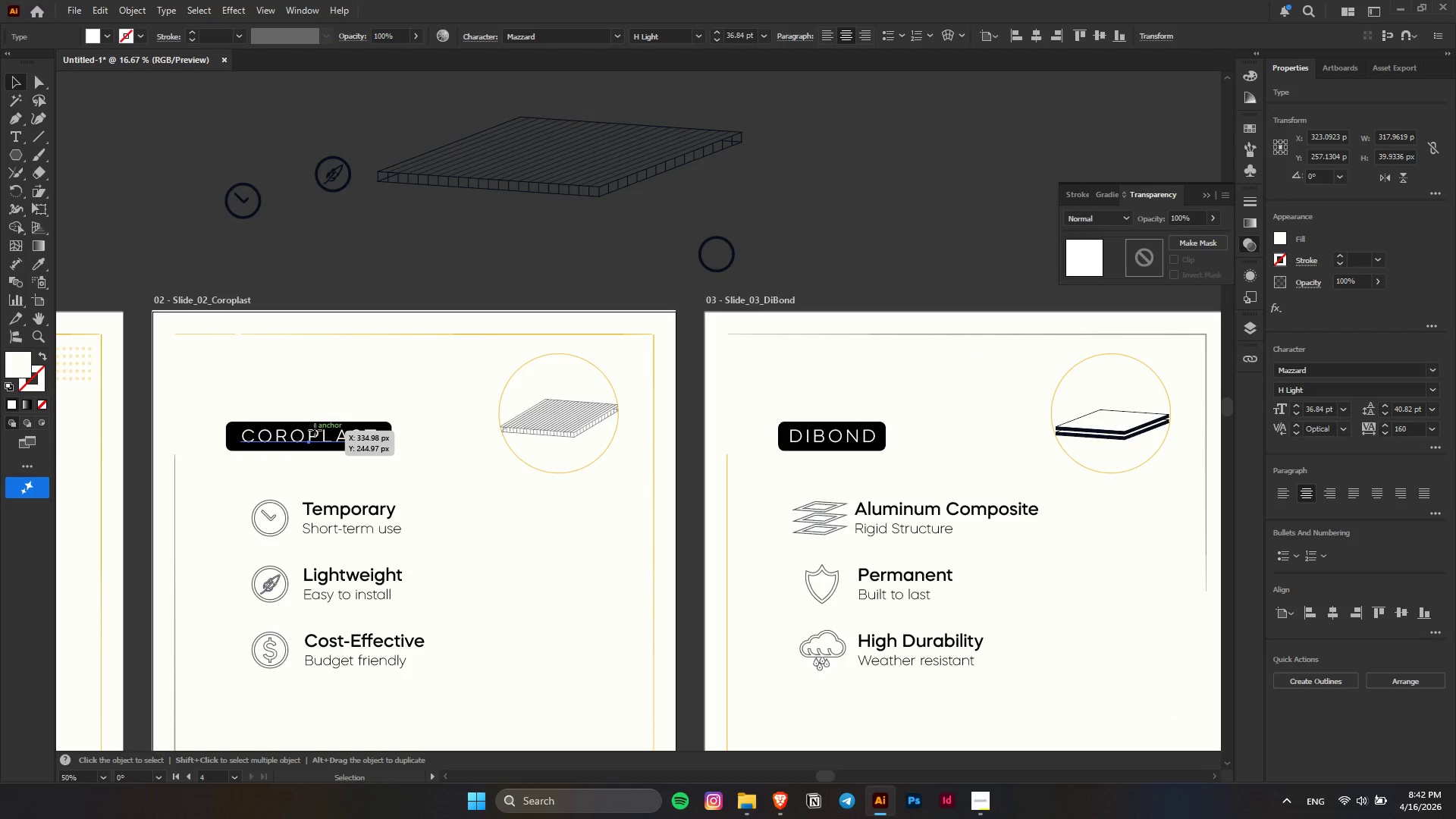 
key(Control+C)
 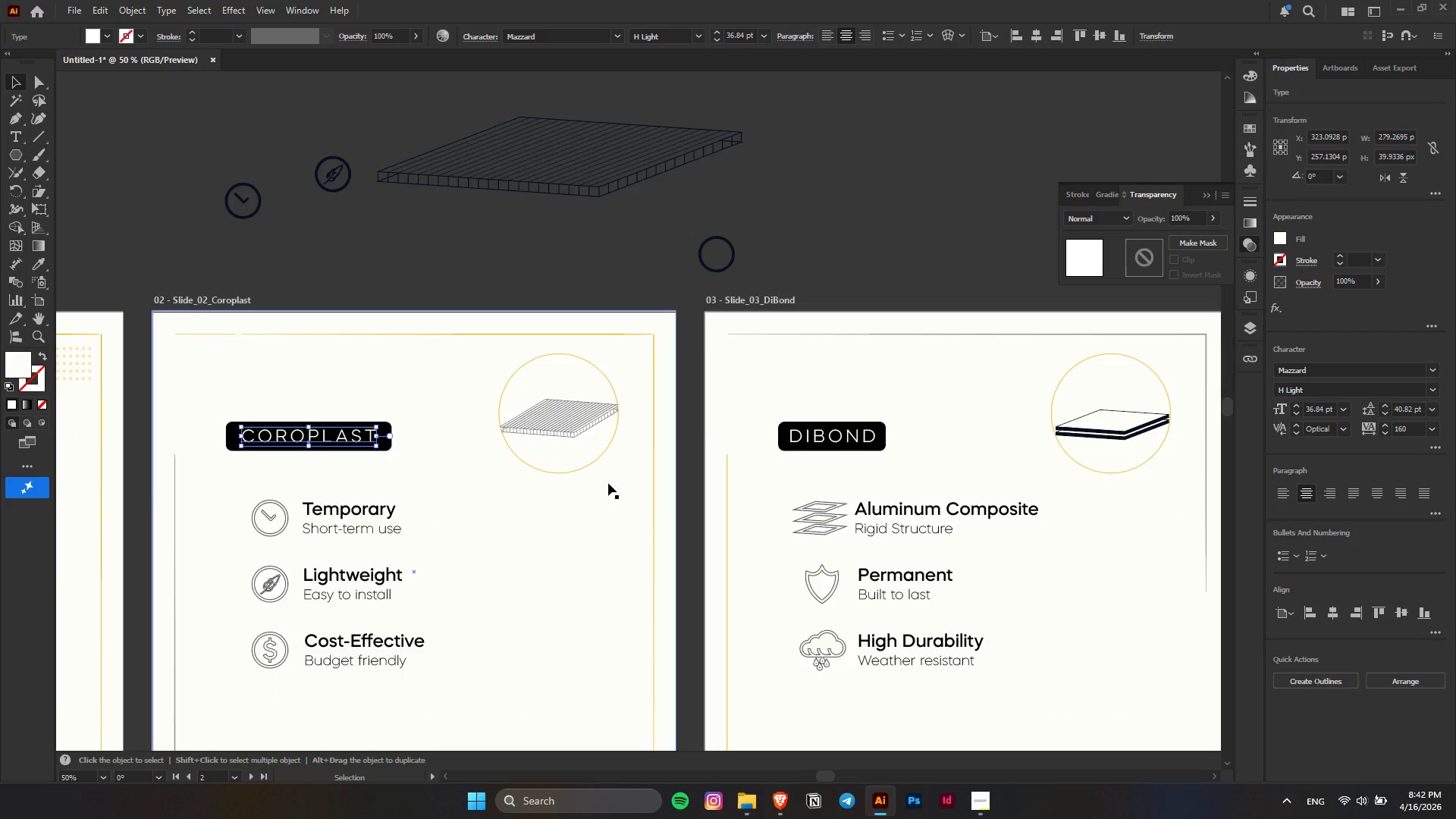 
key(Alt+AltLeft)
 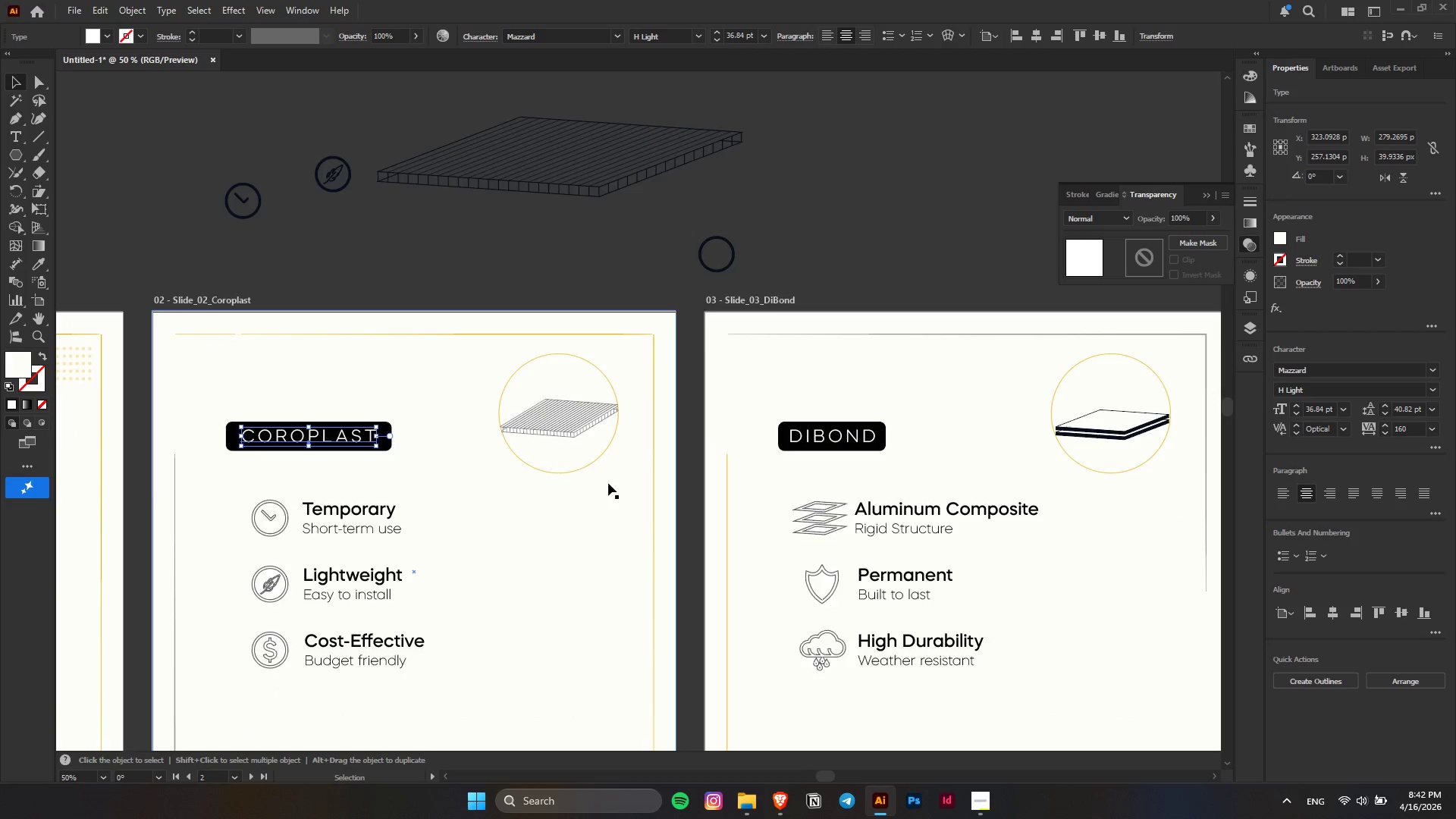 
hold_key(key=AltLeft, duration=0.48)
 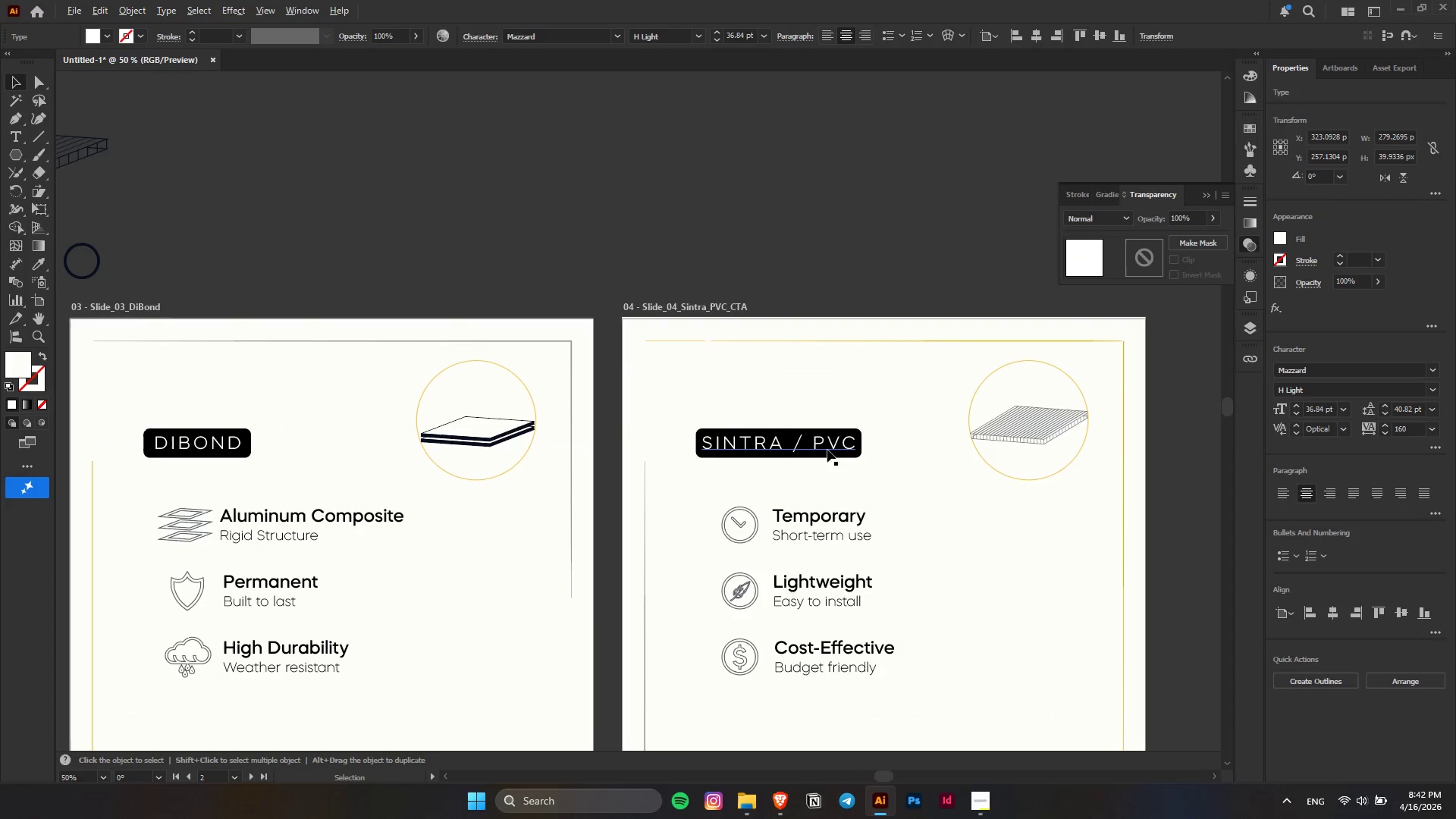 
left_click([827, 450])
 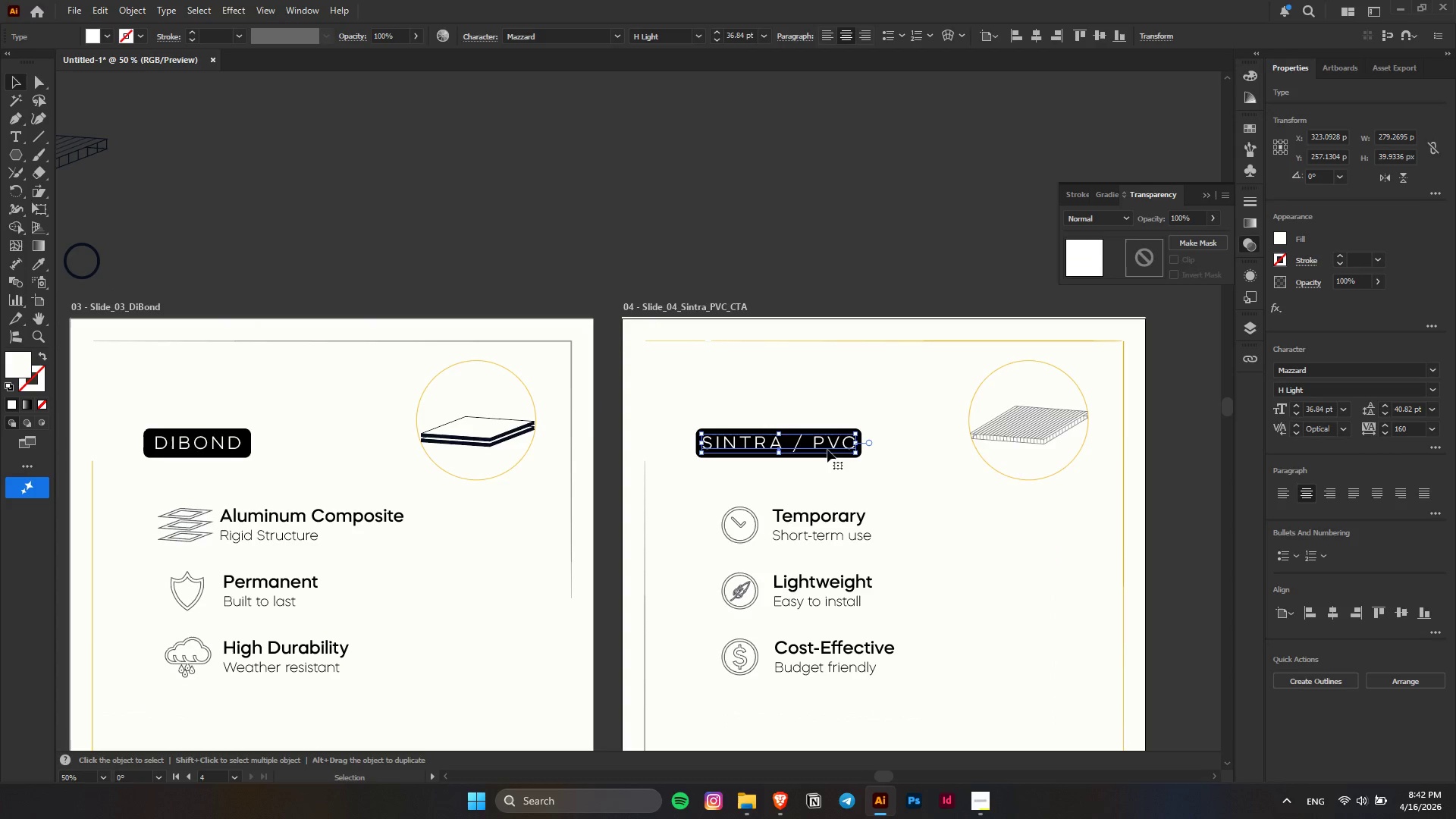 
scroll: coordinate [820, 481], scroll_direction: none, amount: 0.0
 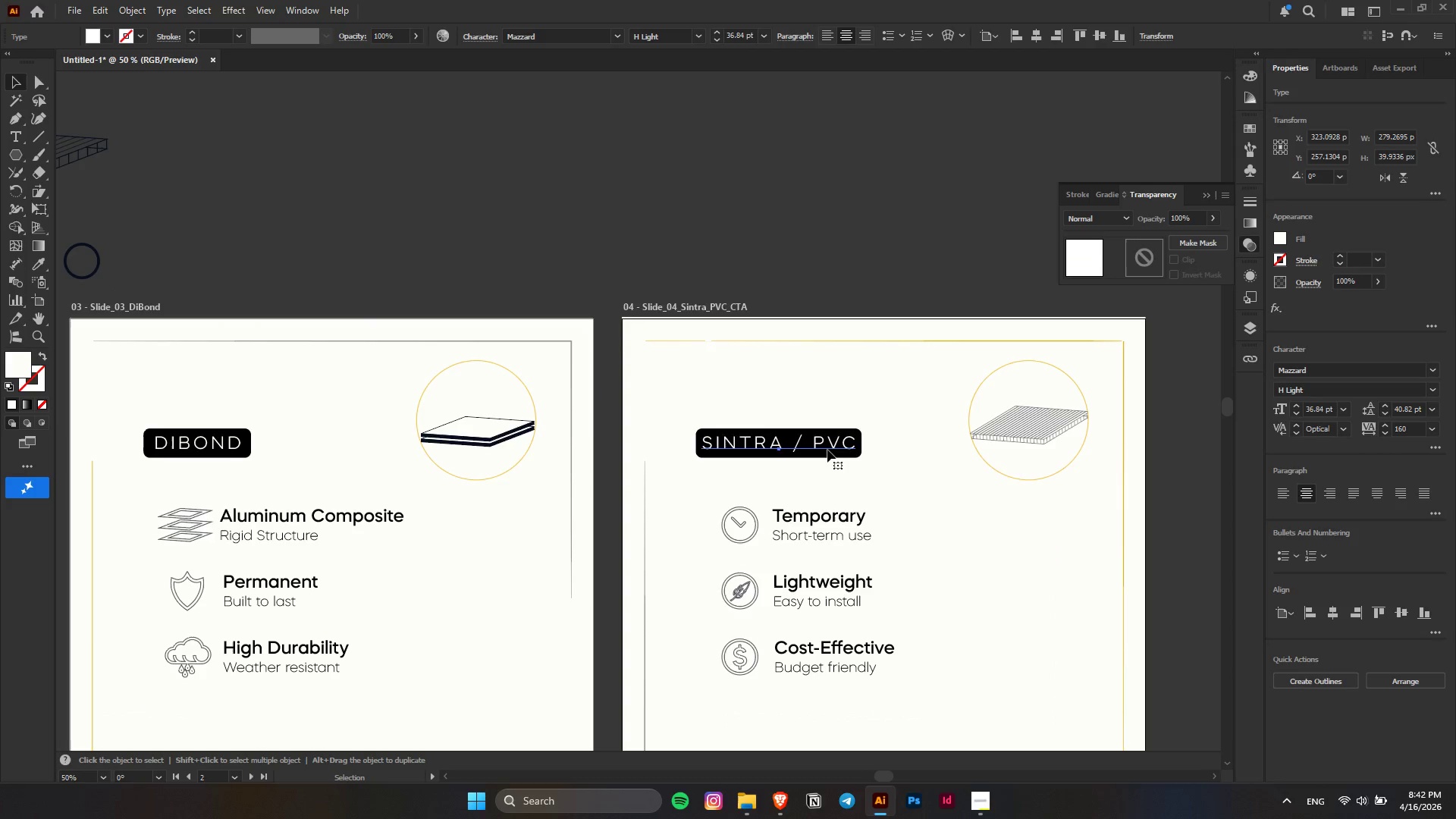 
key(Control+F)
 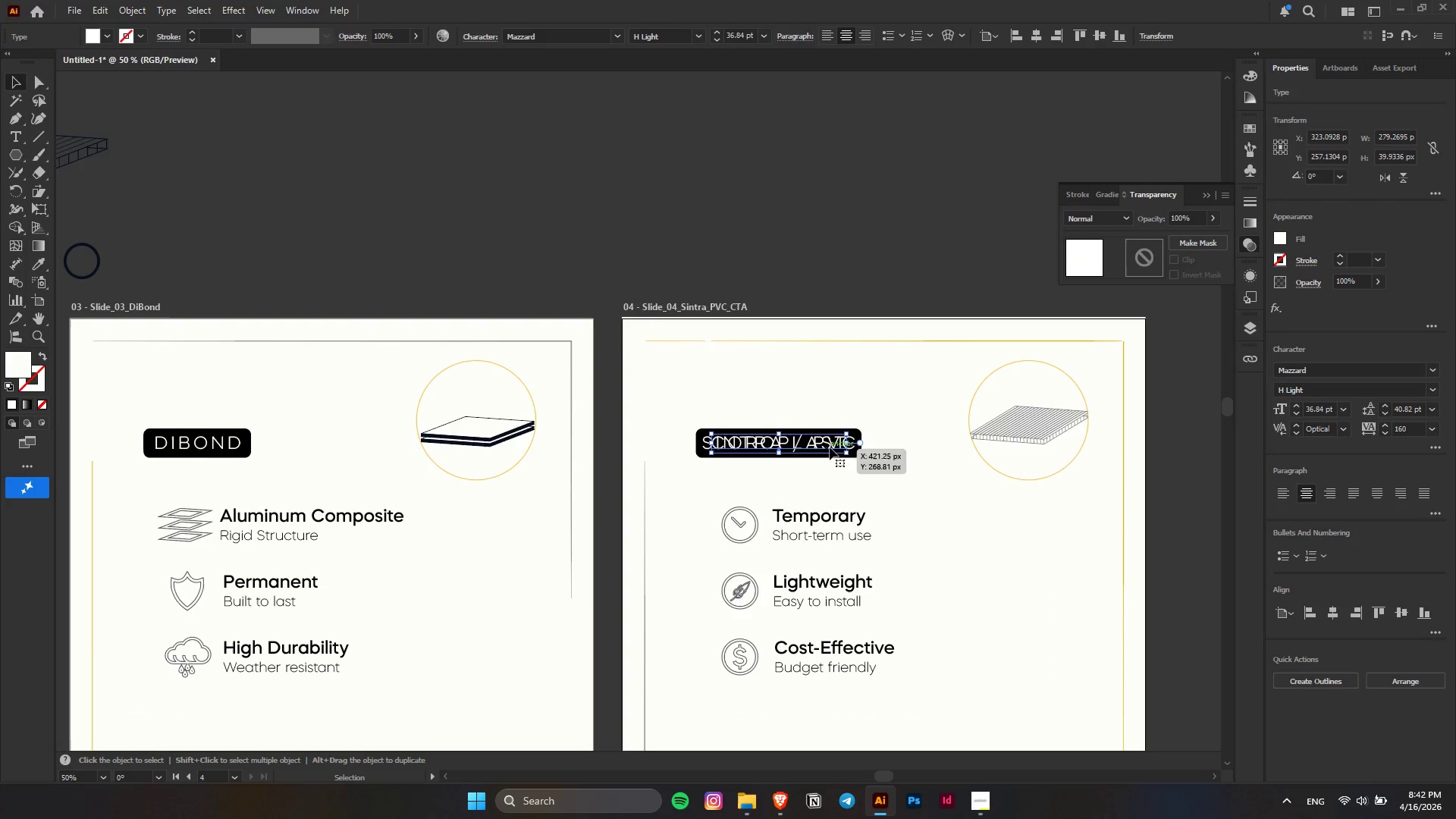 
hold_key(key=AltLeft, duration=0.38)
scroll: coordinate [833, 445], scroll_direction: up, amount: 4.0
 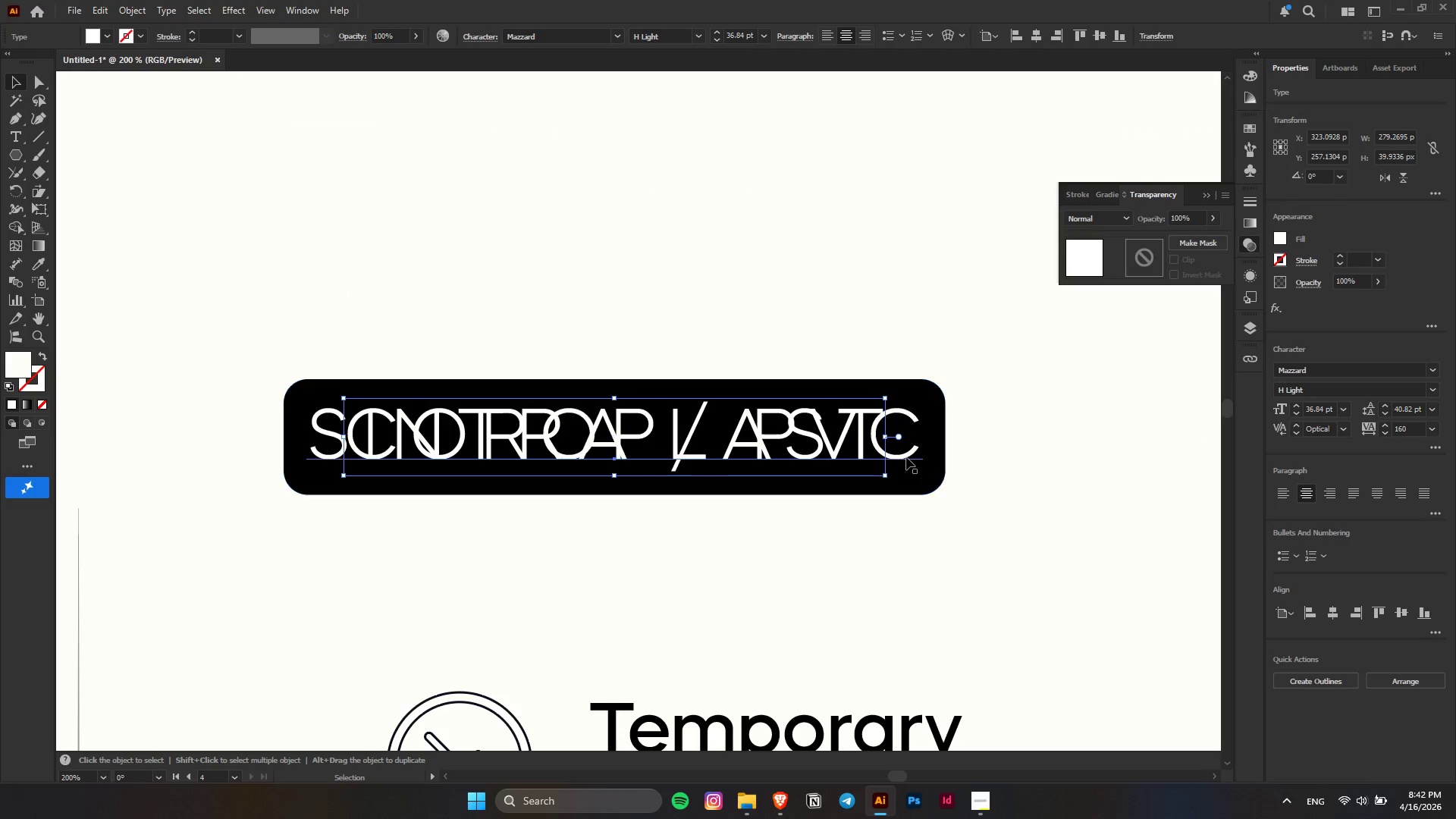 
left_click_drag(start_coordinate=[906, 457], to_coordinate=[950, 457])
 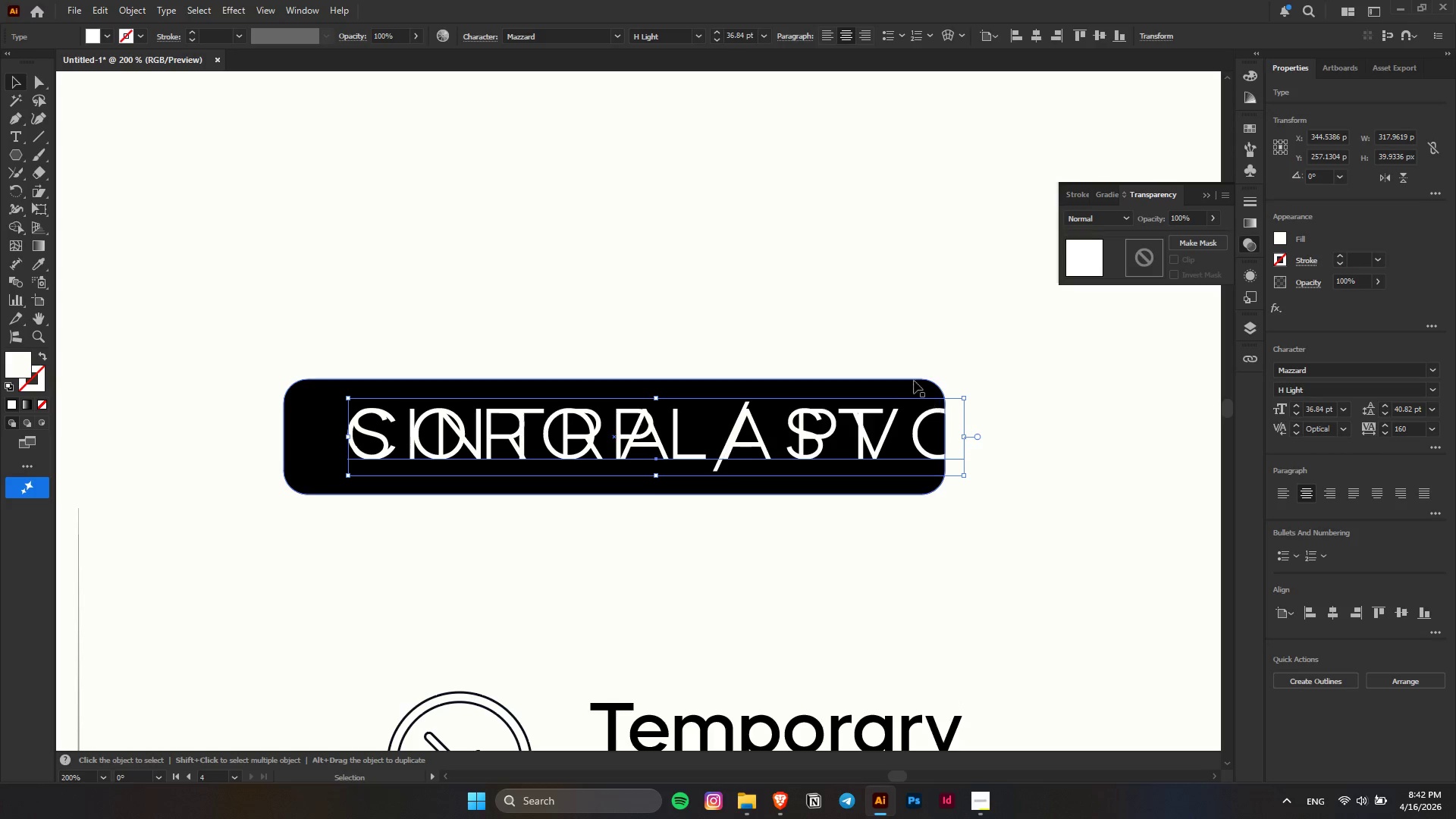 
hold_key(key=ShiftLeft, duration=1.2)
 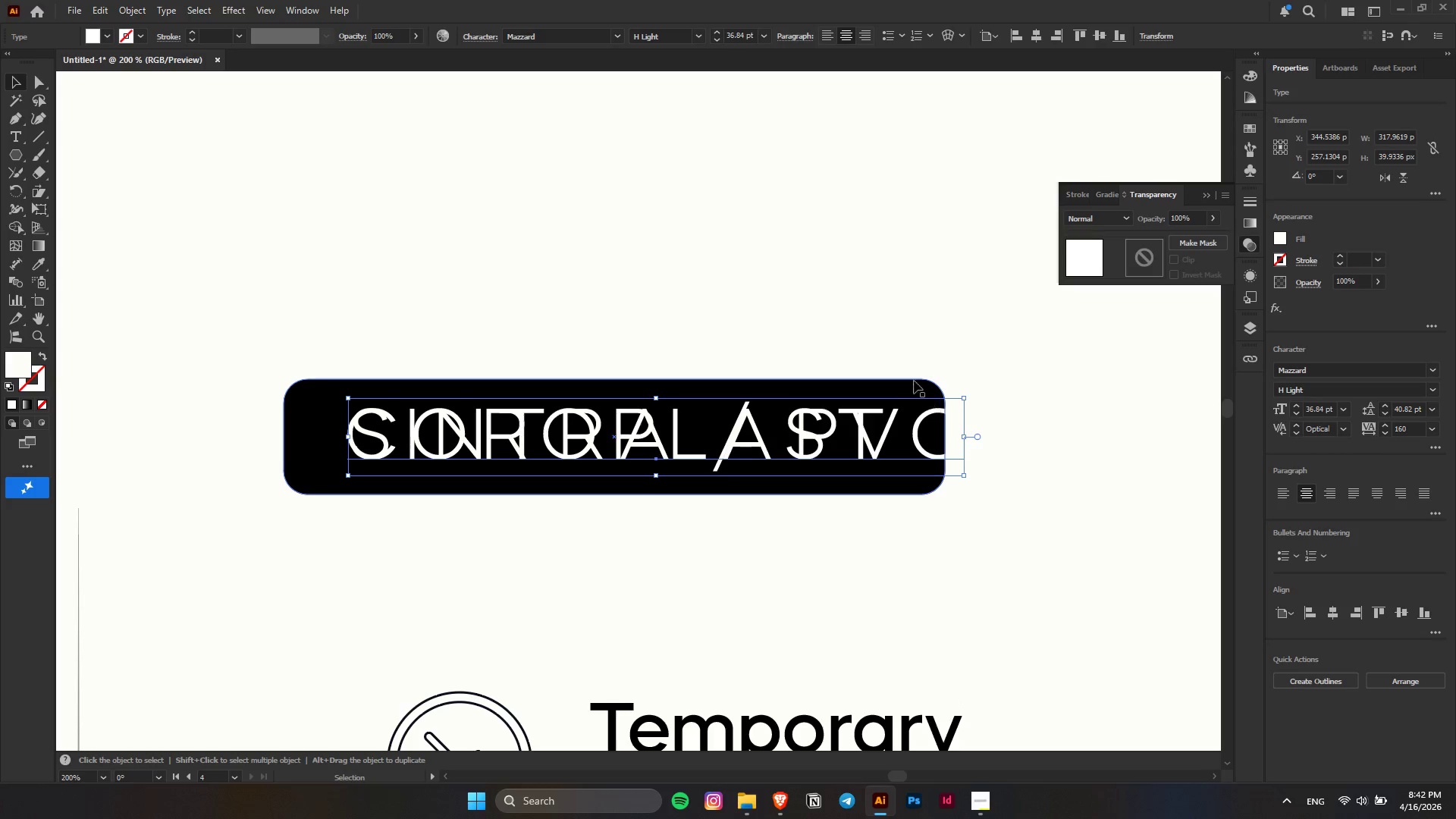 
left_click([913, 379])
 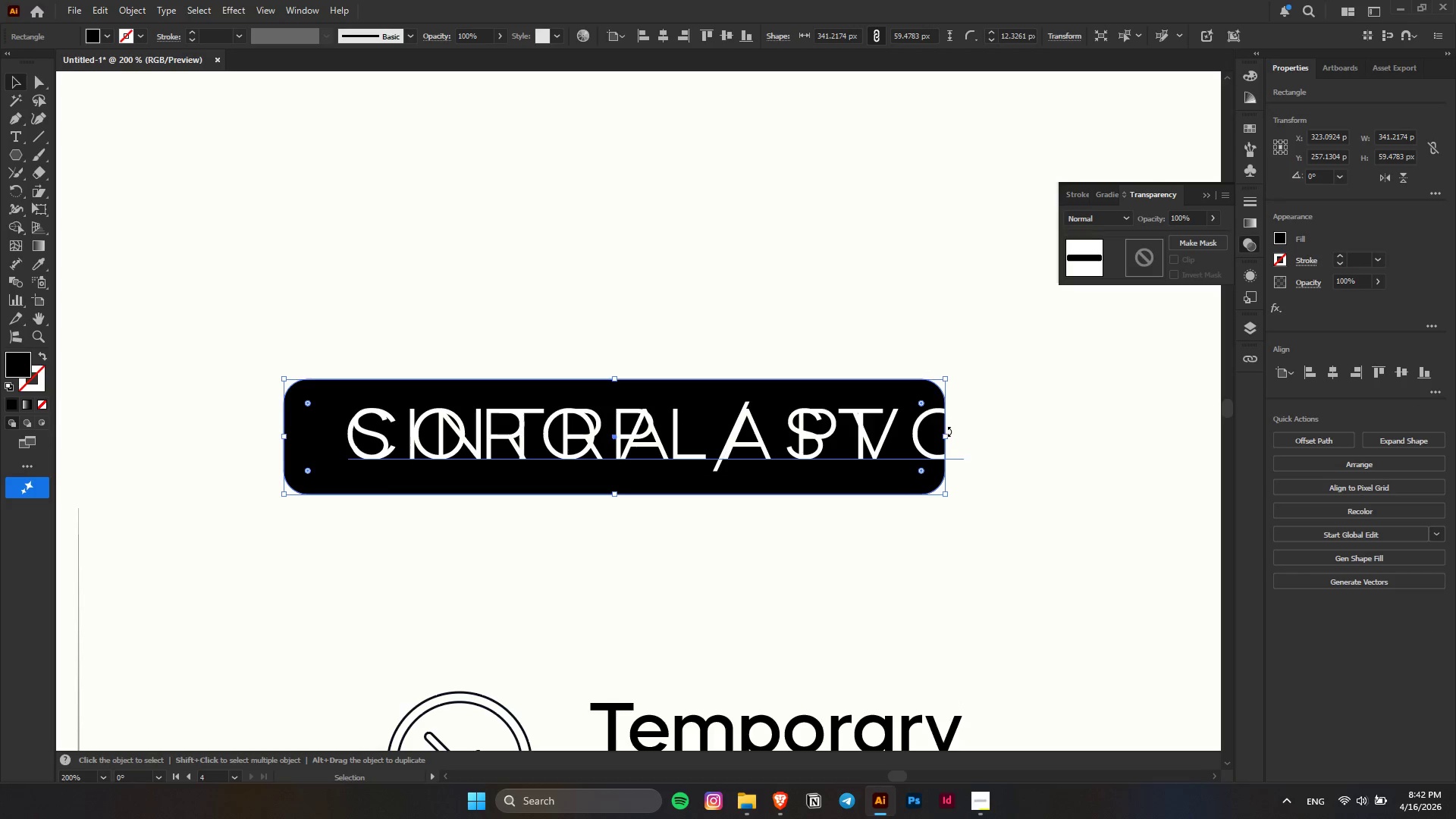 
left_click_drag(start_coordinate=[946, 433], to_coordinate=[986, 435])
 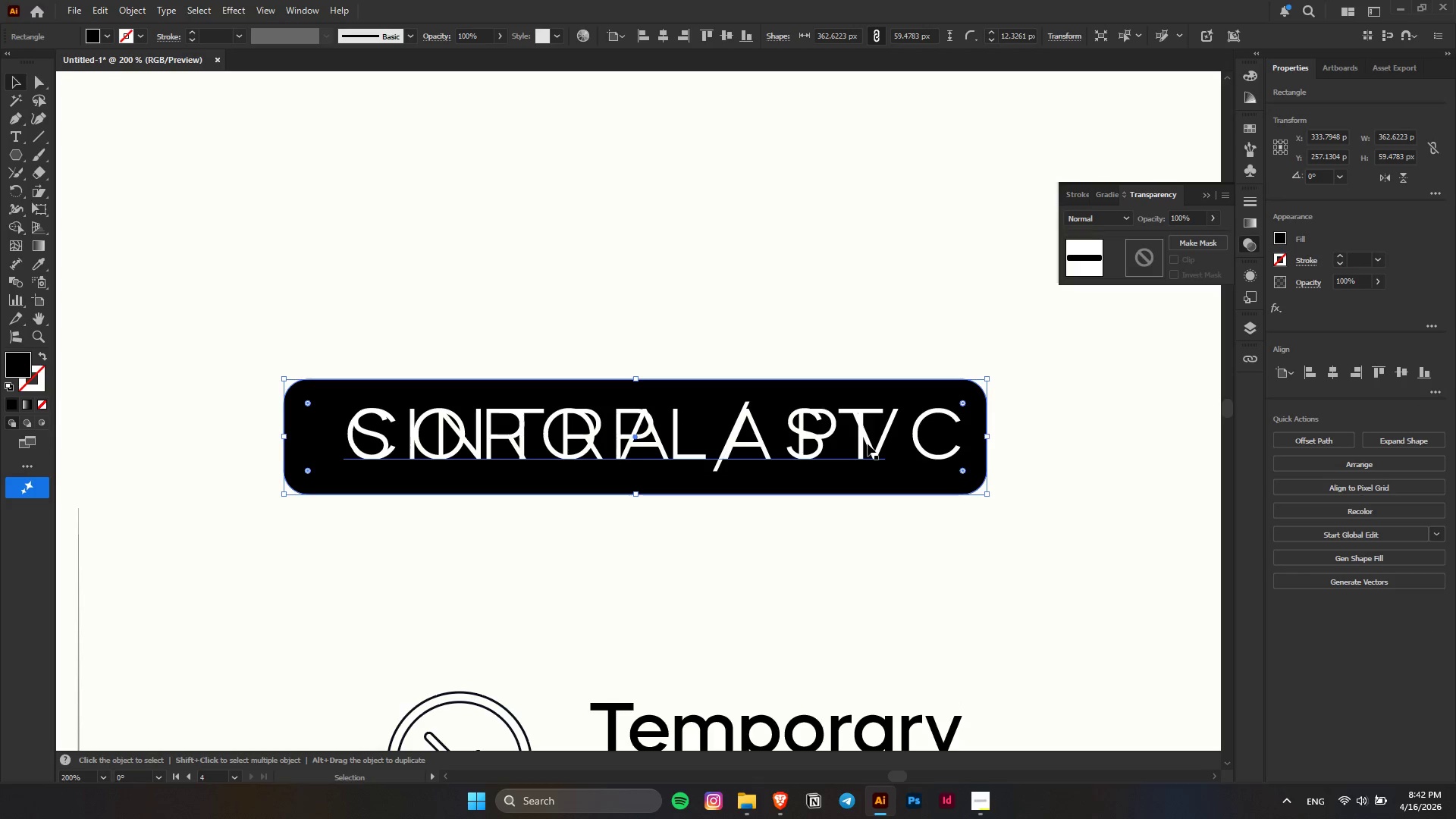 
left_click_drag(start_coordinate=[868, 444], to_coordinate=[855, 481])
 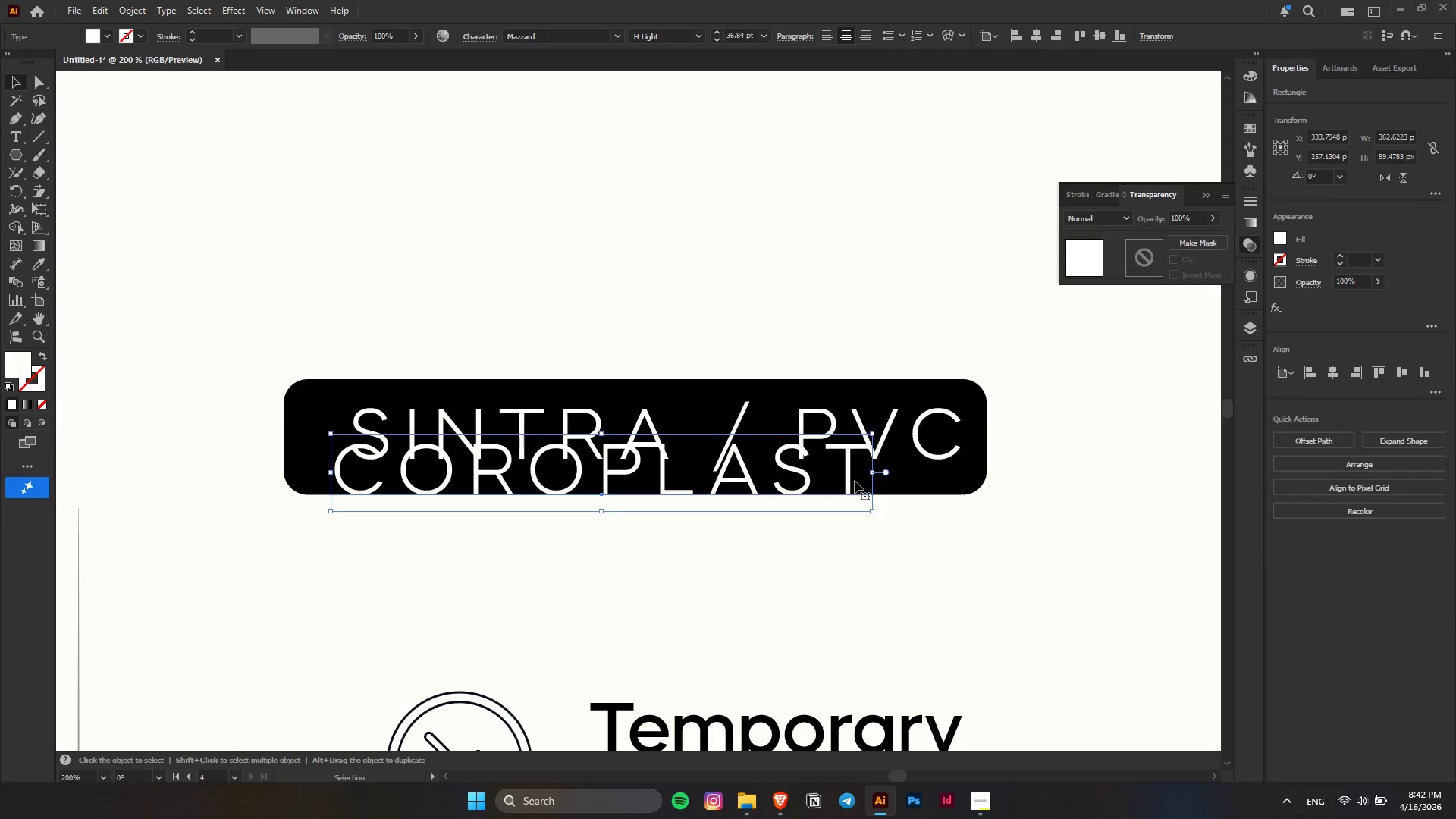 
key(Control+Z)
 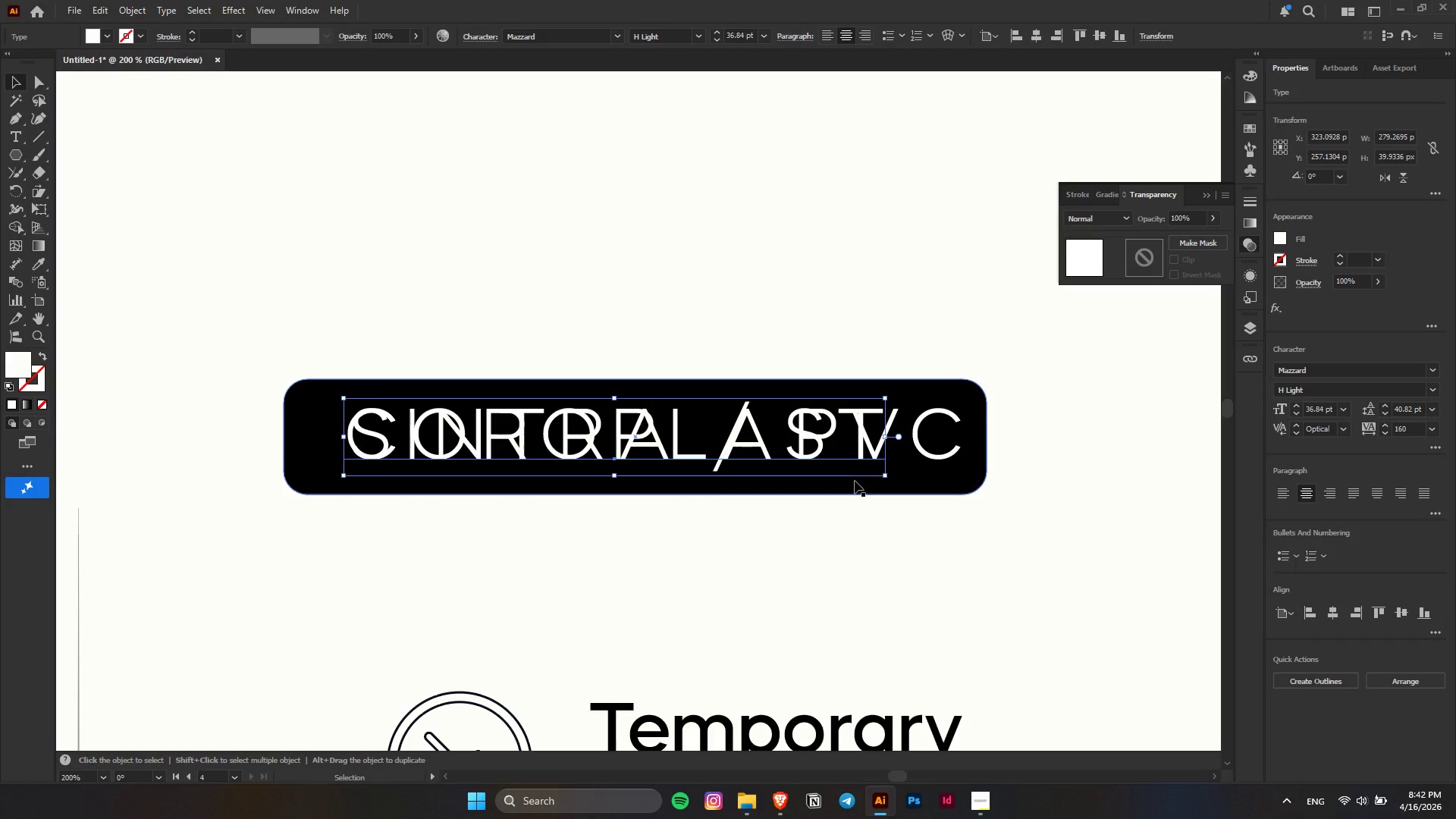 
key(Delete)
 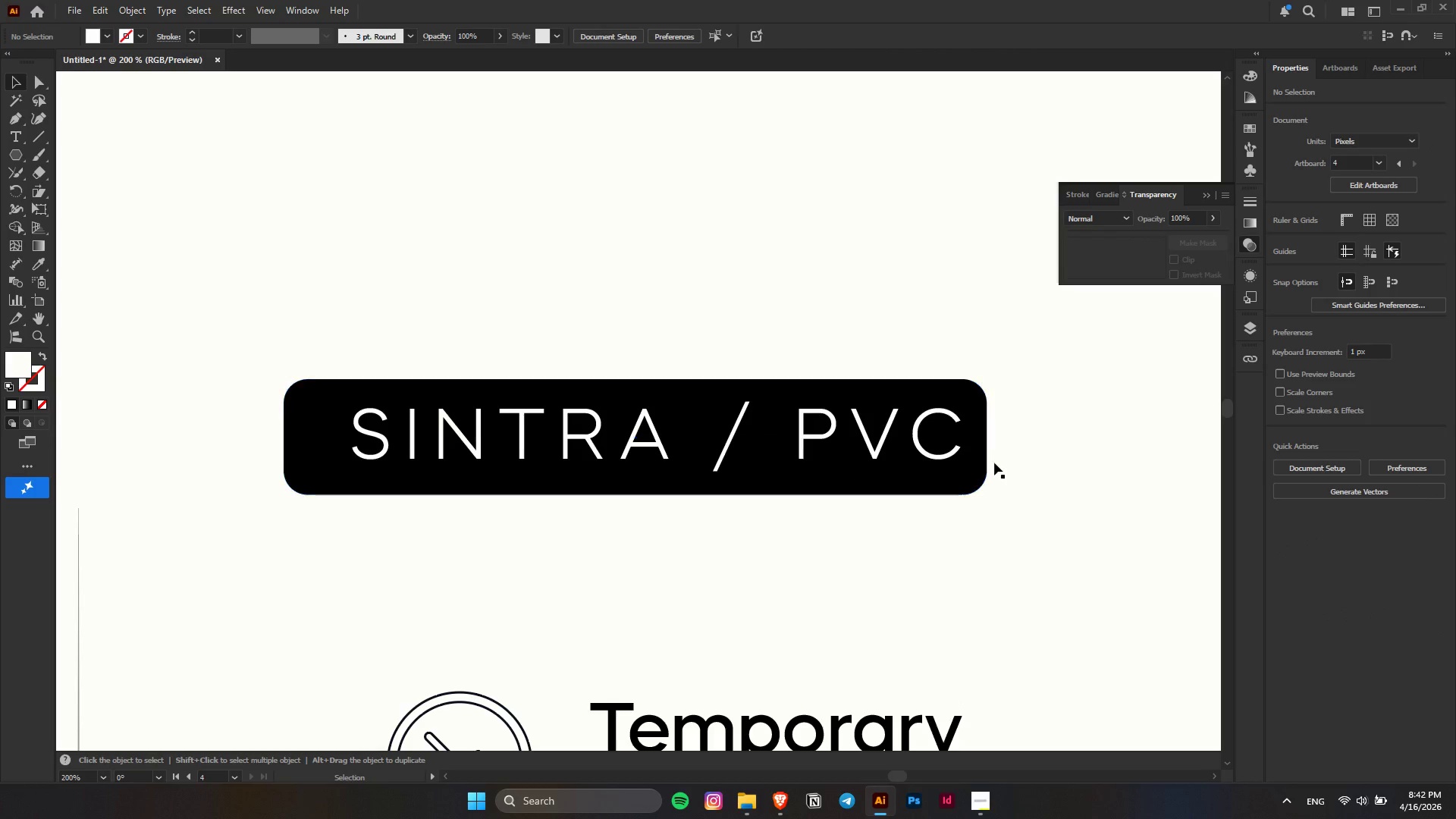 
left_click([981, 438])
 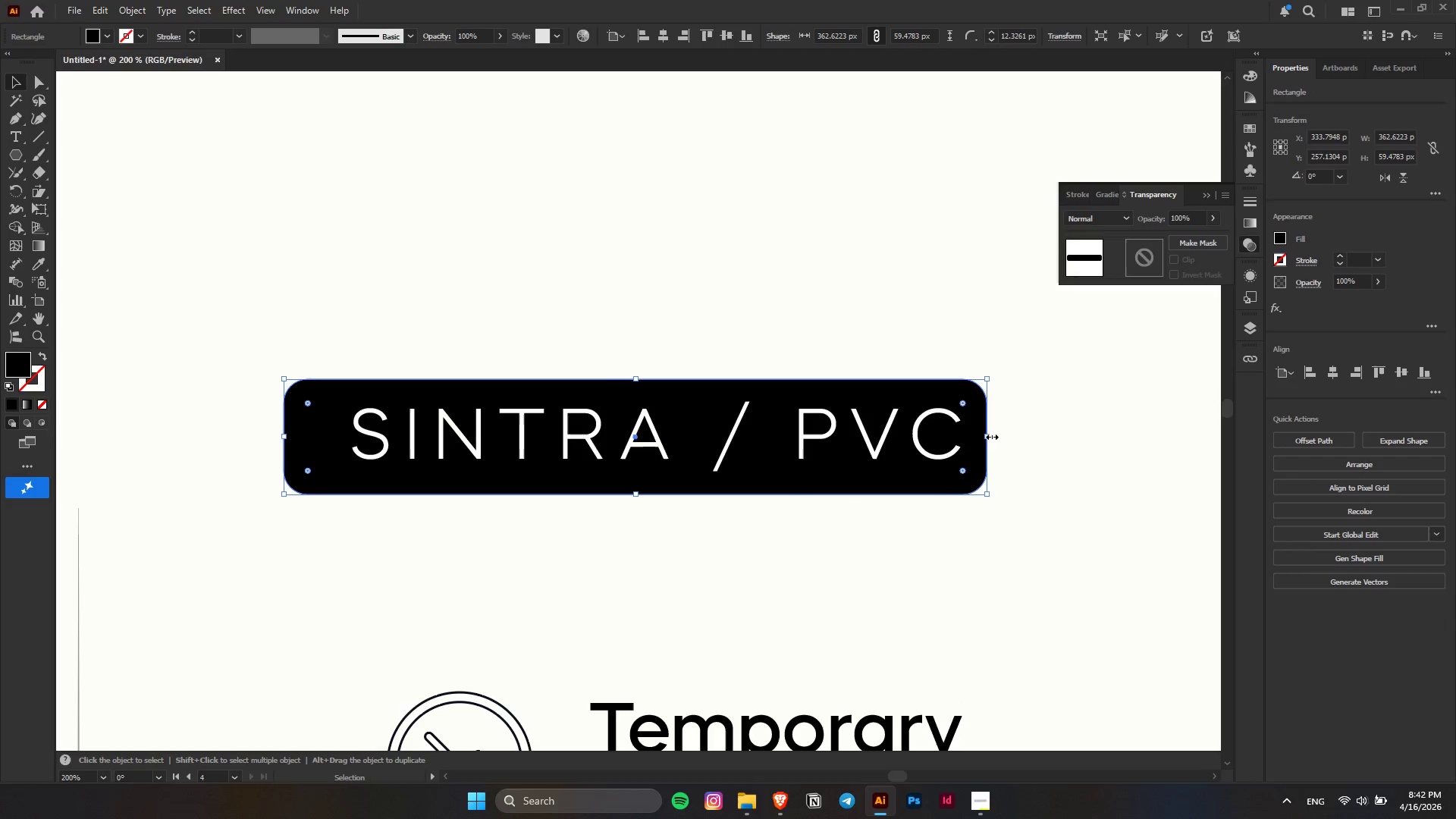 
left_click_drag(start_coordinate=[989, 434], to_coordinate=[1001, 435])
 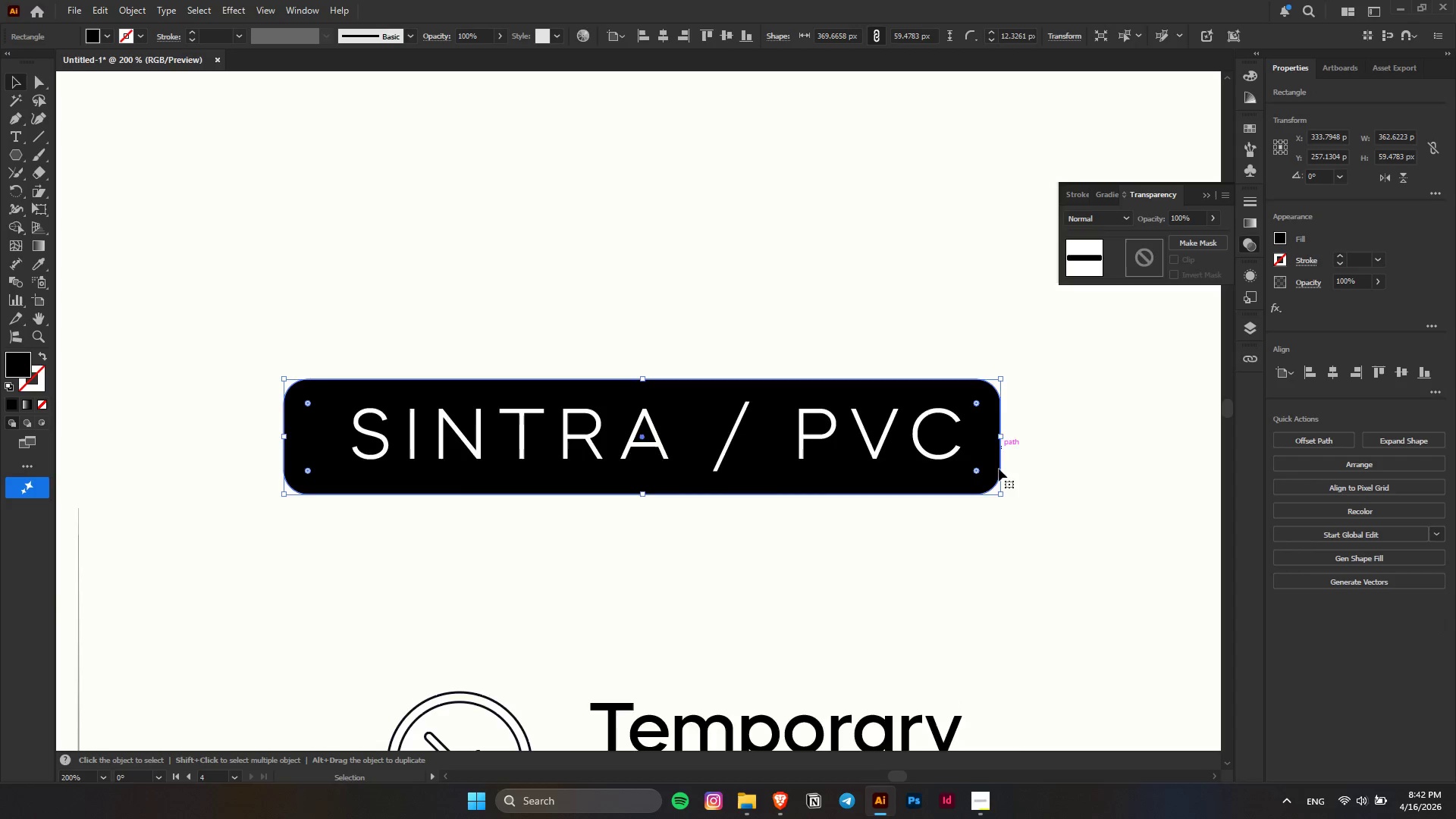 
hold_key(key=AltLeft, duration=0.58)
 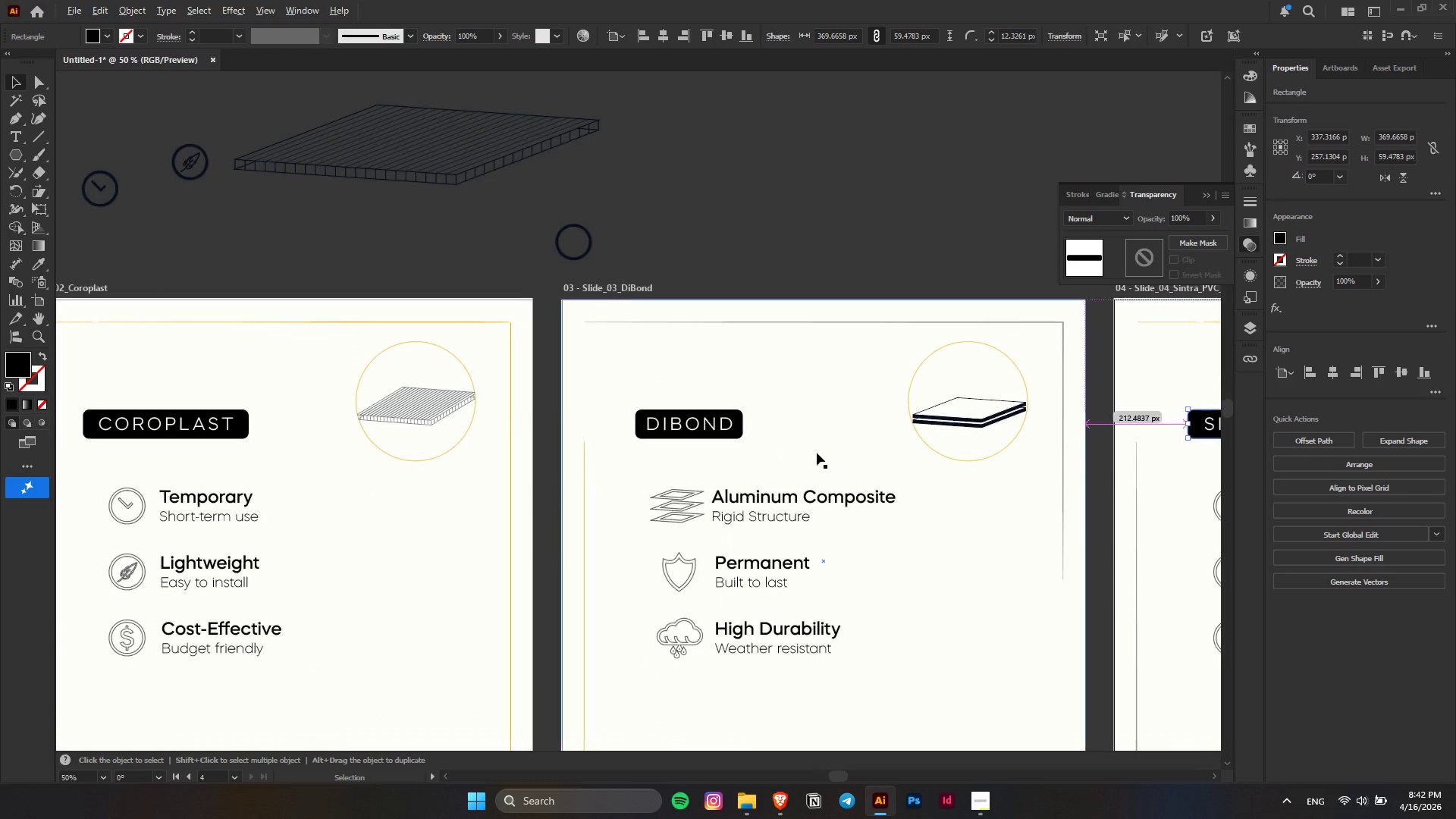 
hold_key(key=AltLeft, duration=0.64)
 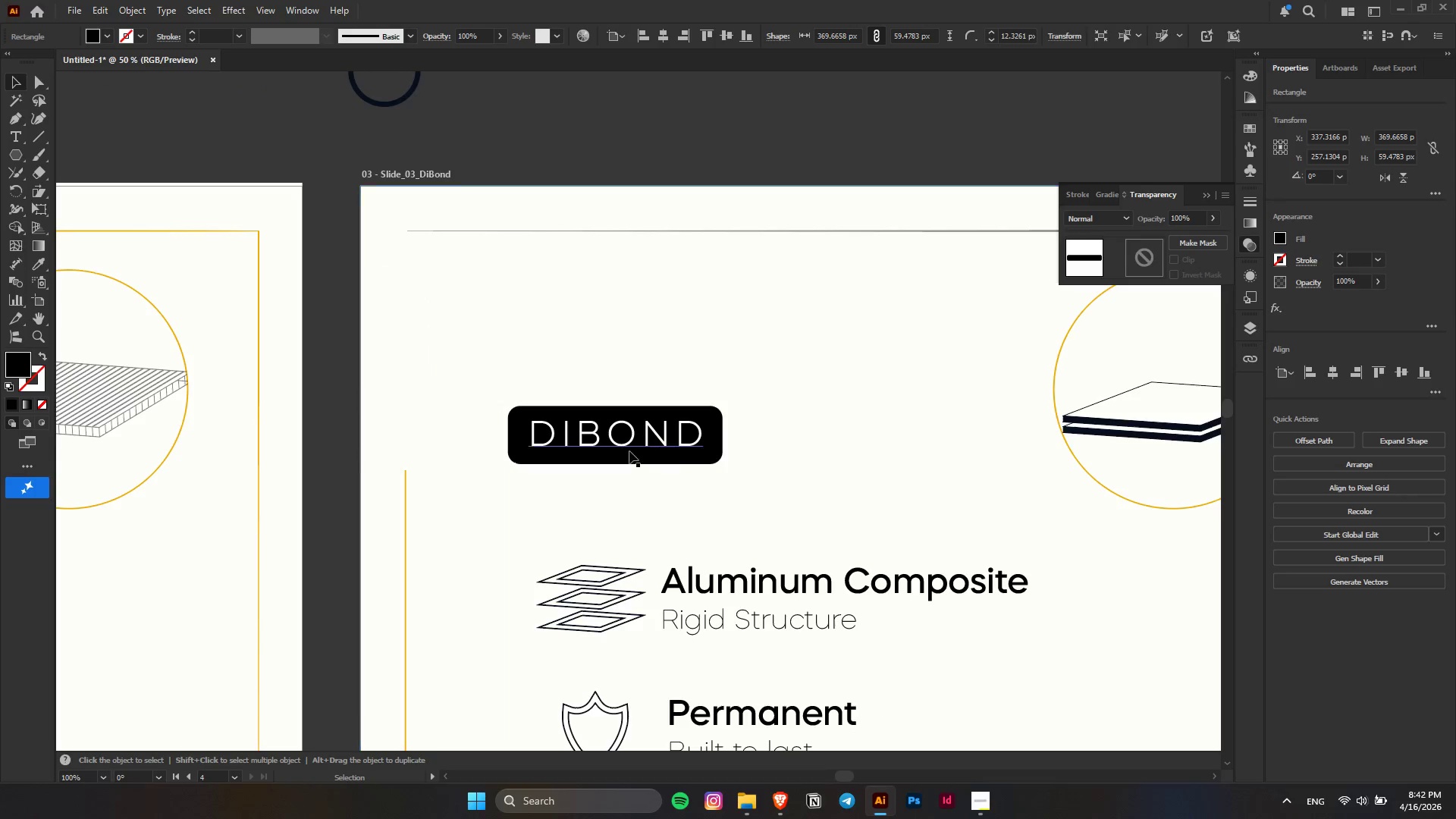 
left_click([629, 451])
 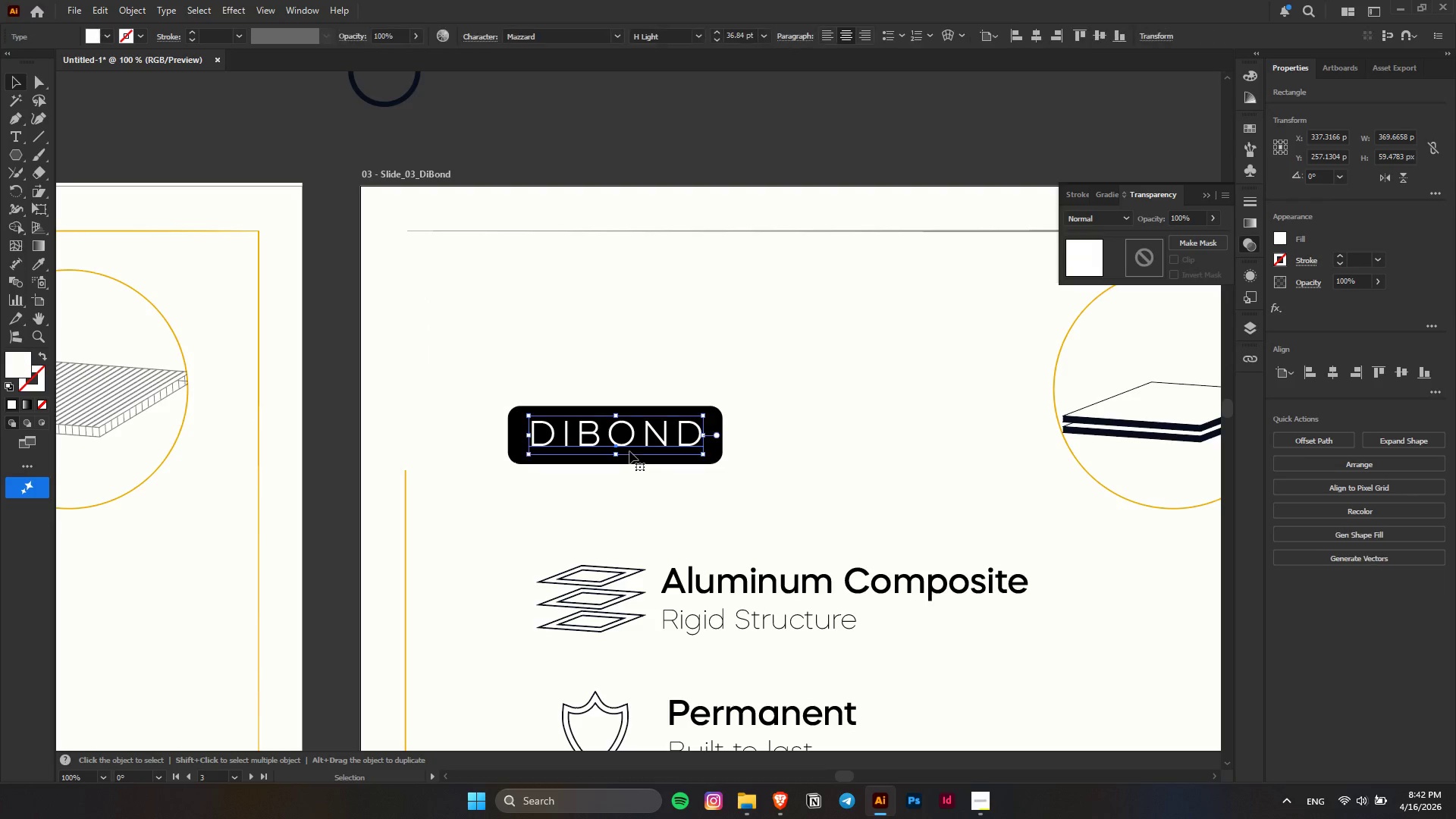 
scroll: coordinate [763, 413], scroll_direction: down, amount: 3.0
 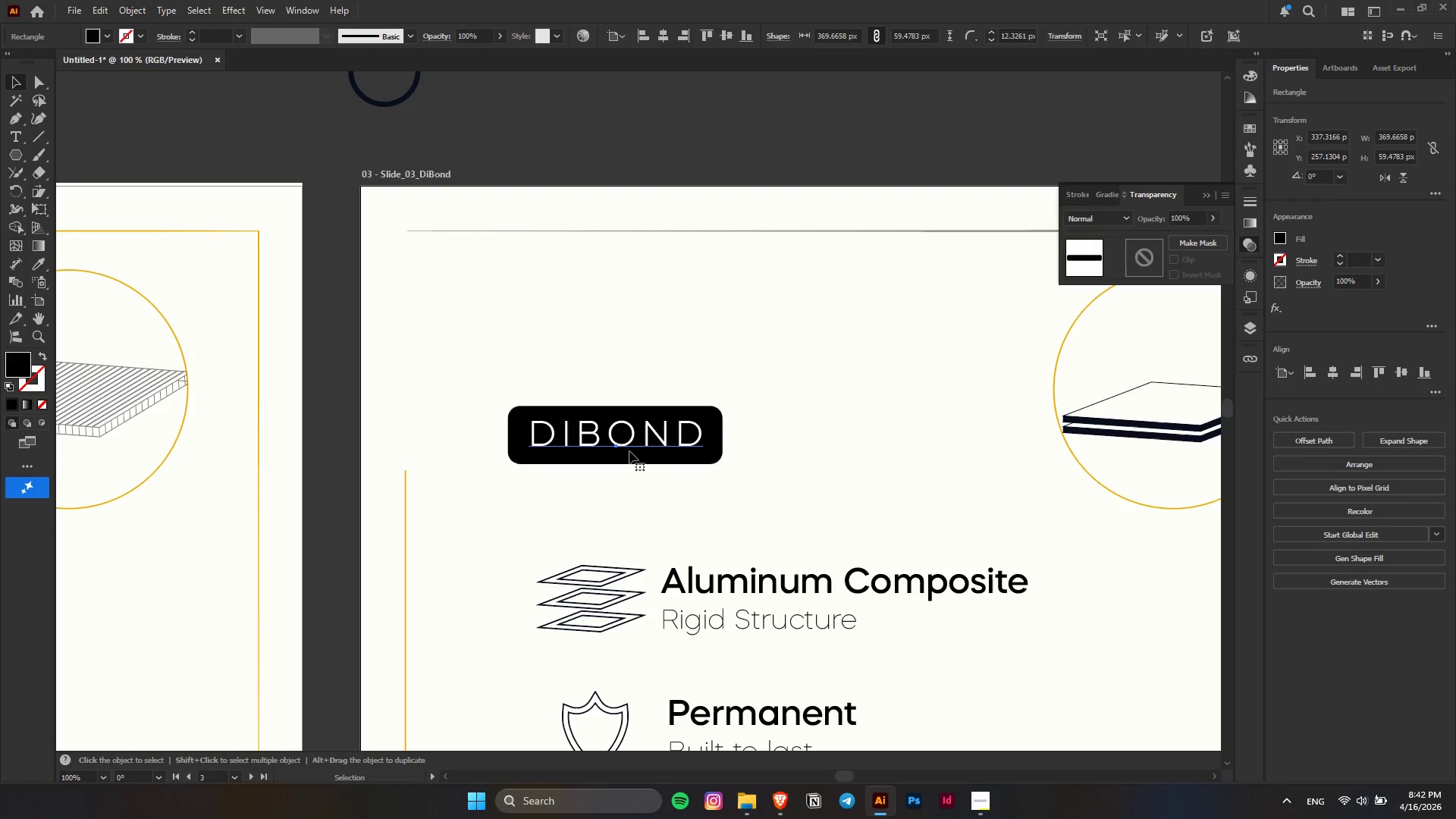 
key(Control+F)
 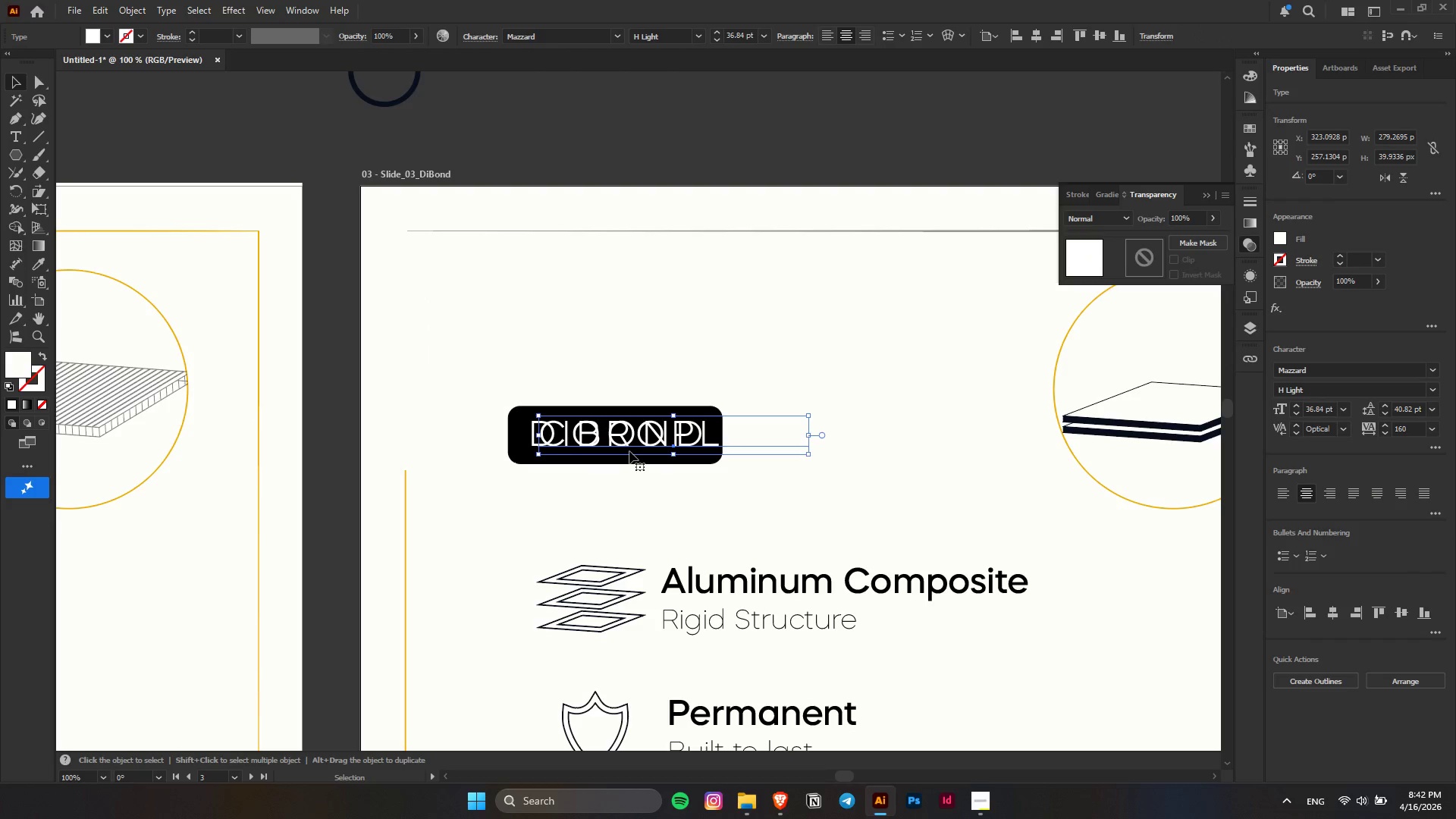 
hold_key(key=AltLeft, duration=0.55)
scroll: coordinate [538, 438], scroll_direction: up, amount: 3.0
 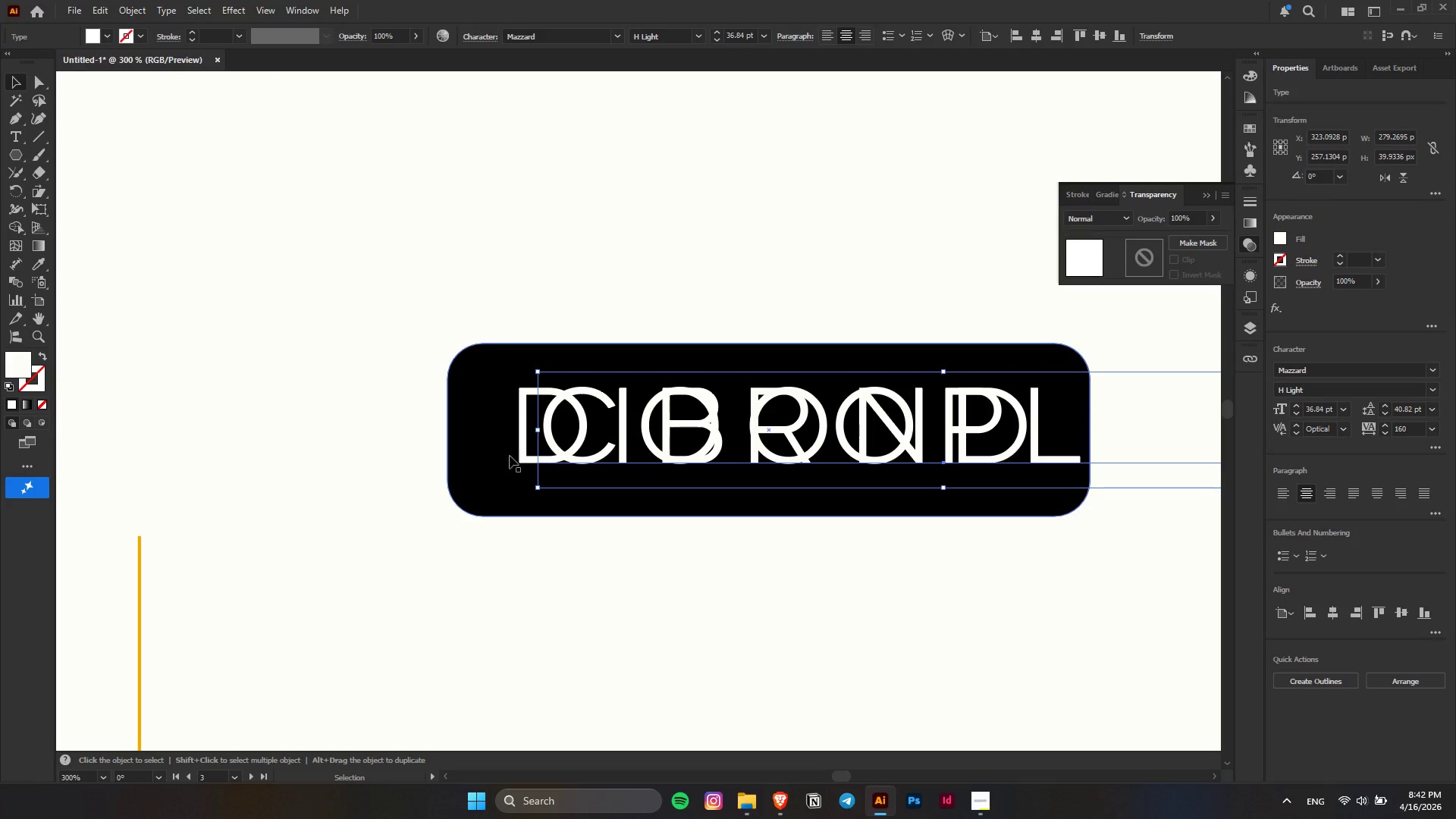 
left_click([521, 455])
 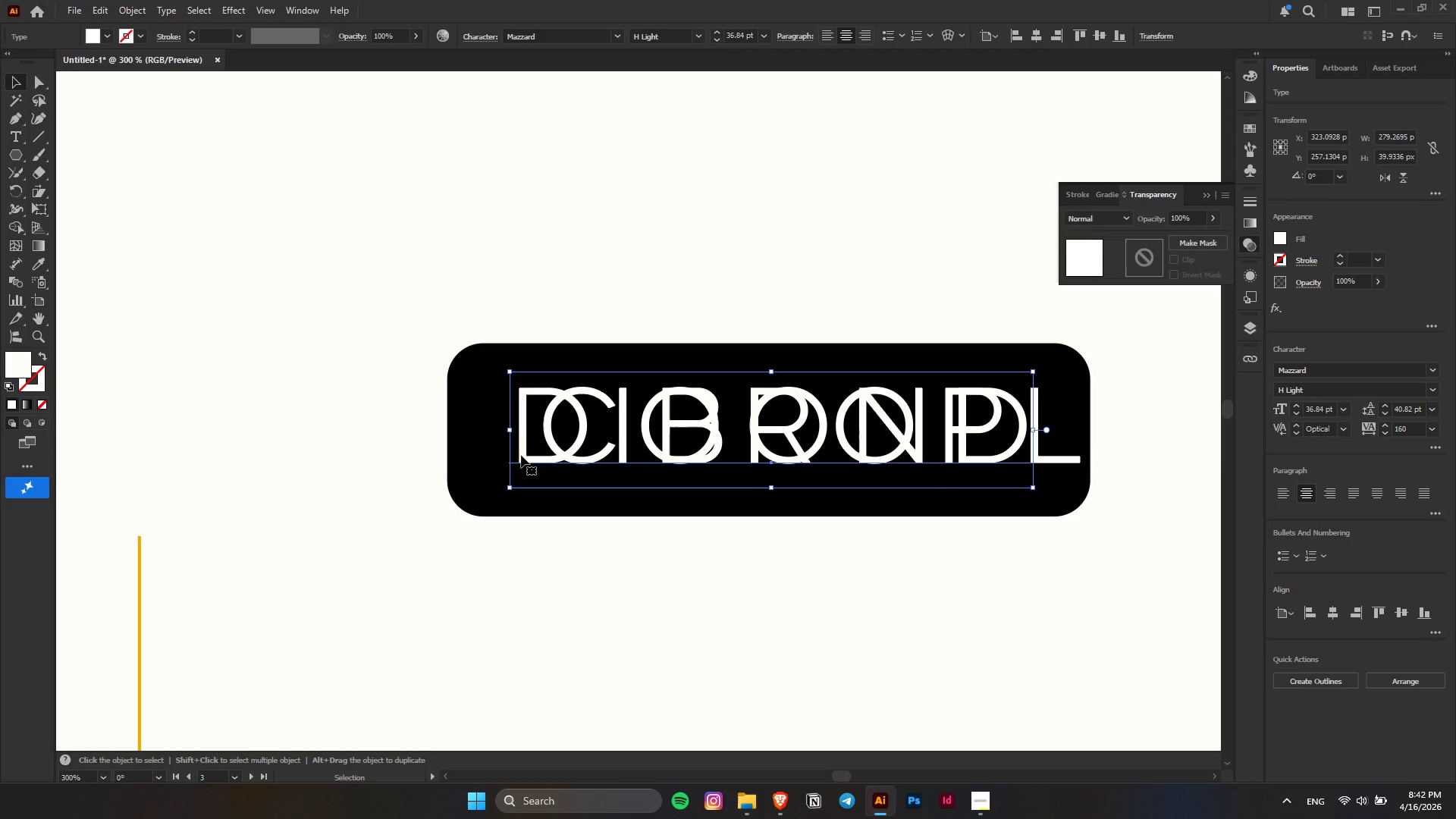 
hold_key(key=ShiftLeft, duration=0.58)
double_click([456, 443])
 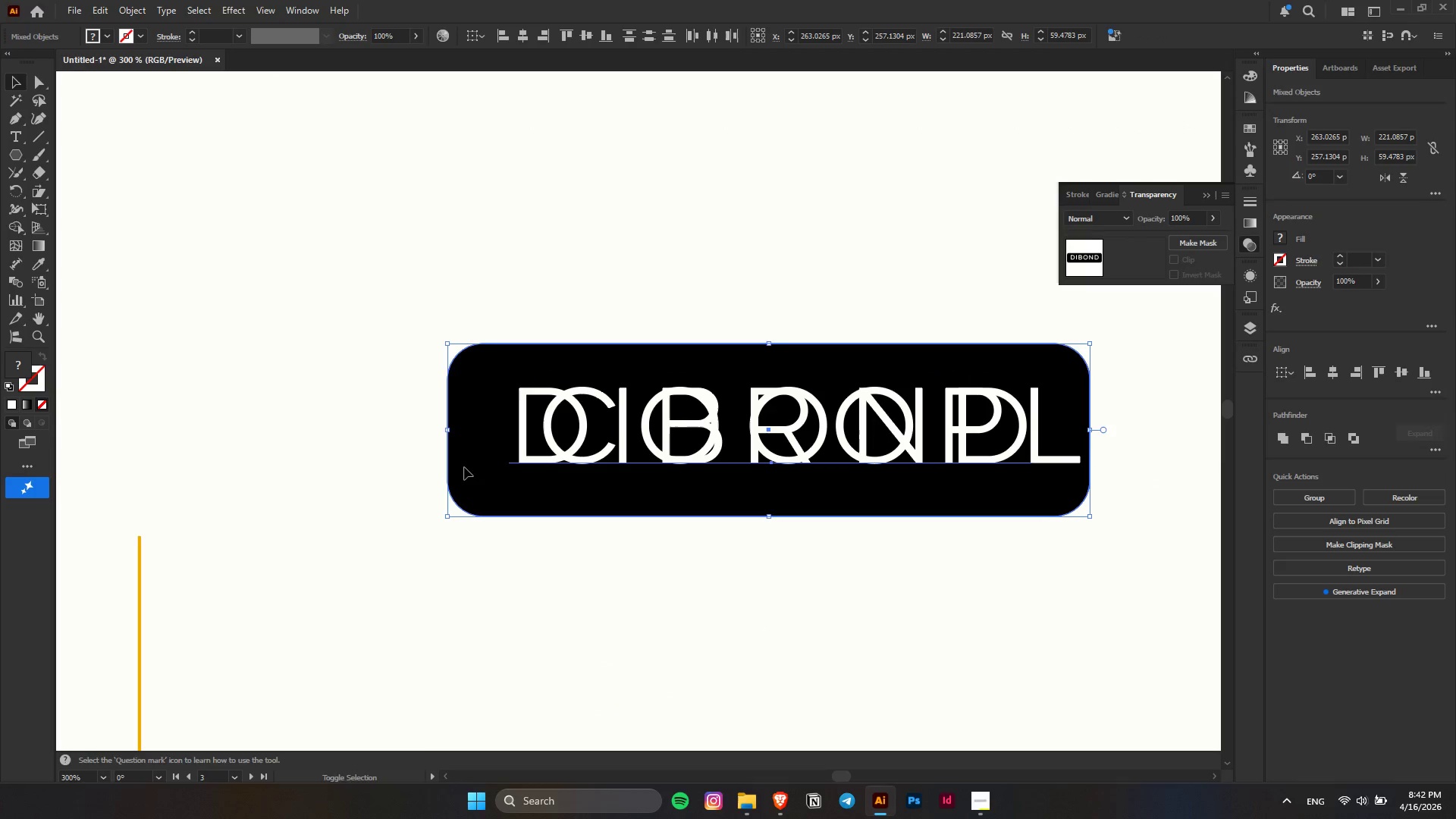 
hold_key(key=ShiftLeft, duration=1.5)
left_click_drag(start_coordinate=[464, 466], to_coordinate=[490, 469])
 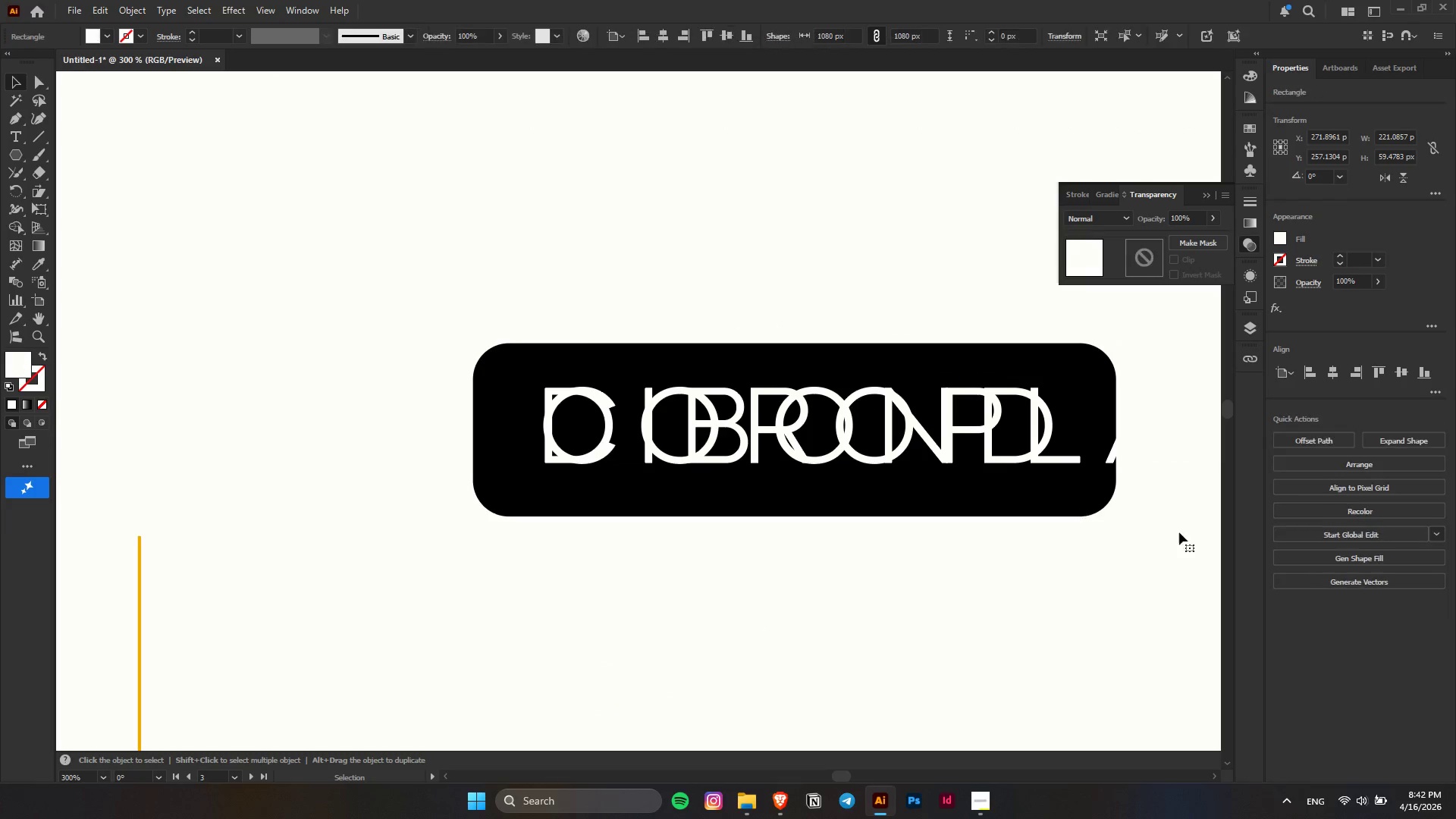 
hold_key(key=ShiftLeft, duration=1.02)
 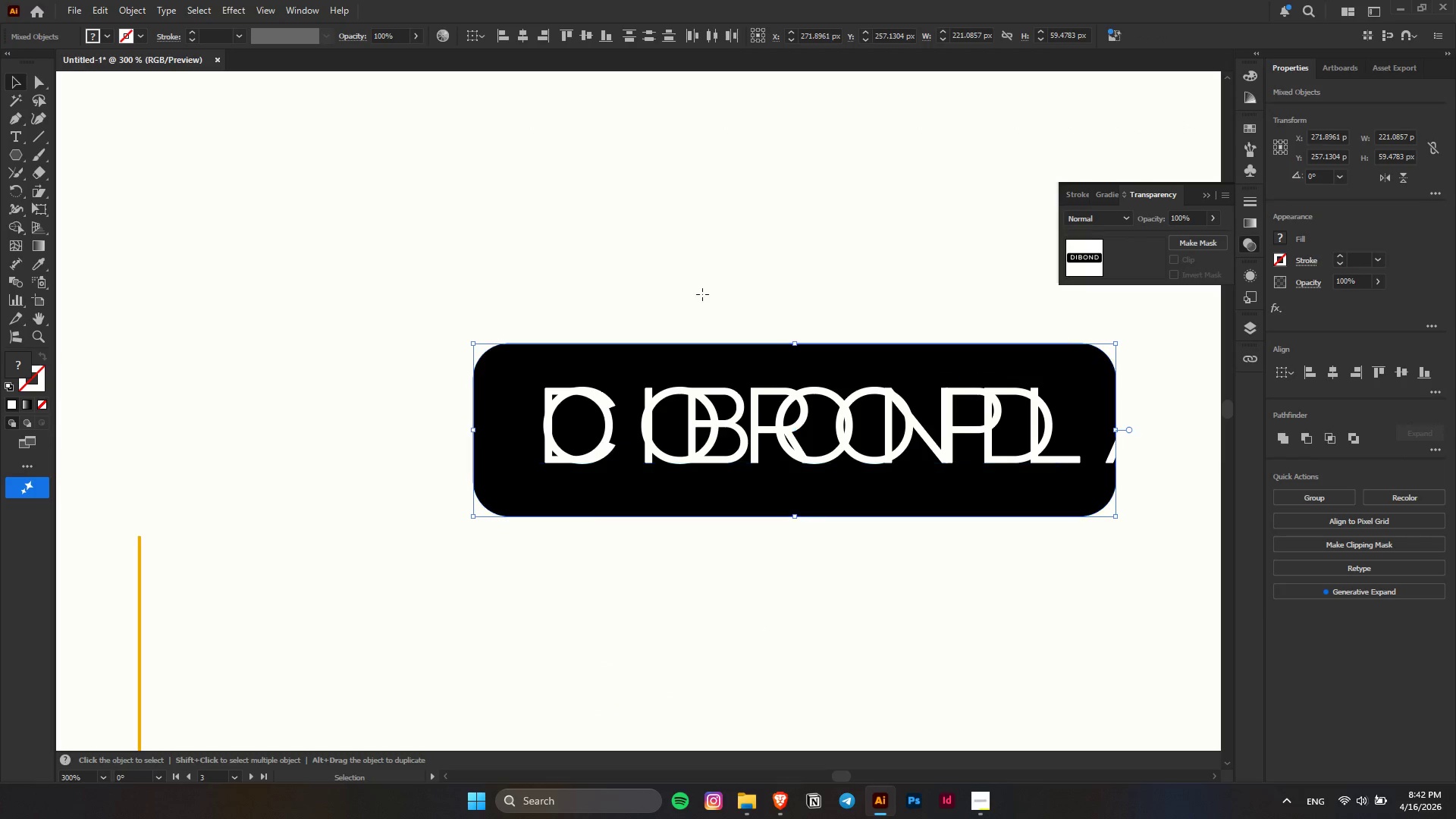 
left_click_drag(start_coordinate=[702, 294], to_coordinate=[702, 298])
 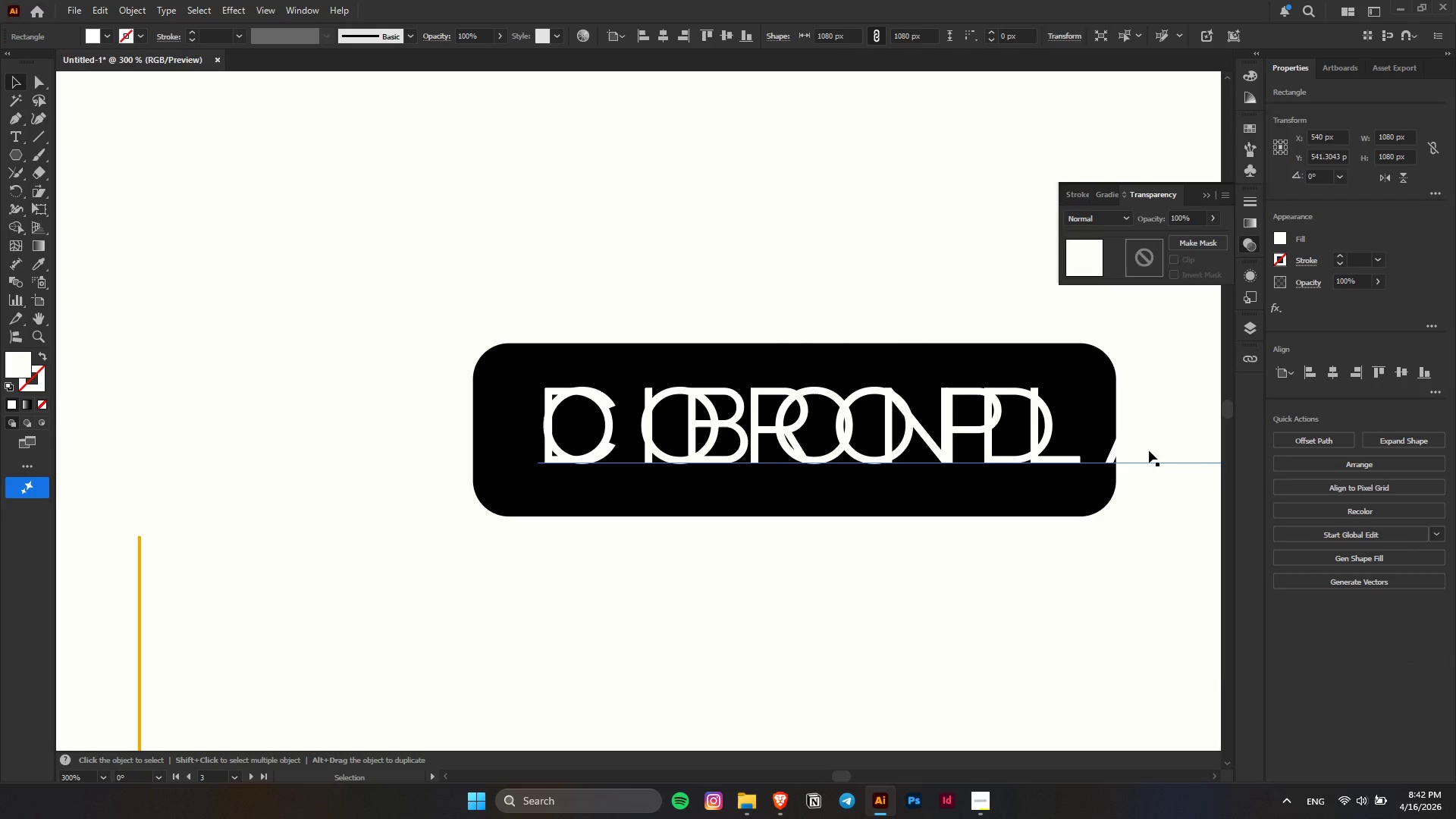 
left_click([1146, 447])
 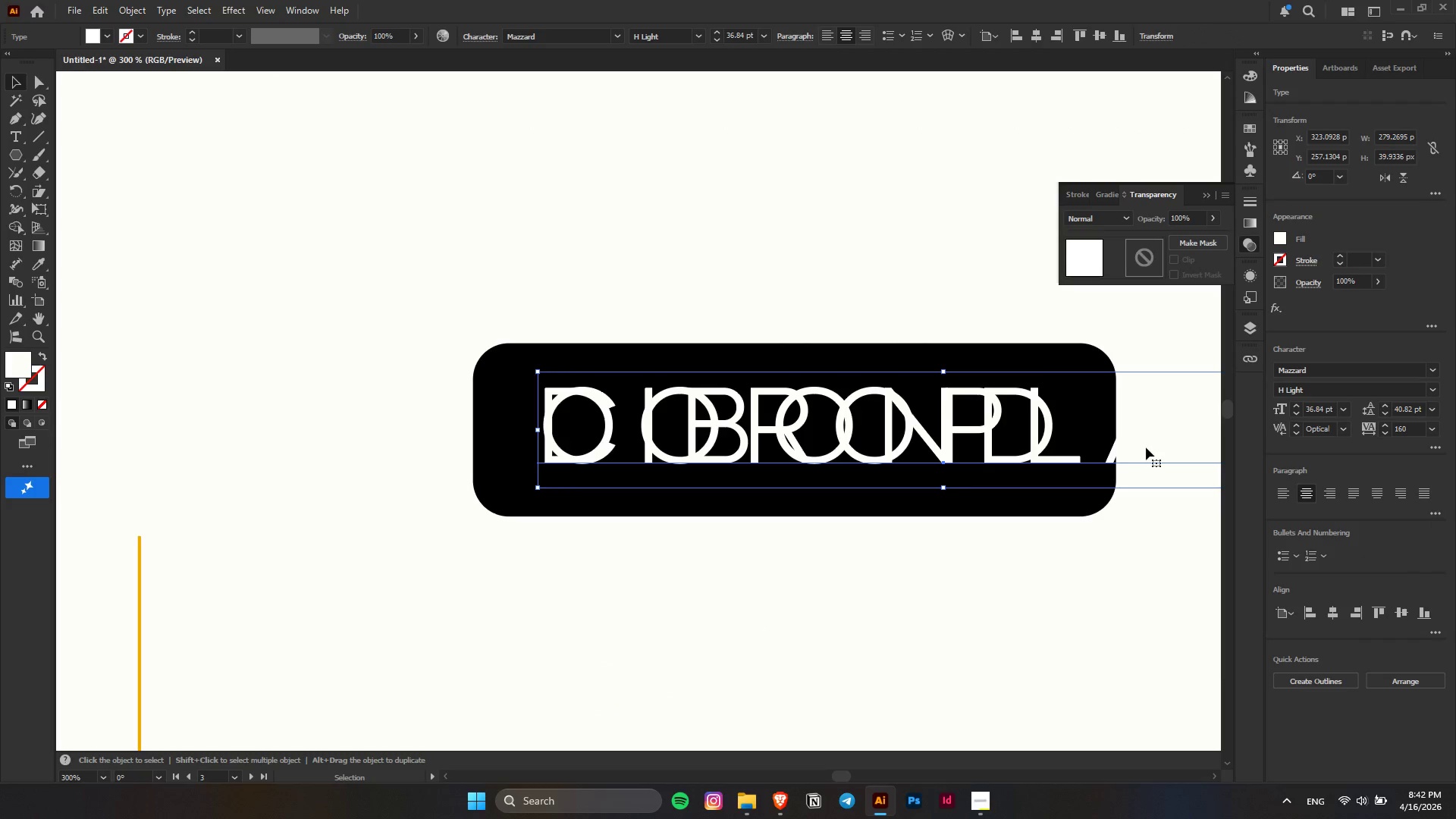 
key(Delete)
 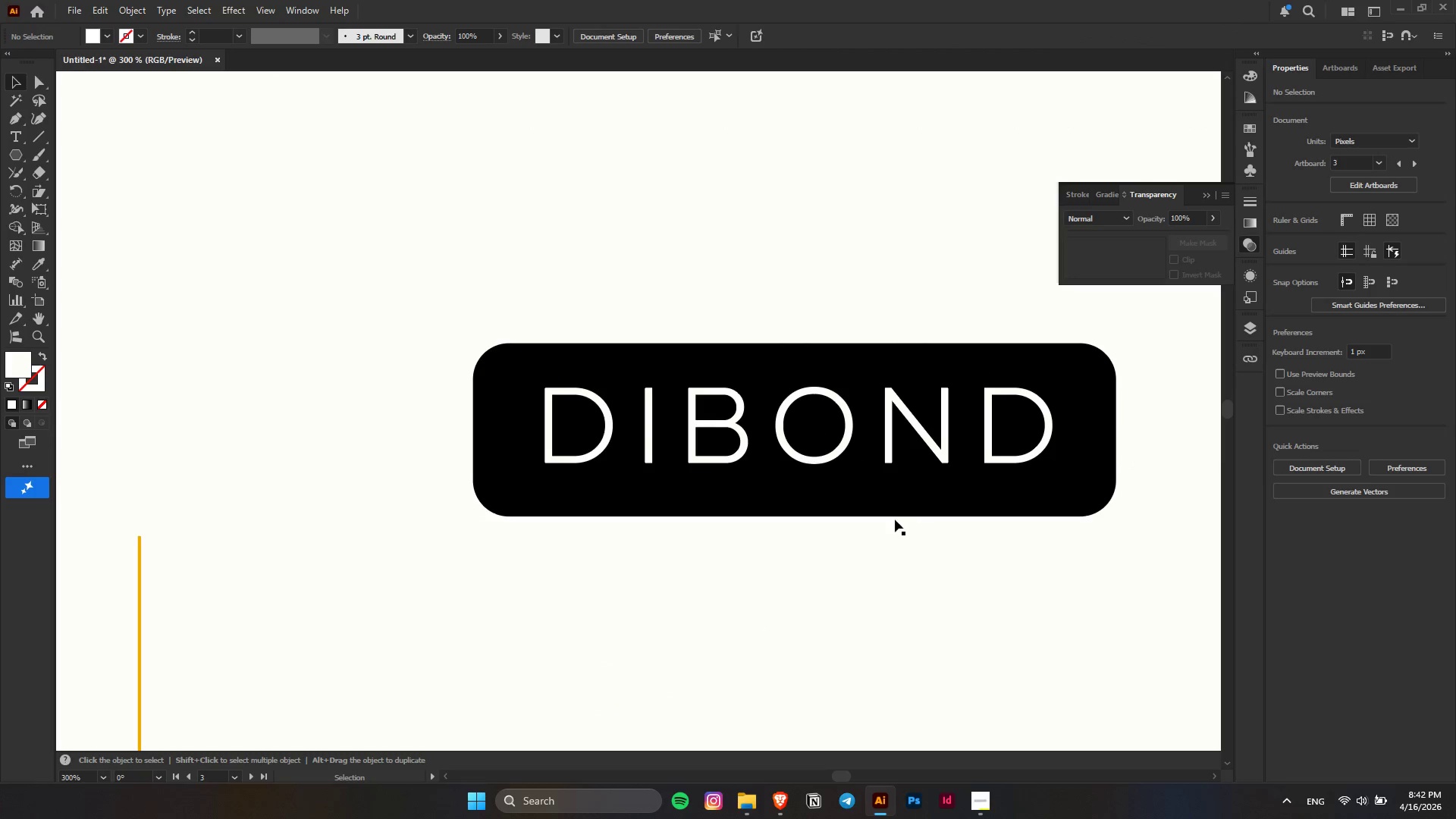 
hold_key(key=AltLeft, duration=0.66)
 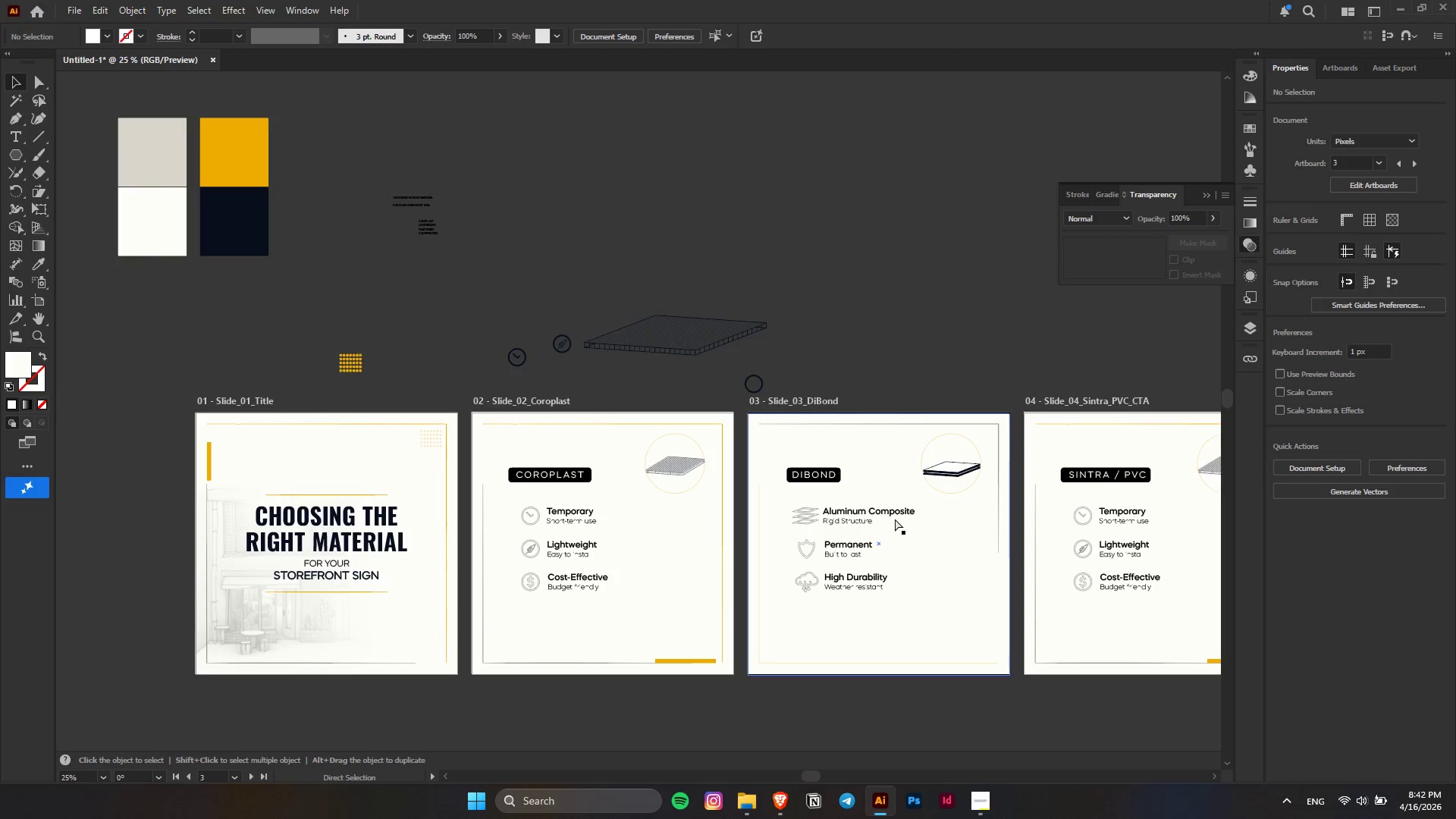 
hold_key(key=ControlLeft, duration=1.25)
 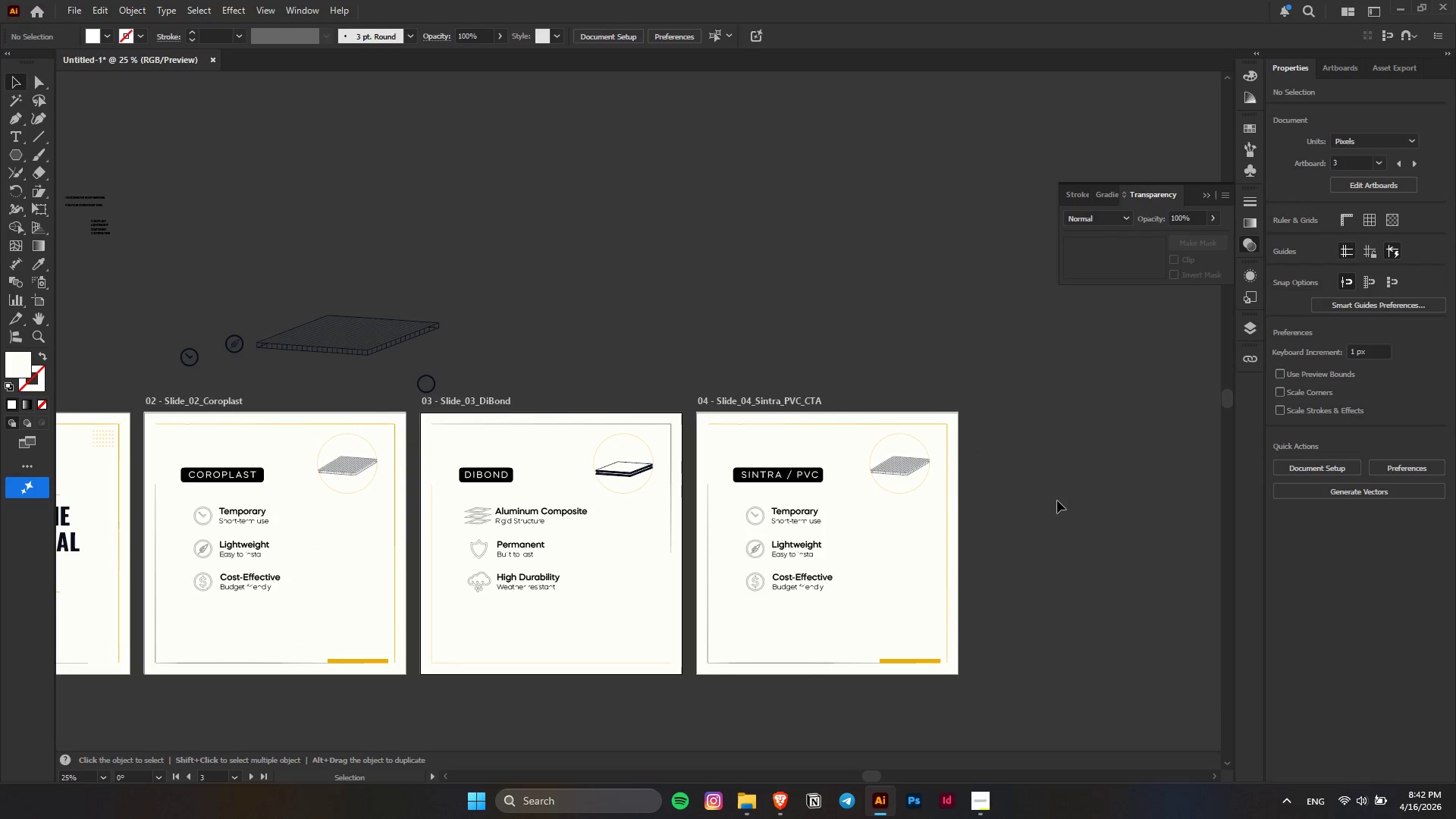 
left_click([1057, 500])
 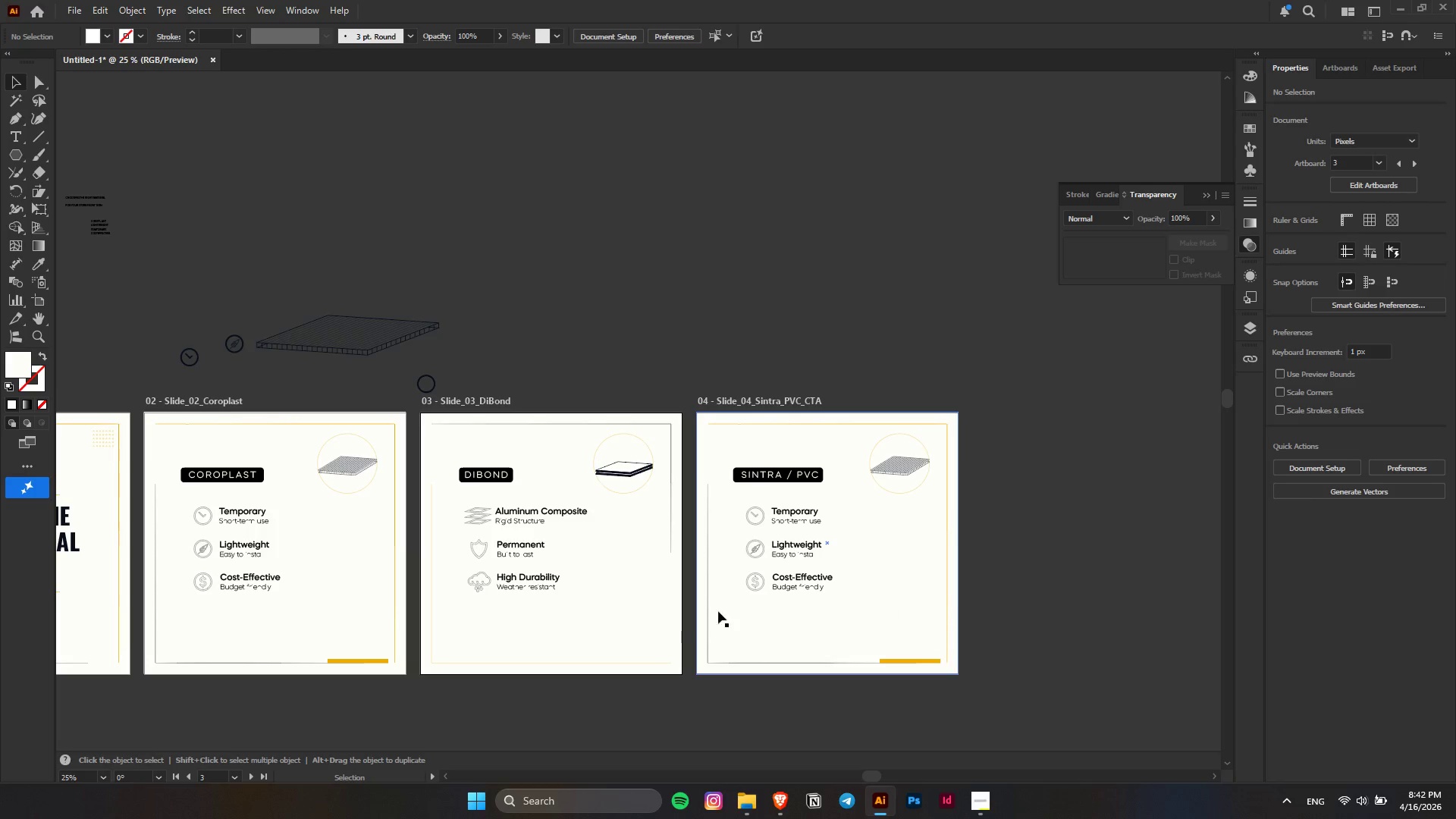 
scroll: coordinate [895, 519], scroll_direction: down, amount: 33.0
 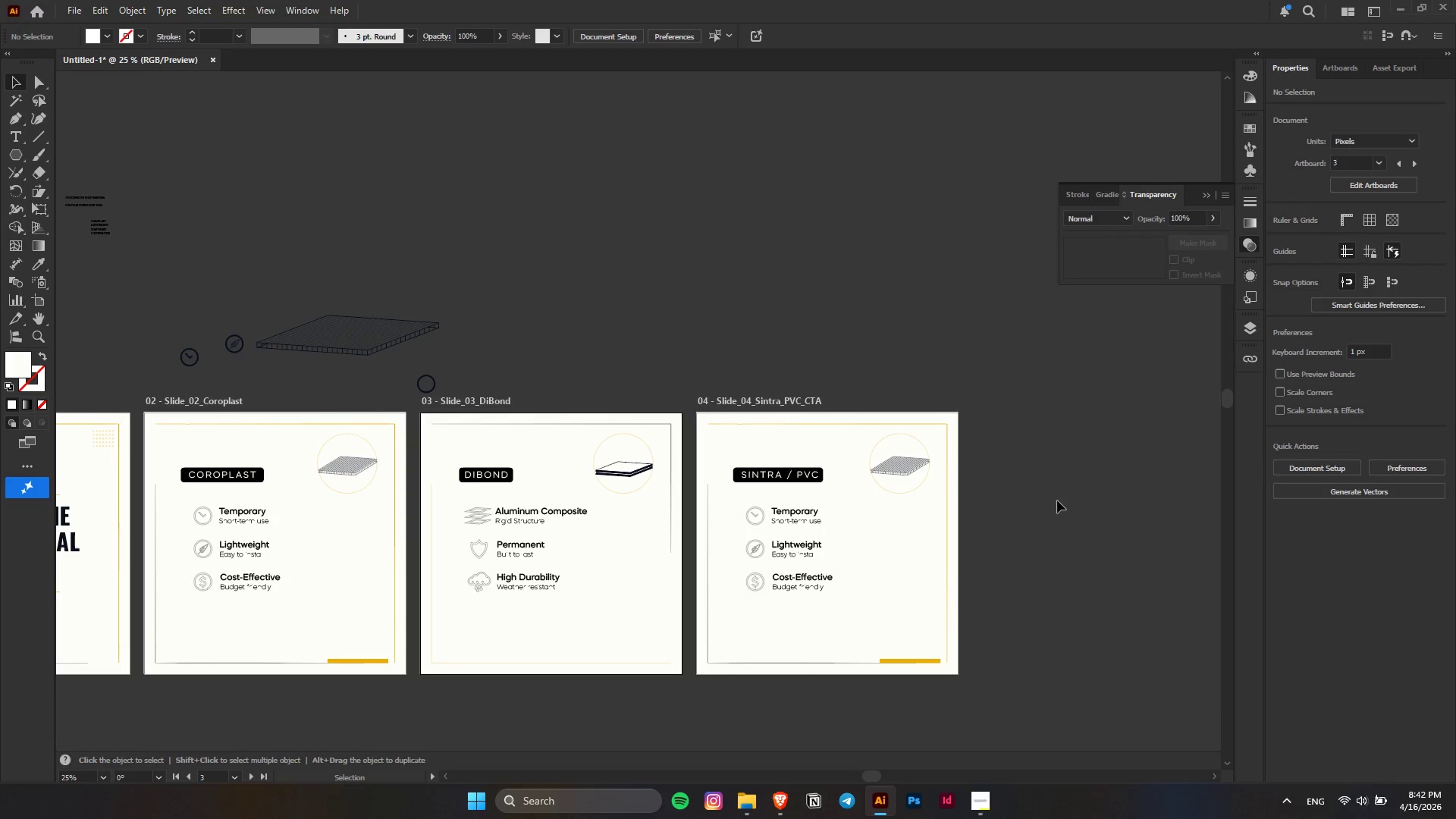 
key(Control+ControlLeft)
 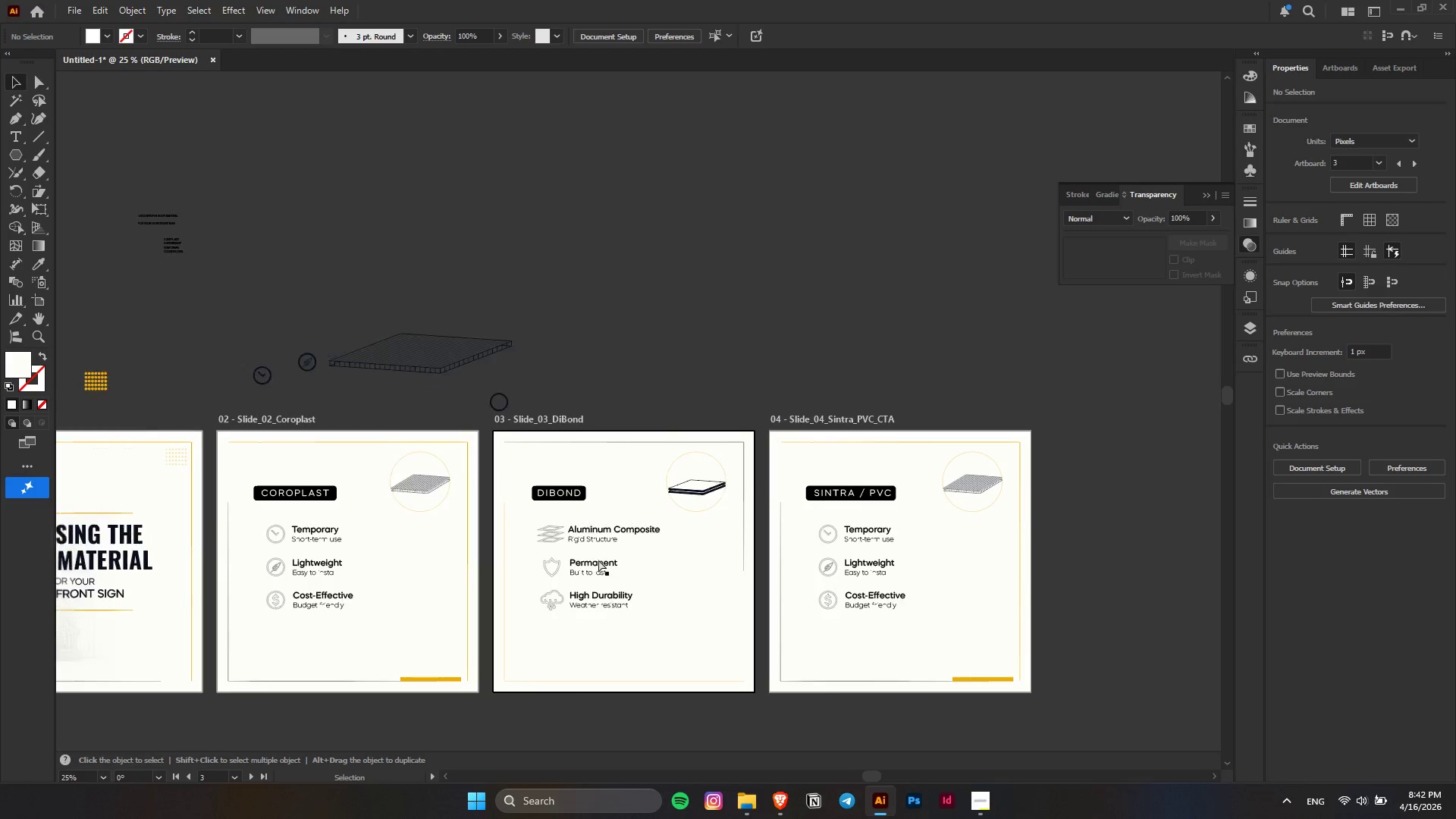 
scroll: coordinate [598, 560], scroll_direction: up, amount: 6.0
 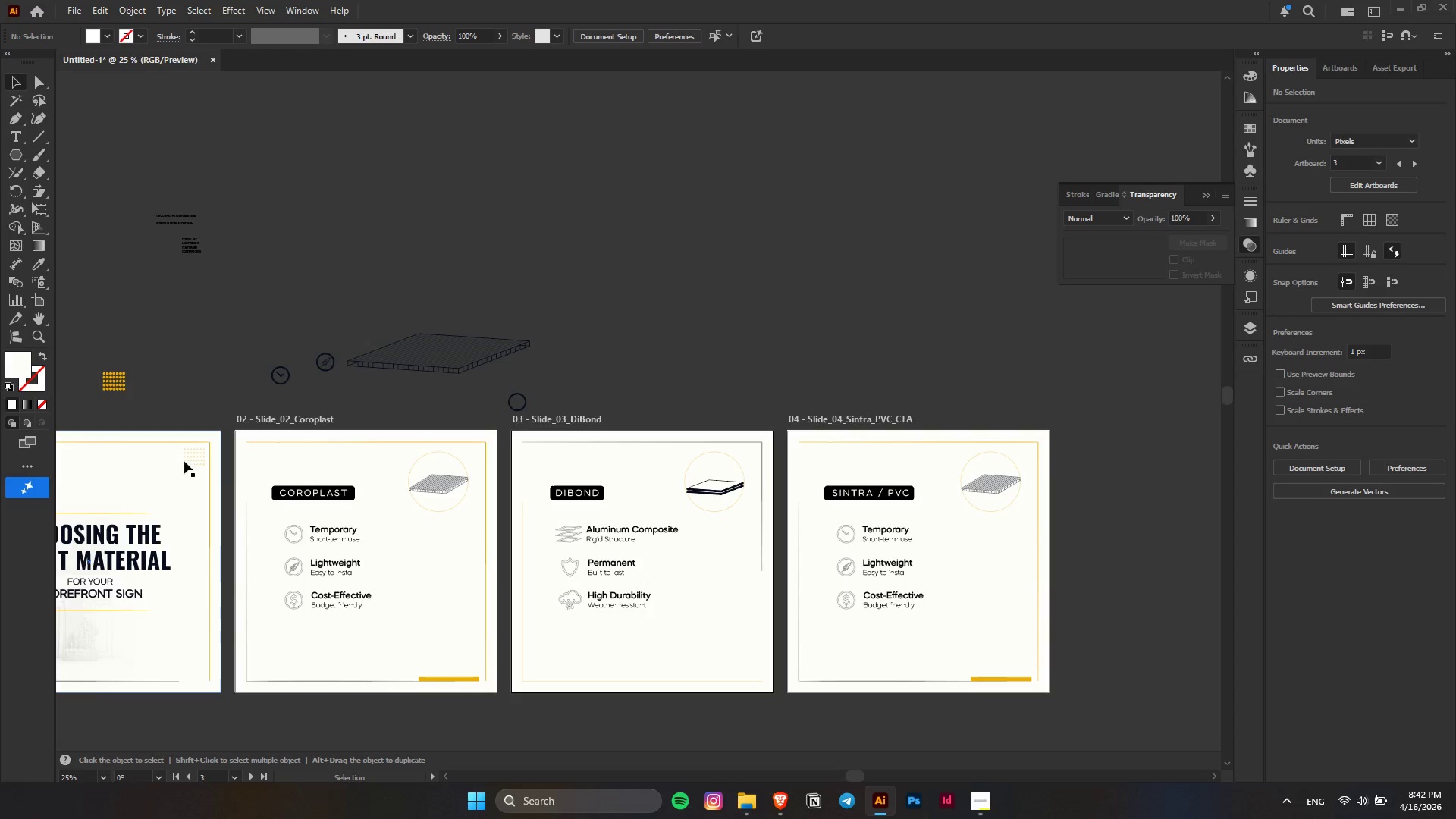 
hold_key(key=AltLeft, duration=1.25)
left_click_drag(start_coordinate=[197, 456], to_coordinate=[551, 667])
 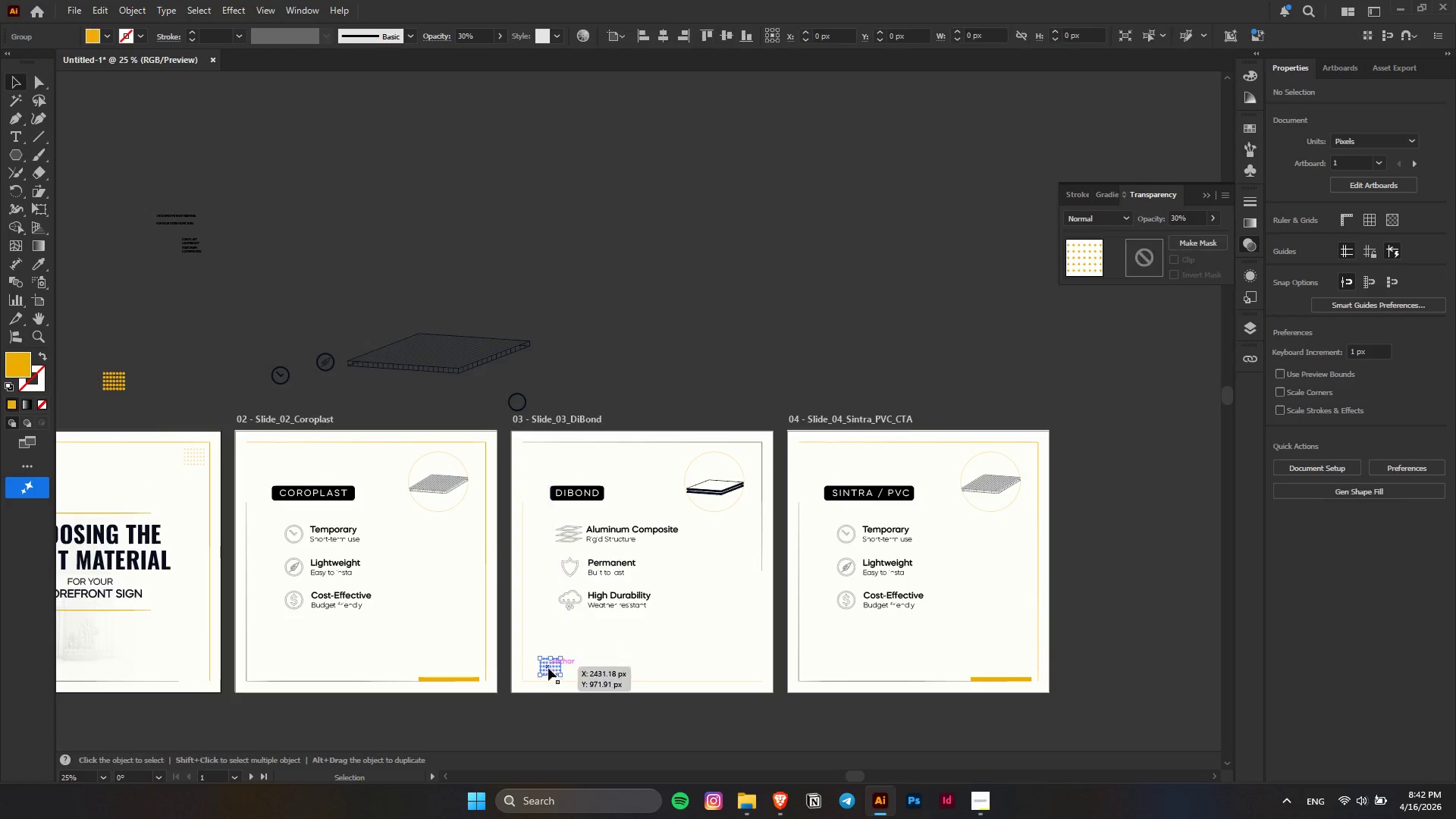 
key(Alt+AltLeft)
 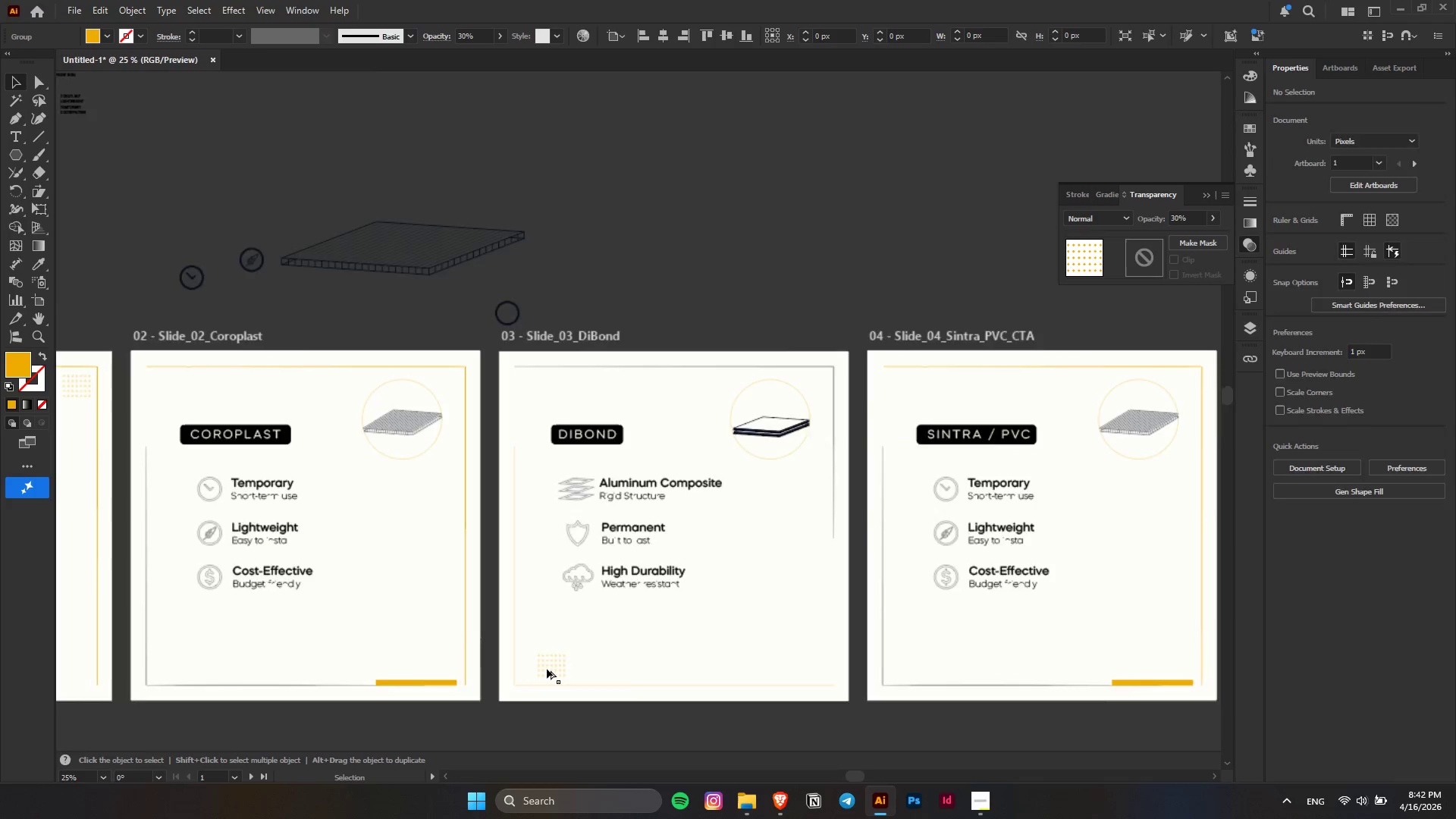 
hold_key(key=ShiftLeft, duration=1.88)
 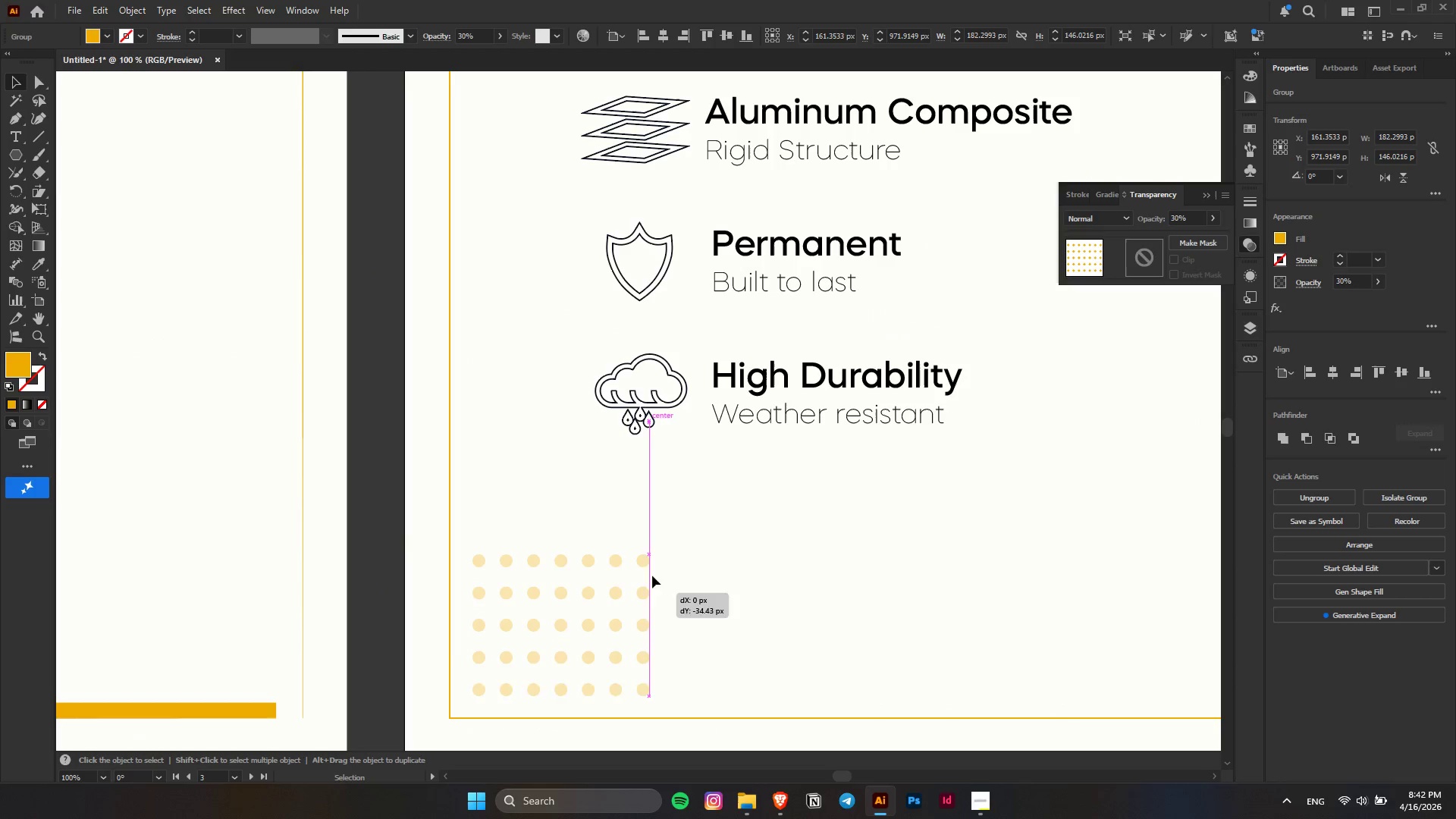 
scroll: coordinate [547, 669], scroll_direction: up, amount: 4.0
 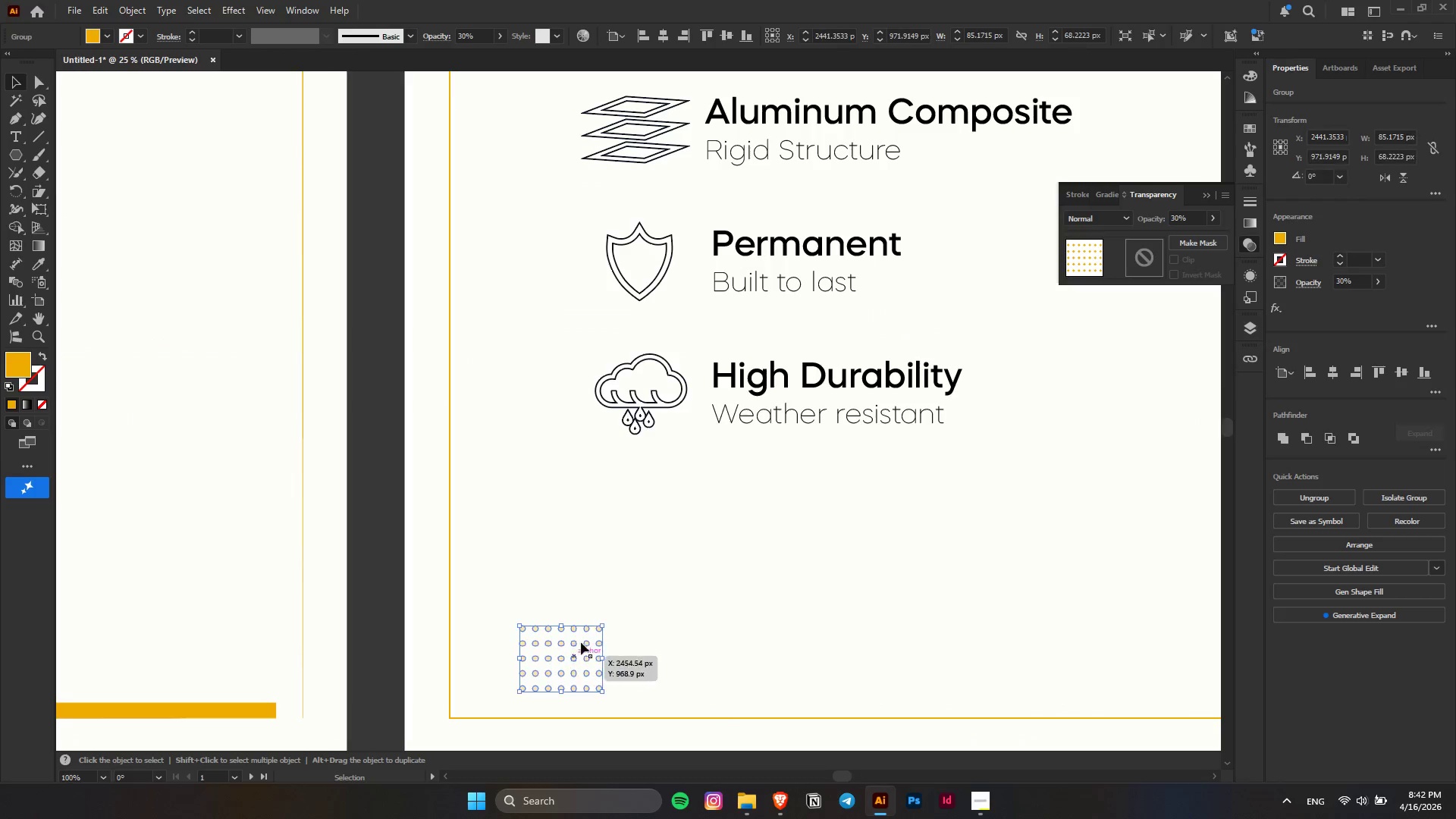 
hold_key(key=AltLeft, duration=1.5)
left_click_drag(start_coordinate=[601, 621], to_coordinate=[651, 554])
 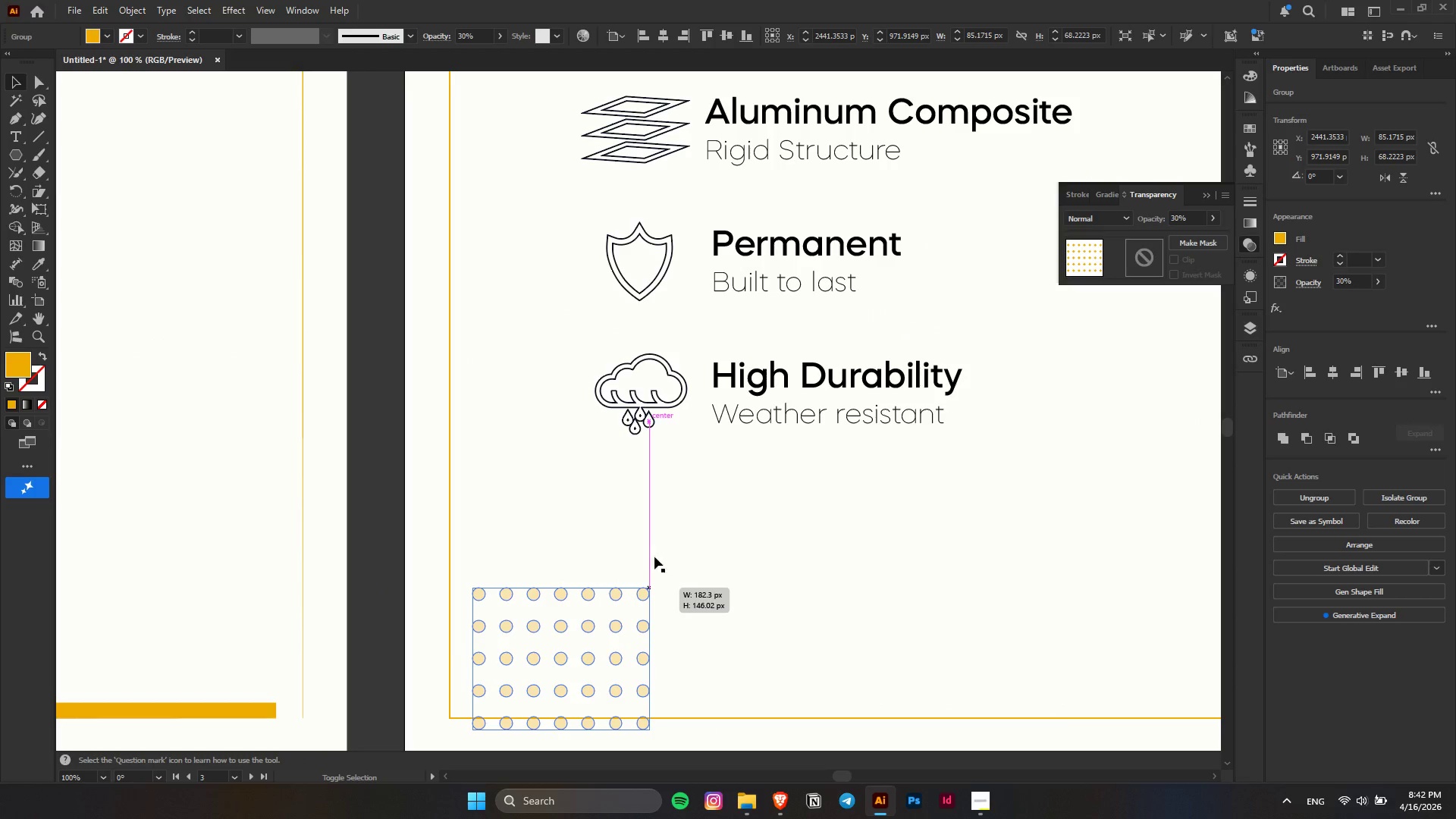 
key(Alt+Shift+AltLeft)
 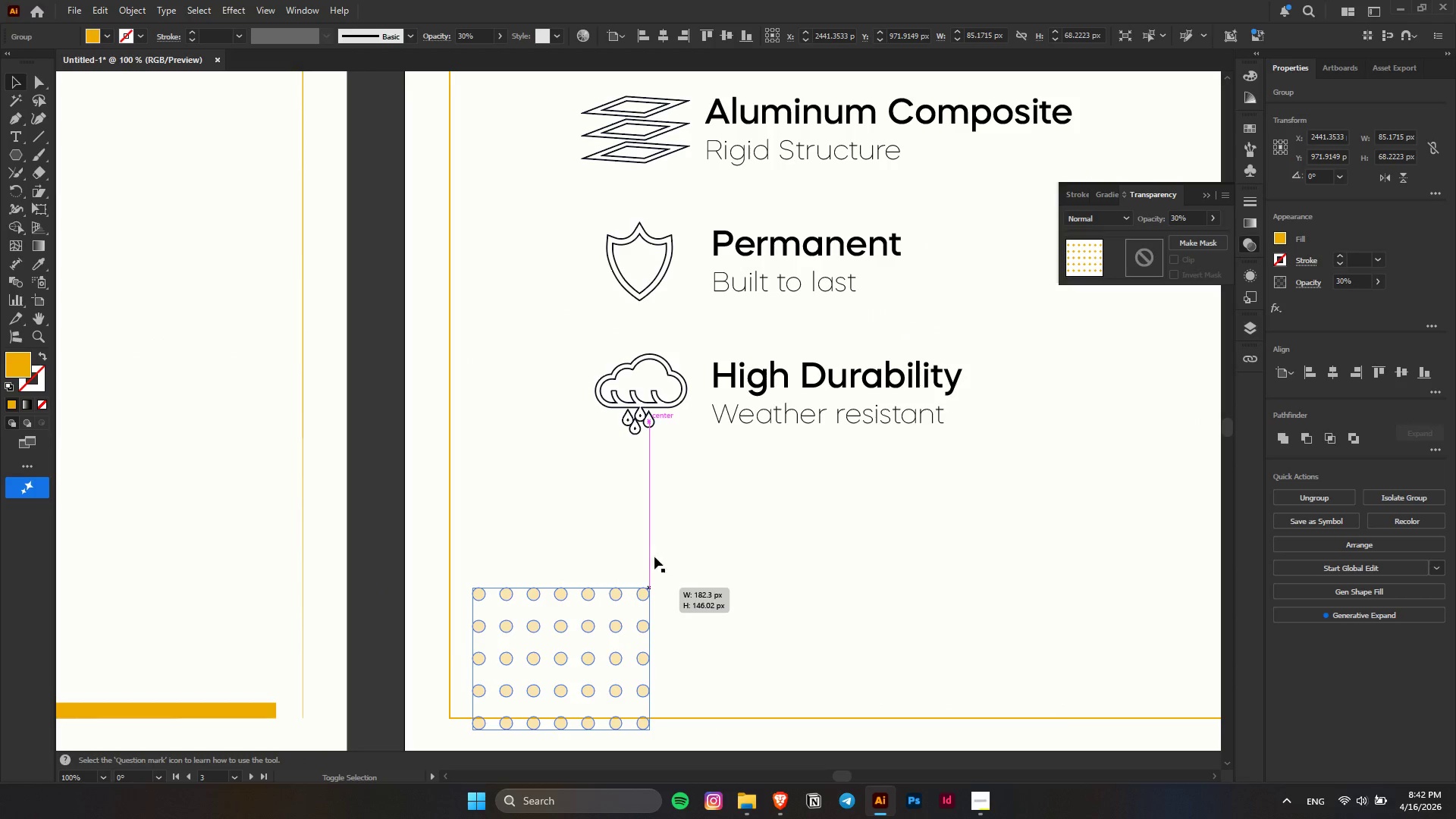 
key(Alt+Shift+AltLeft)
 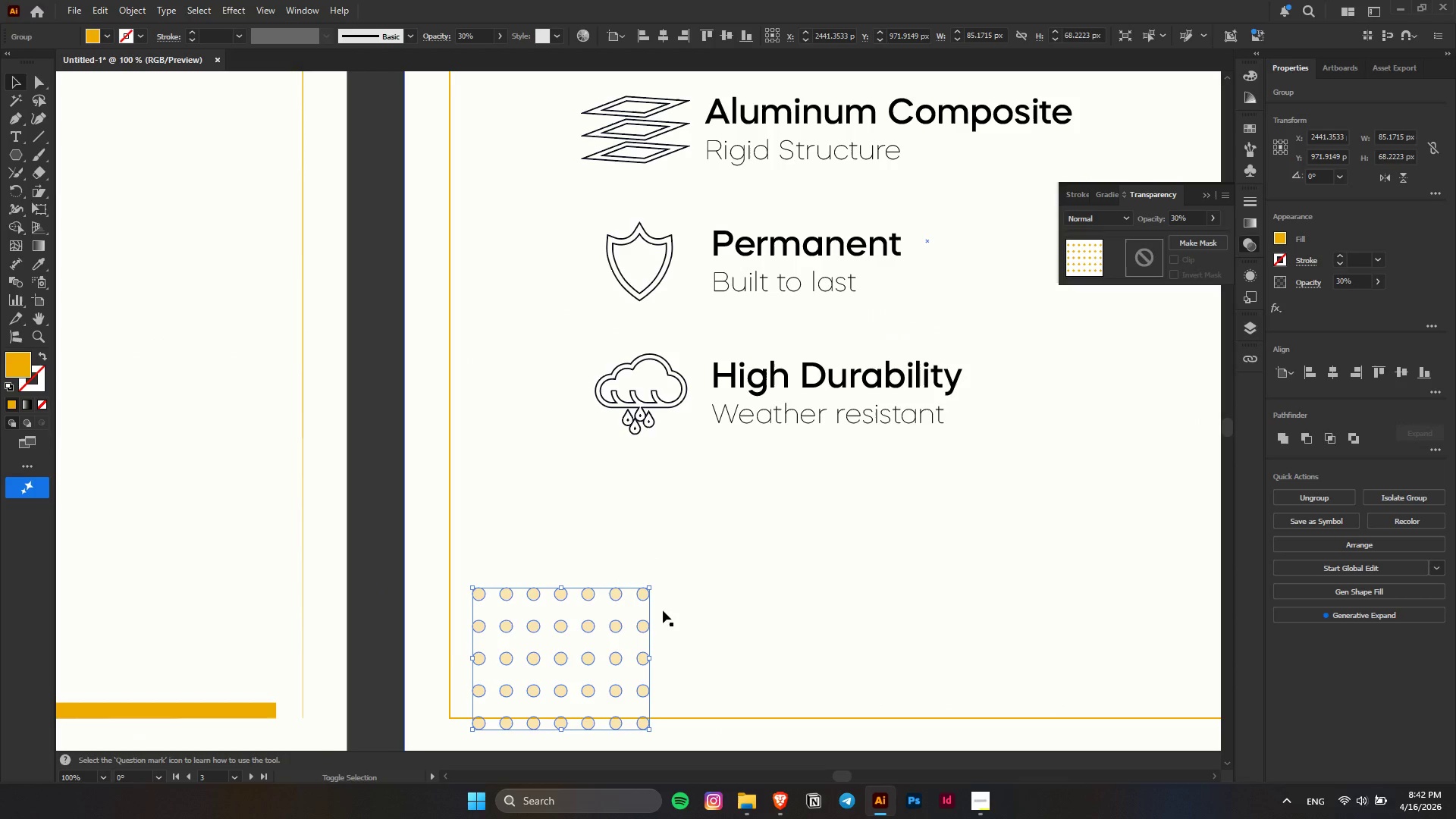 
key(Alt+Shift+AltLeft)
 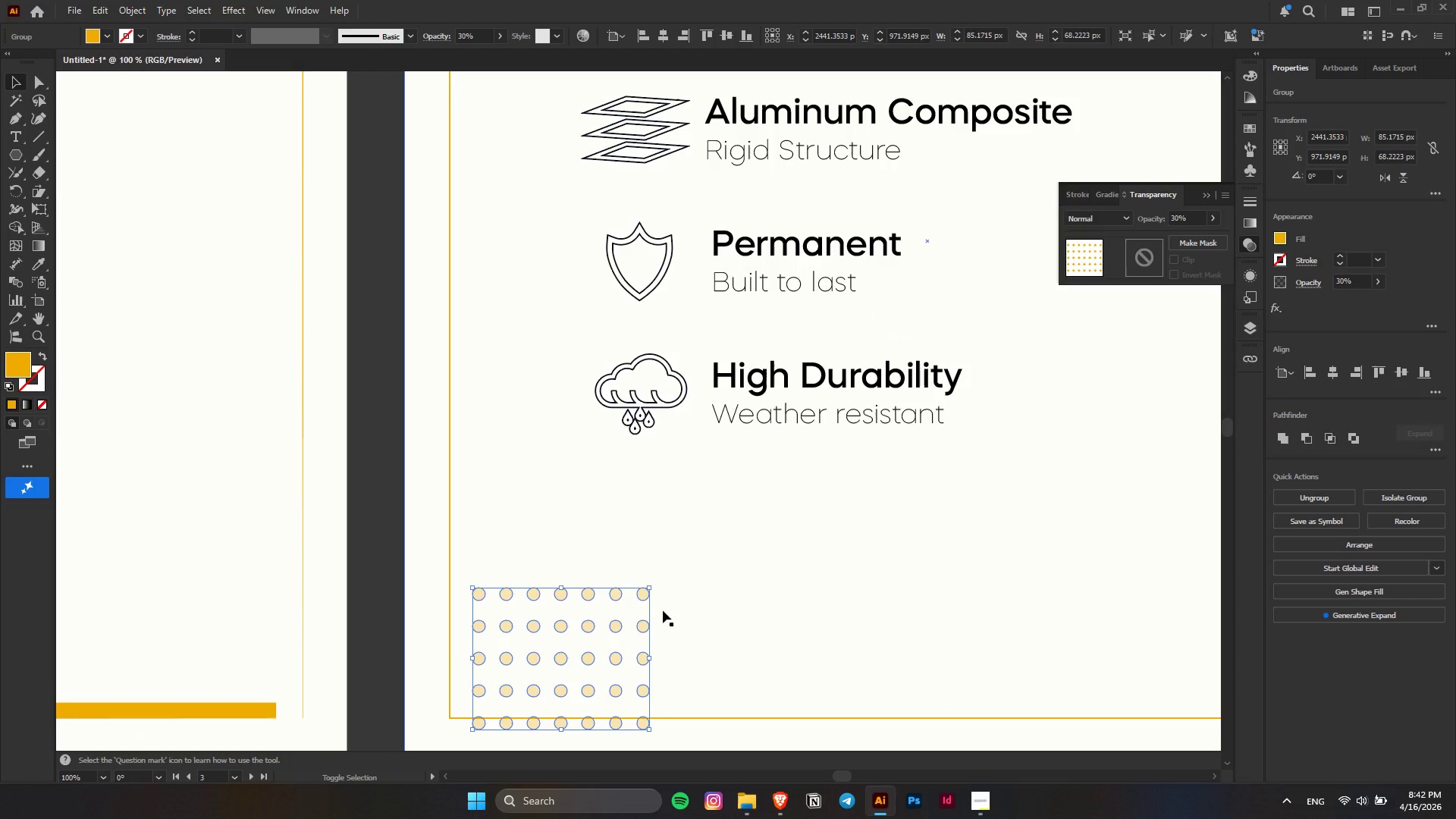 
key(Alt+Shift+AltLeft)
 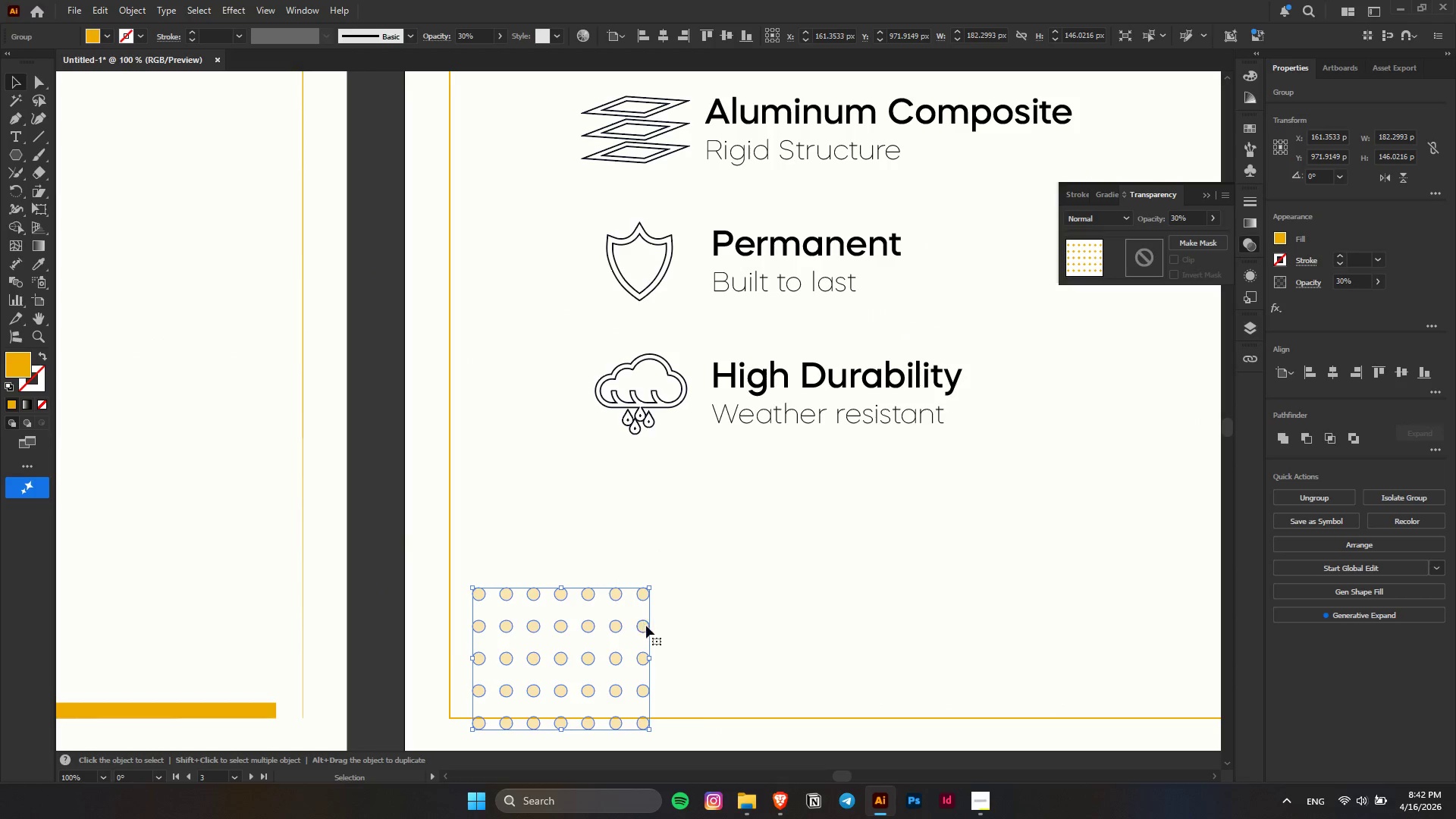 
left_click_drag(start_coordinate=[646, 626], to_coordinate=[651, 593])
 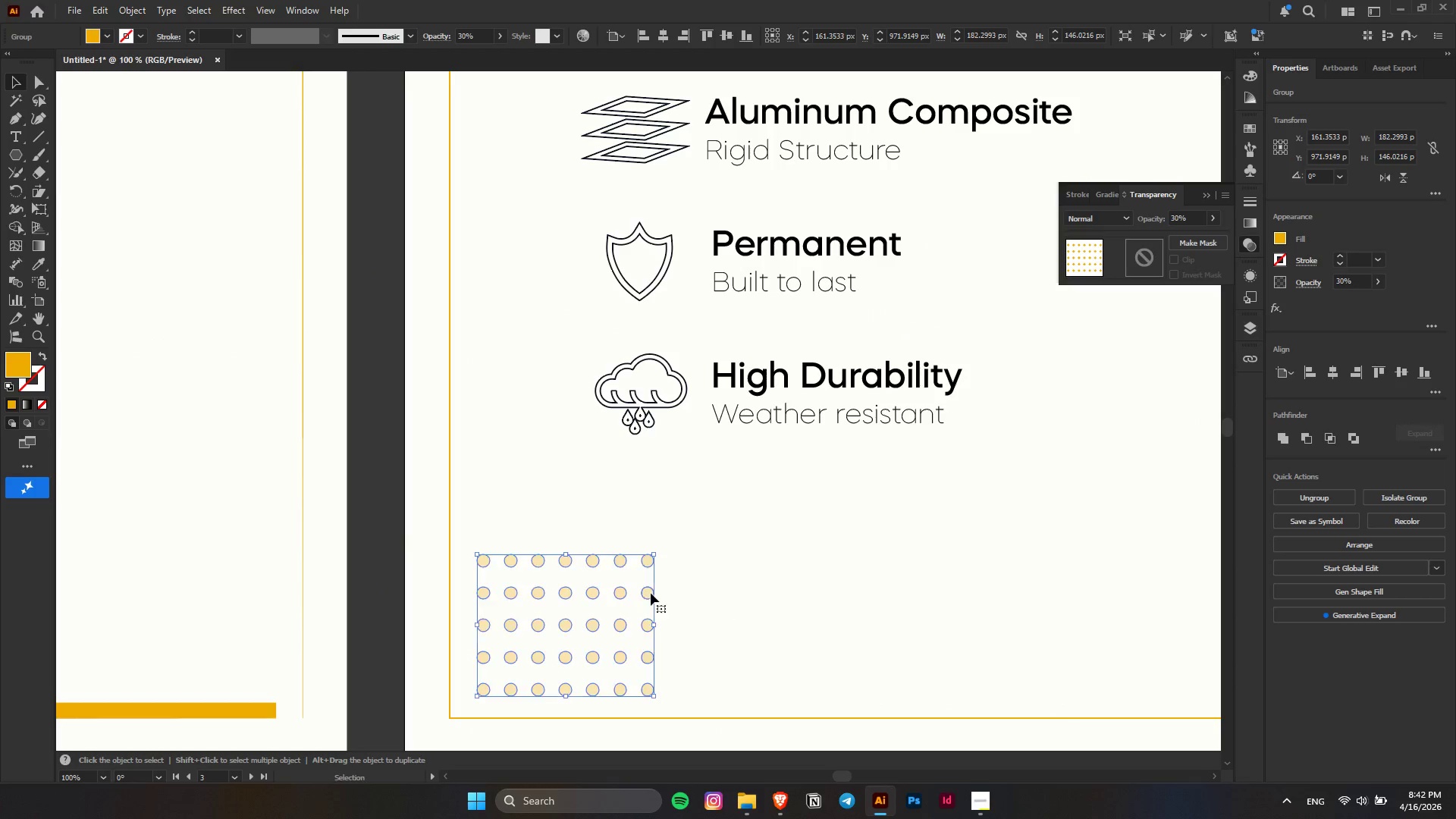 
hold_key(key=AltLeft, duration=0.31)
 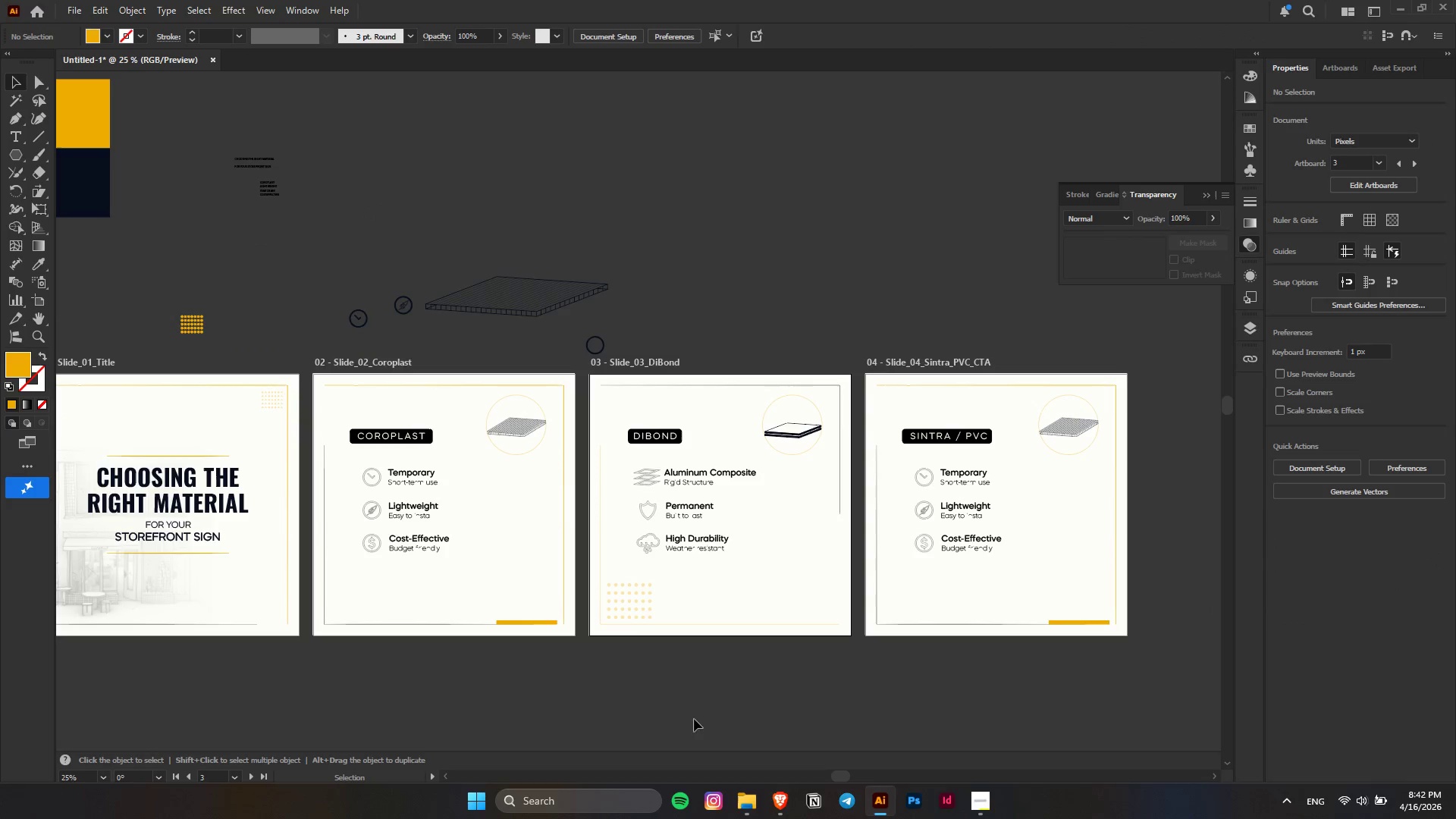 
left_click([695, 719])
 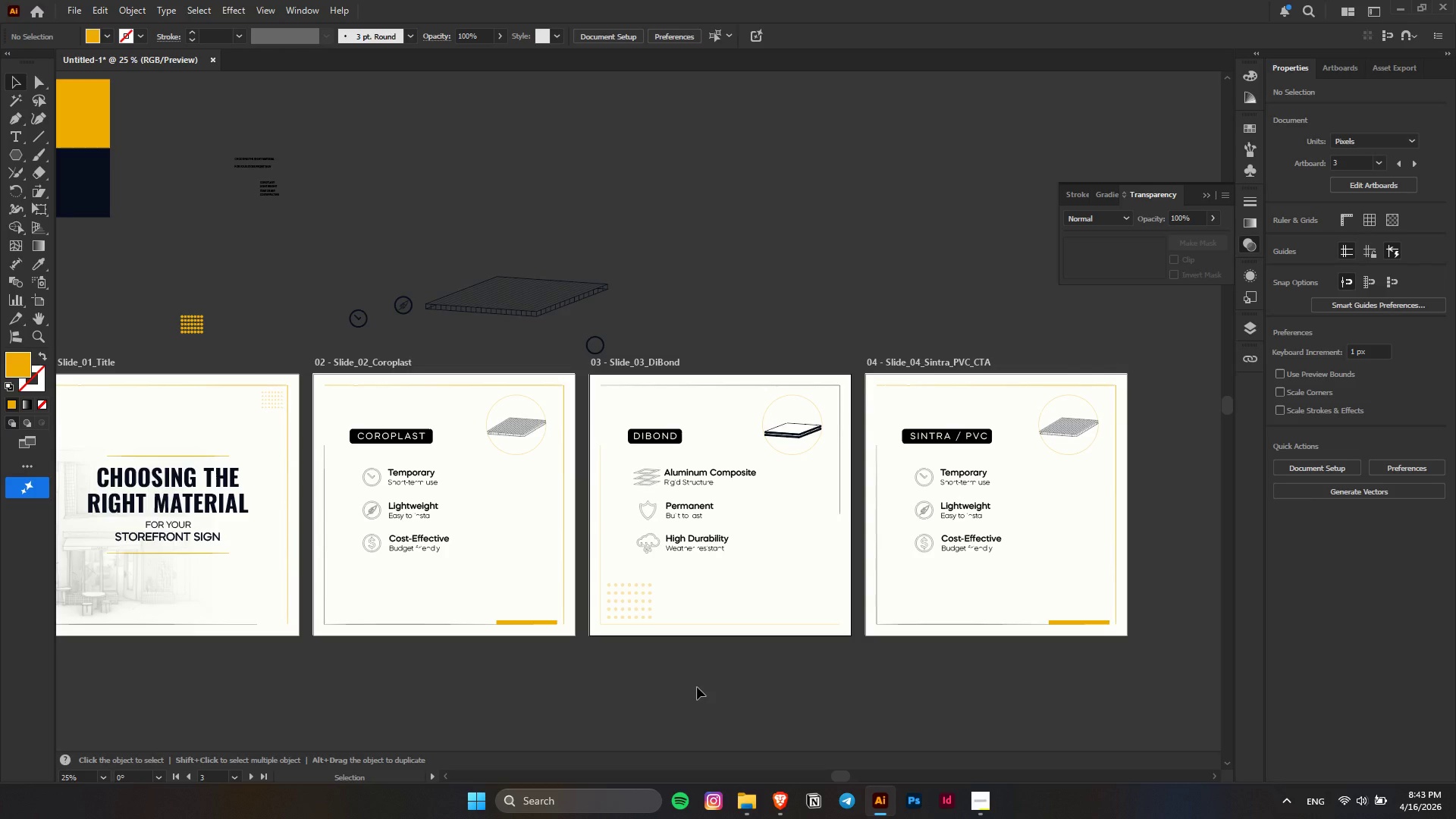 
scroll: coordinate [651, 593], scroll_direction: down, amount: 4.0
 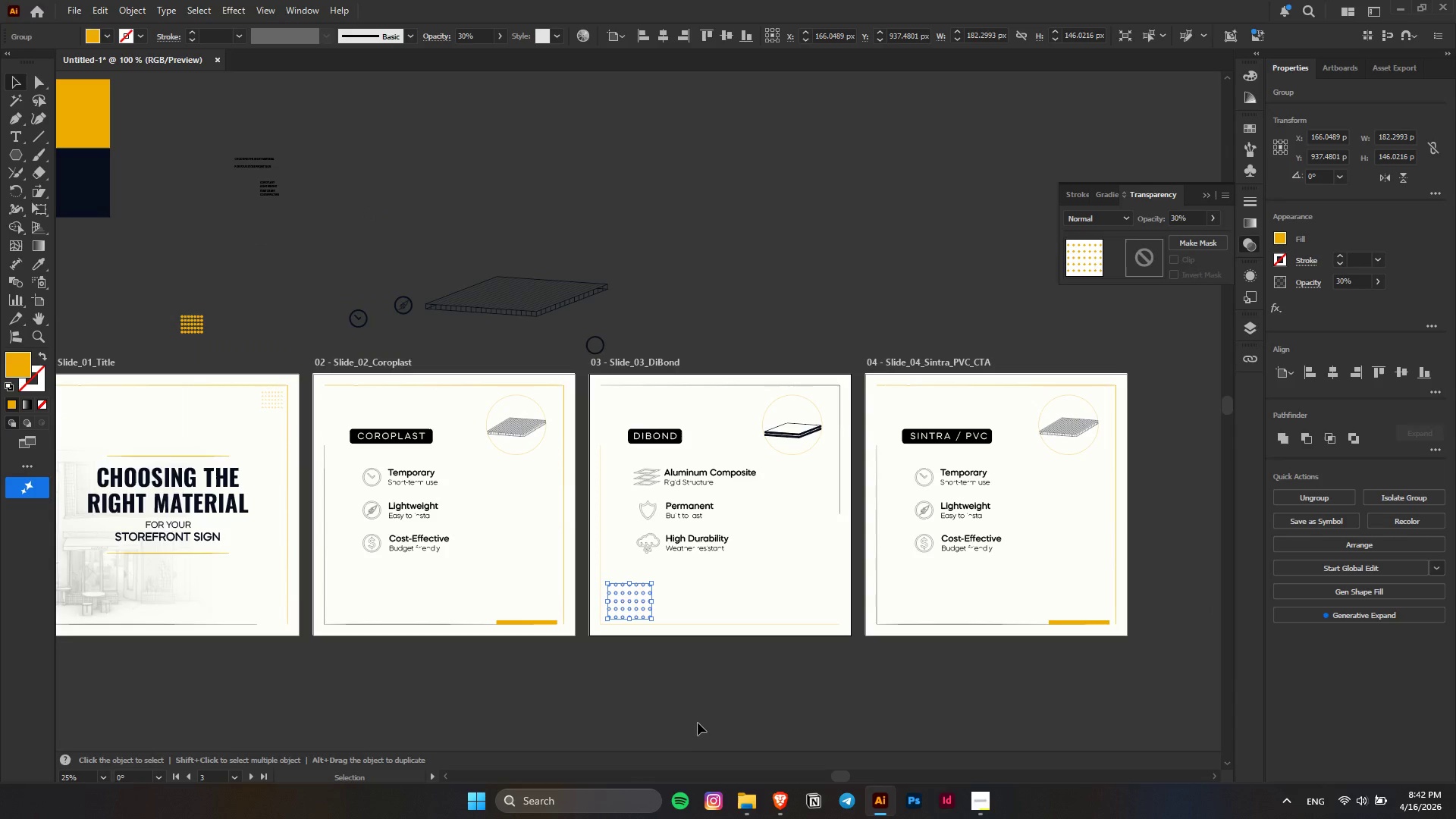 
wait(7.49)
 